 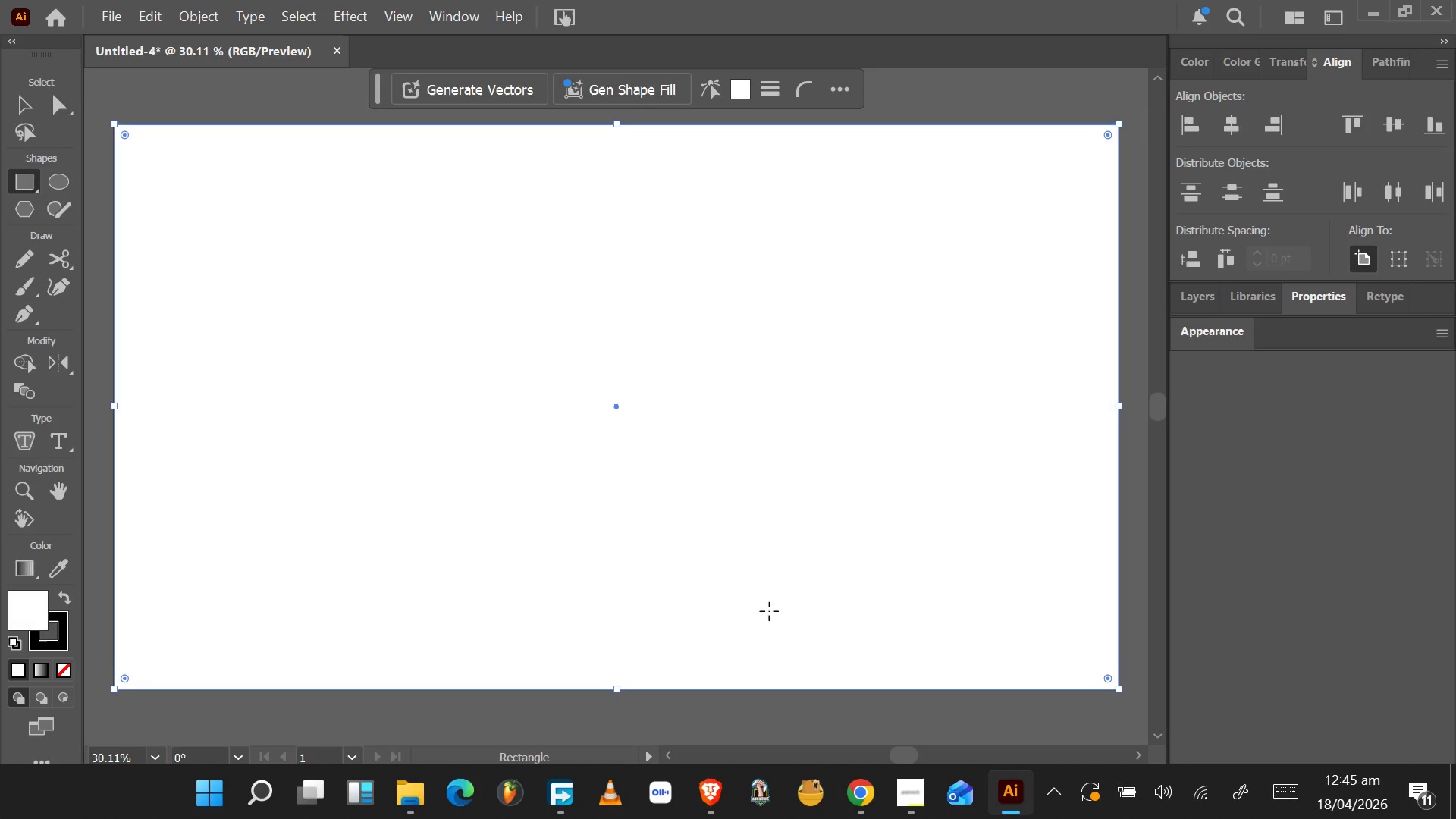 
left_click([33, 108])
 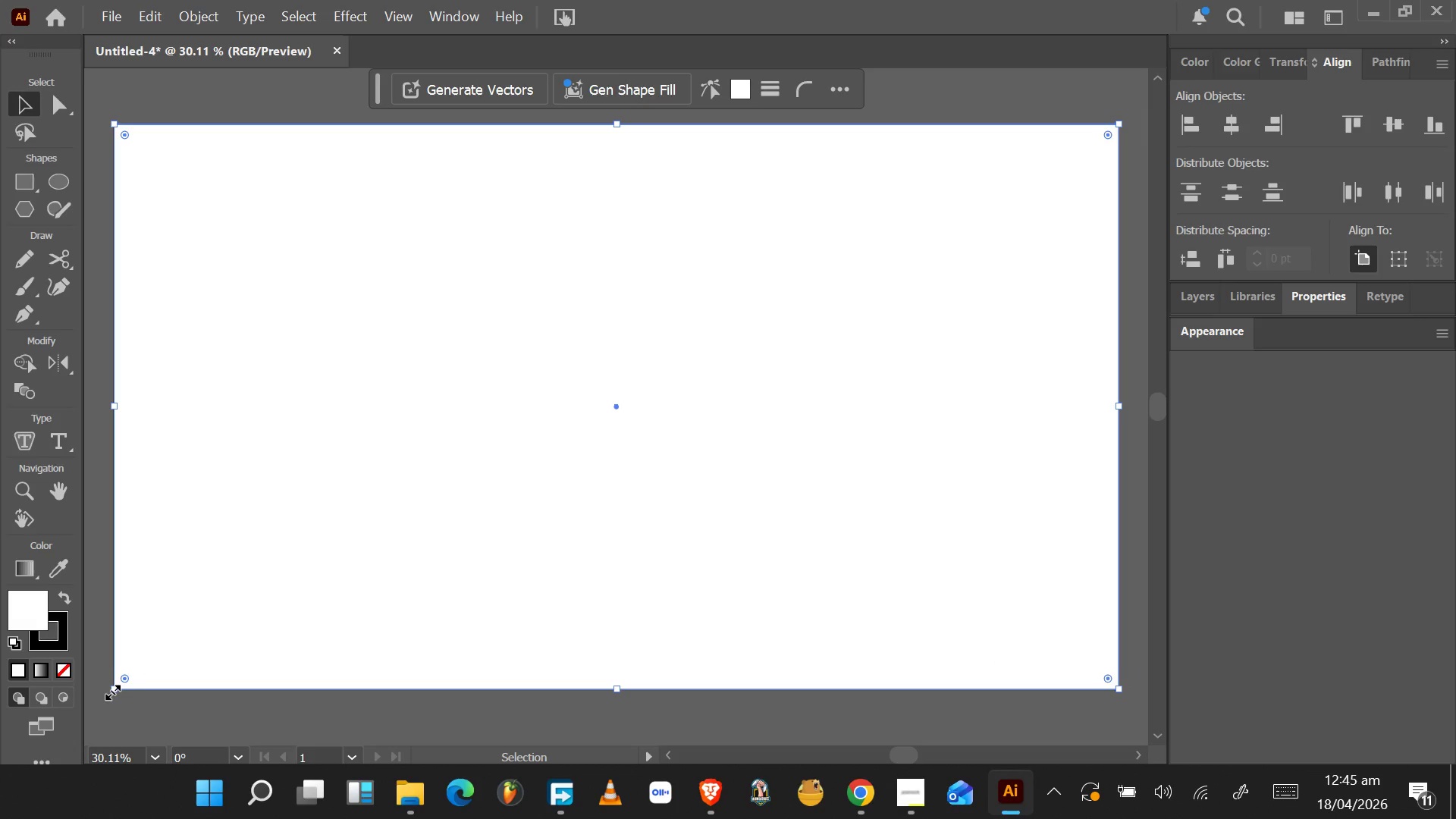 
hold_key(key=ShiftLeft, duration=1.55)
left_click_drag(start_coordinate=[111, 690], to_coordinate=[128, 674])
 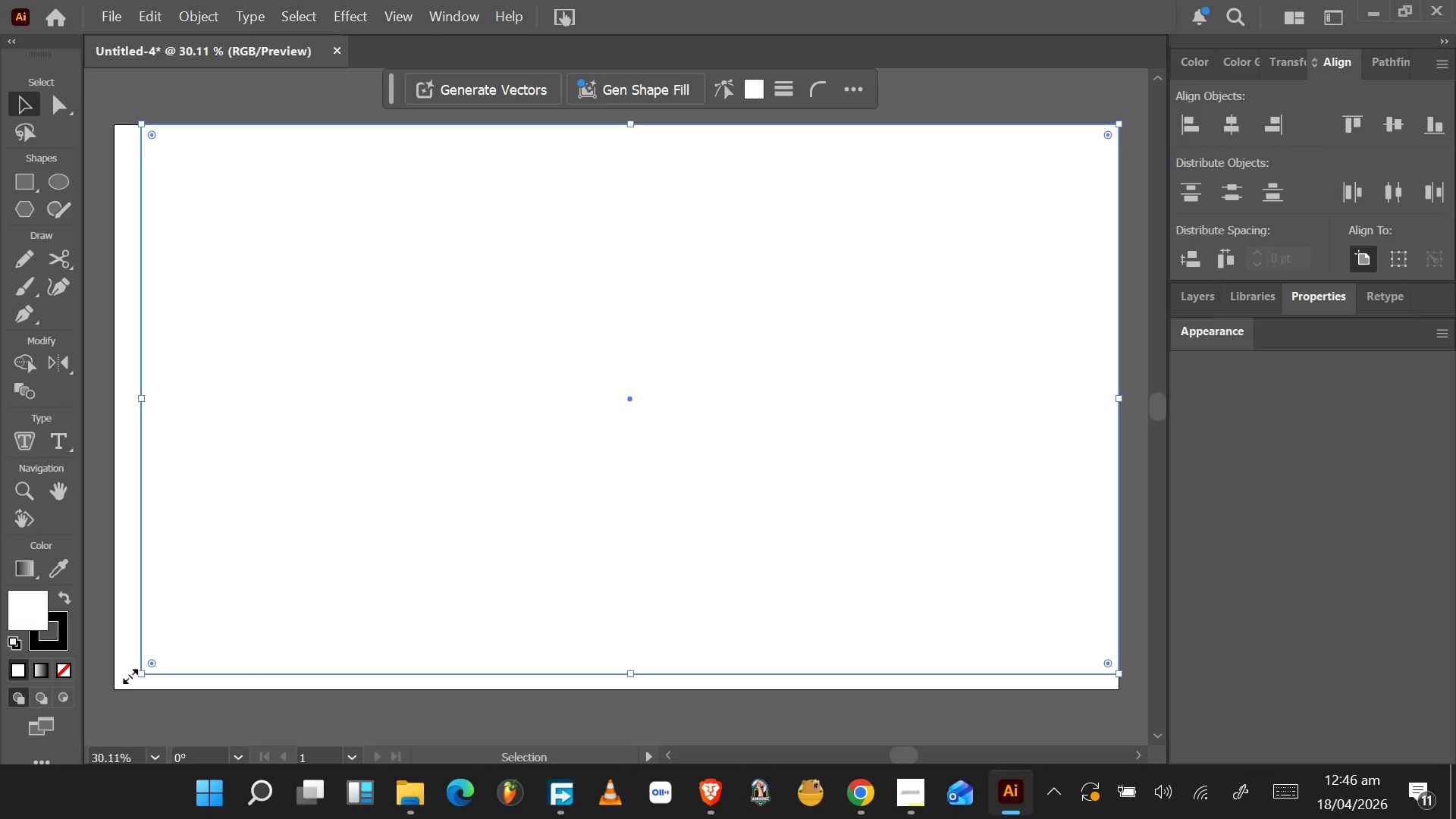 
hold_key(key=ShiftLeft, duration=1.52)
 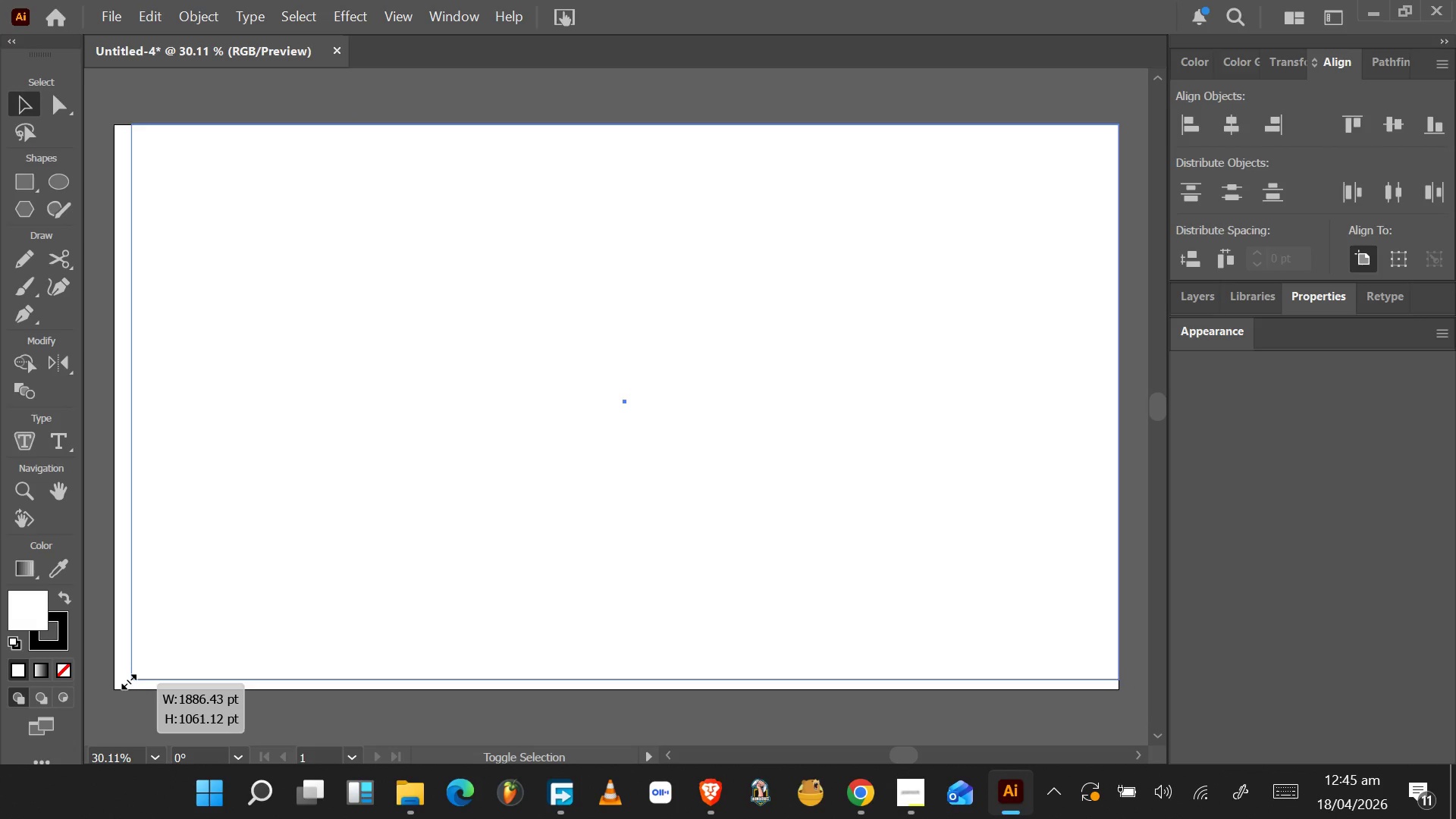 
hold_key(key=ShiftLeft, duration=1.53)
 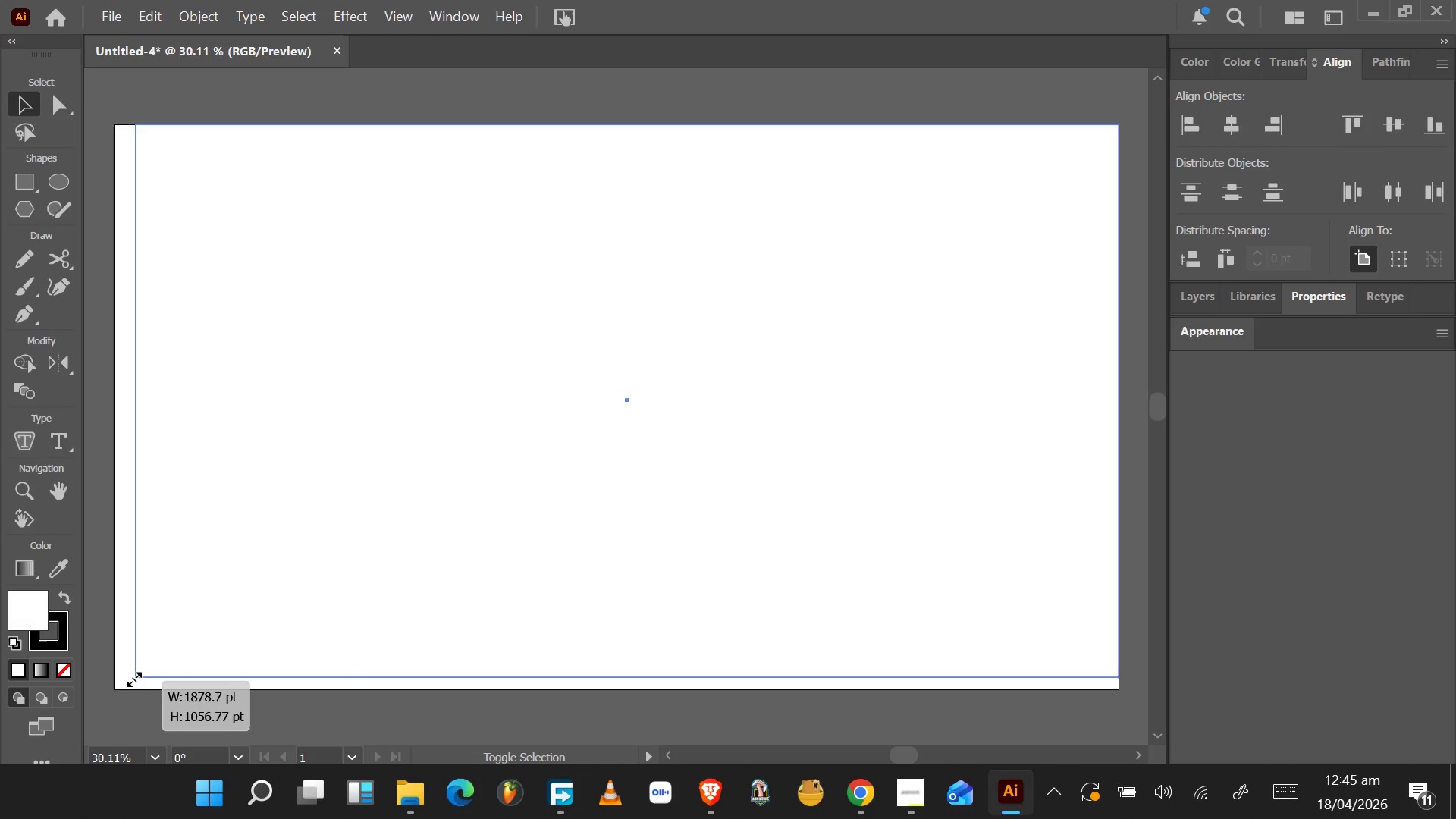 
hold_key(key=ShiftLeft, duration=1.55)
 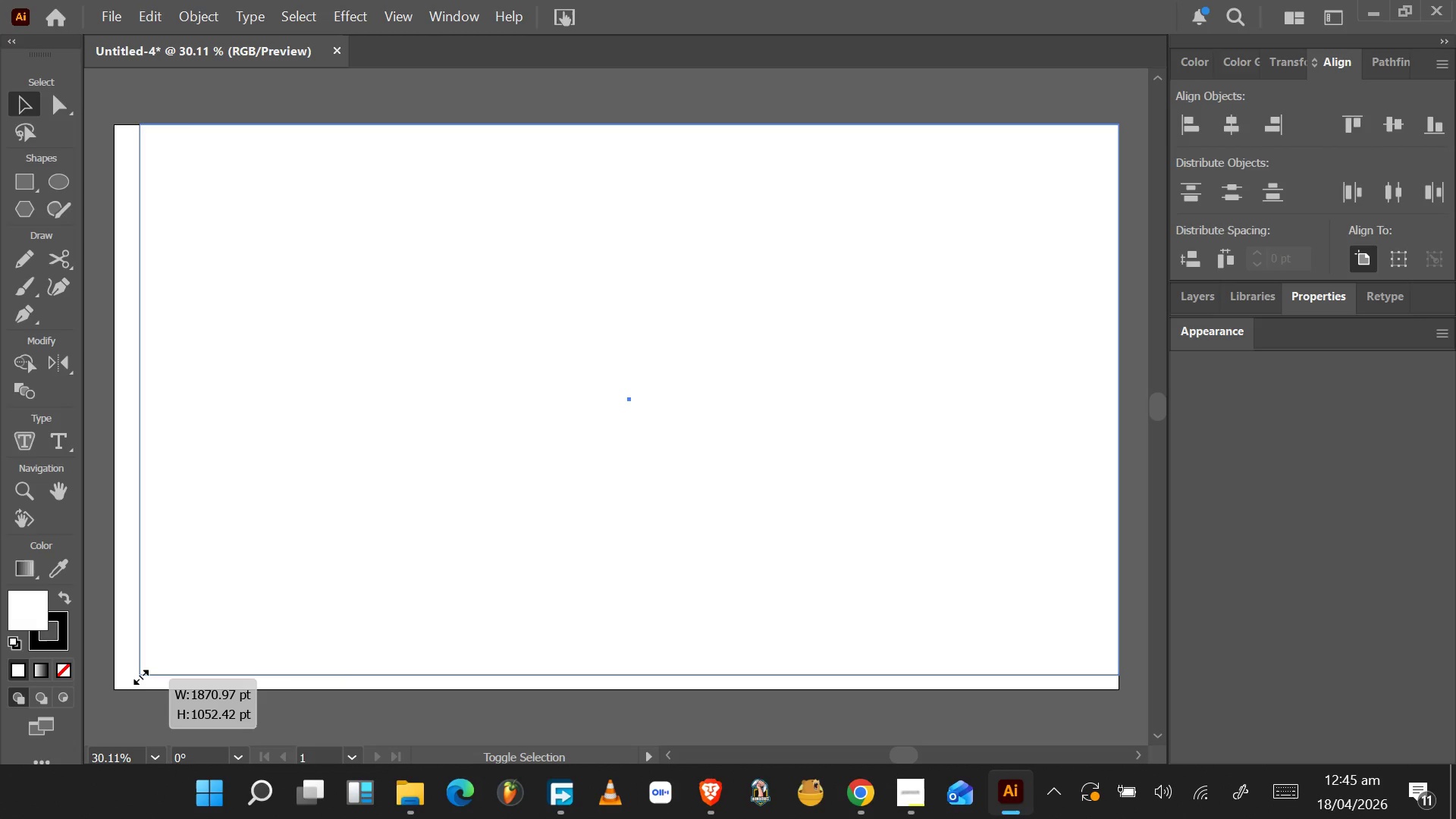 
hold_key(key=ShiftLeft, duration=1.53)
 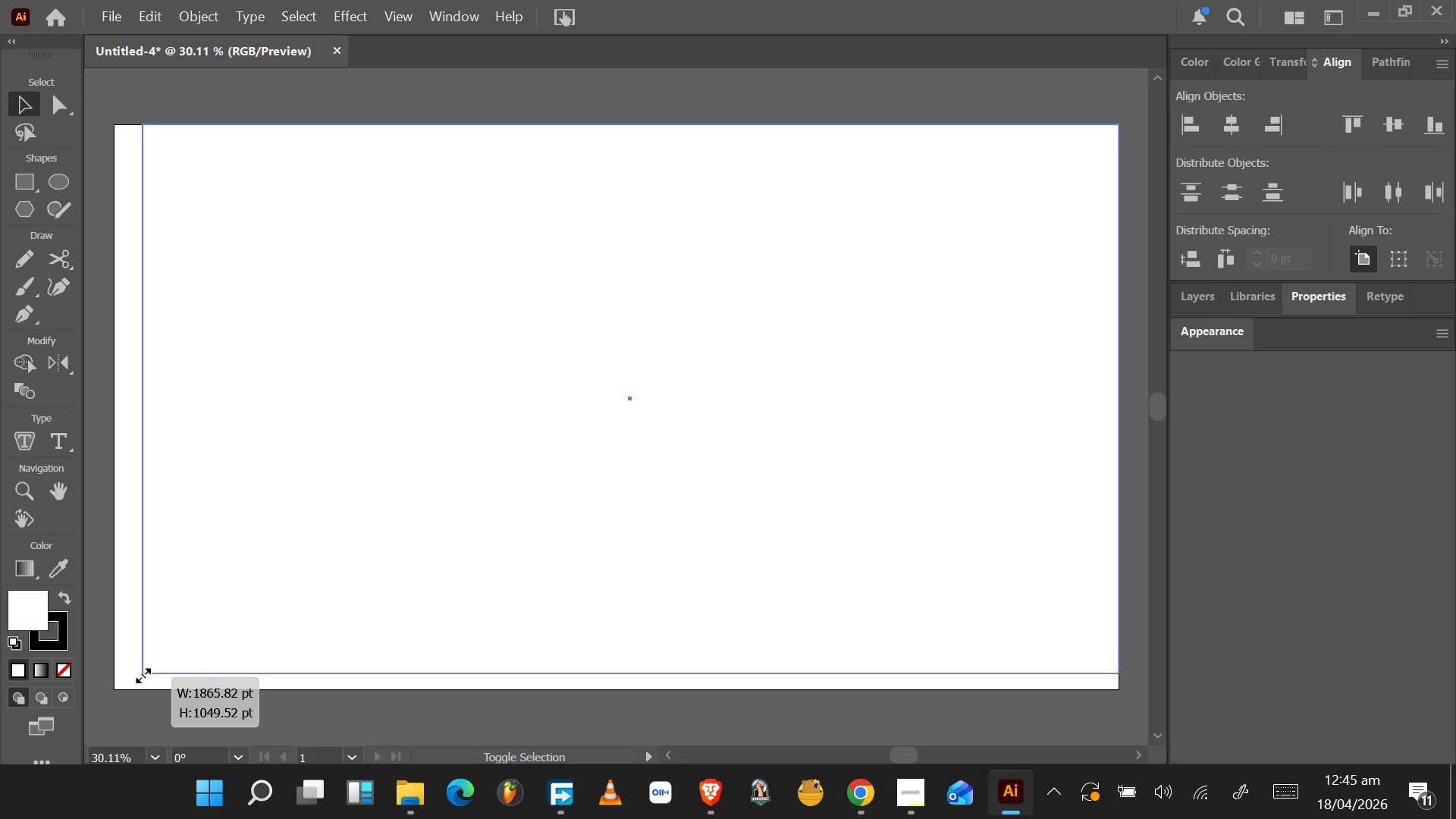 
hold_key(key=ShiftLeft, duration=1.53)
 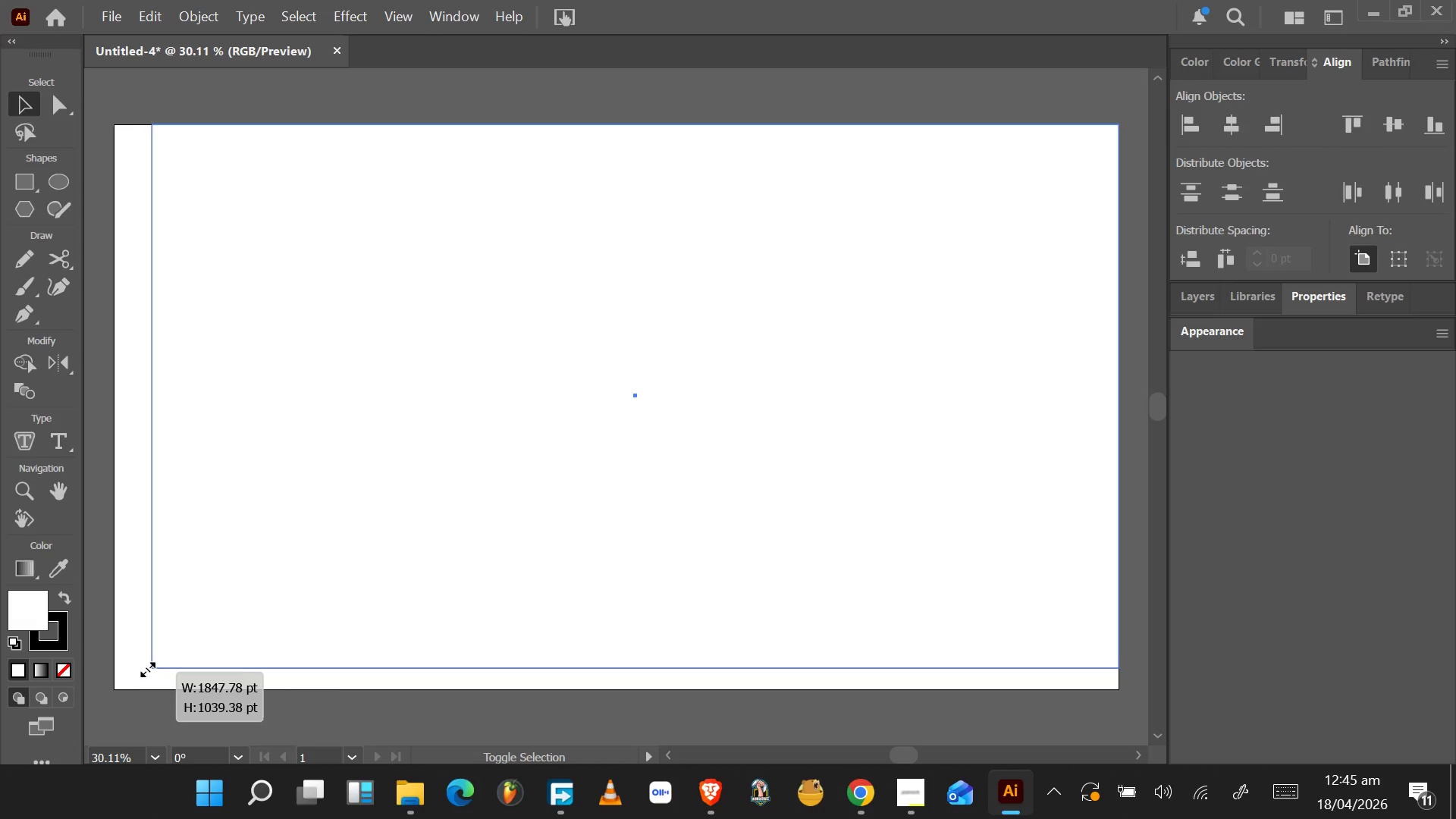 
hold_key(key=ShiftLeft, duration=1.52)
 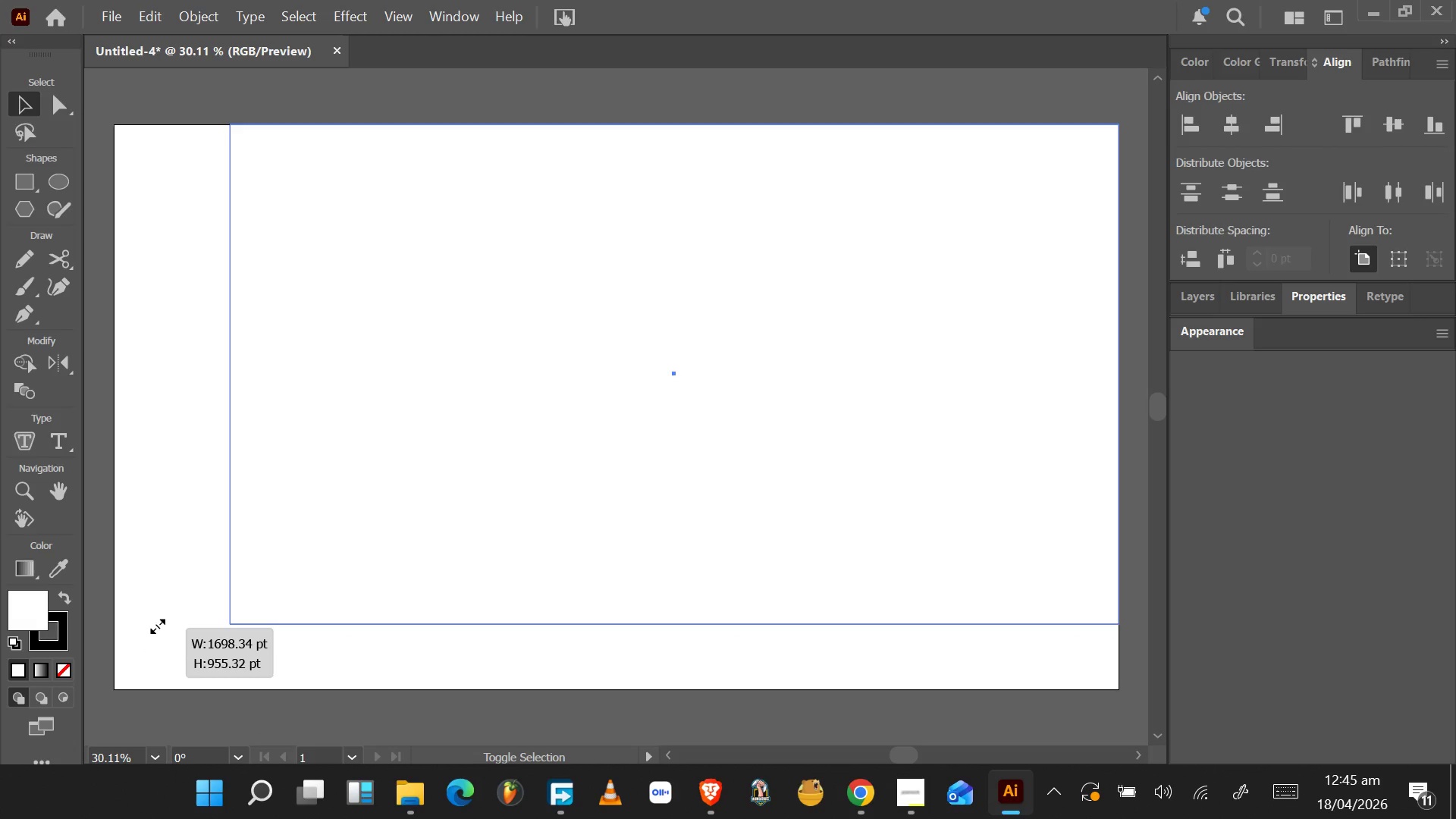 
hold_key(key=ShiftLeft, duration=1.55)
 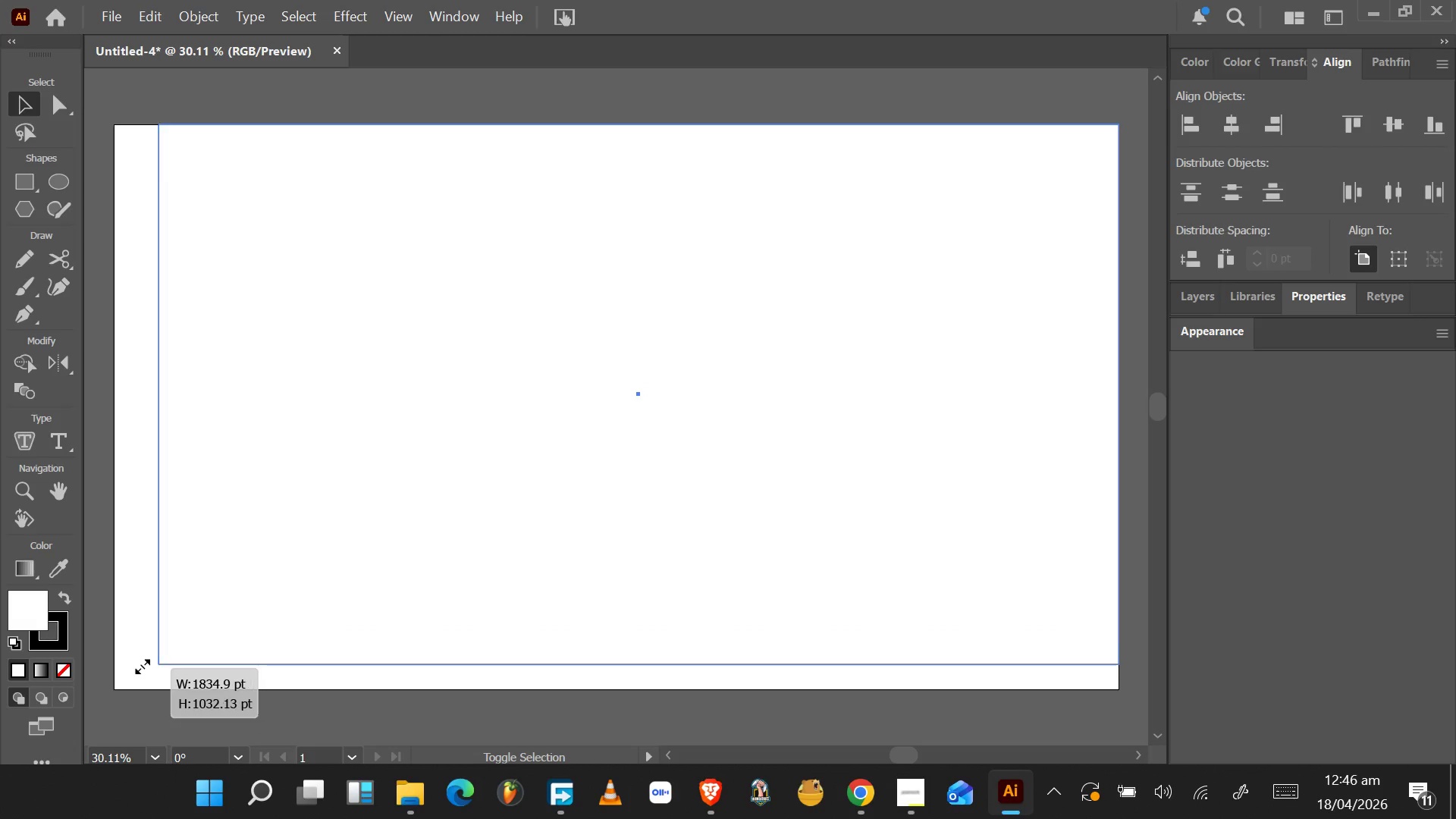 
hold_key(key=ShiftLeft, duration=1.53)
 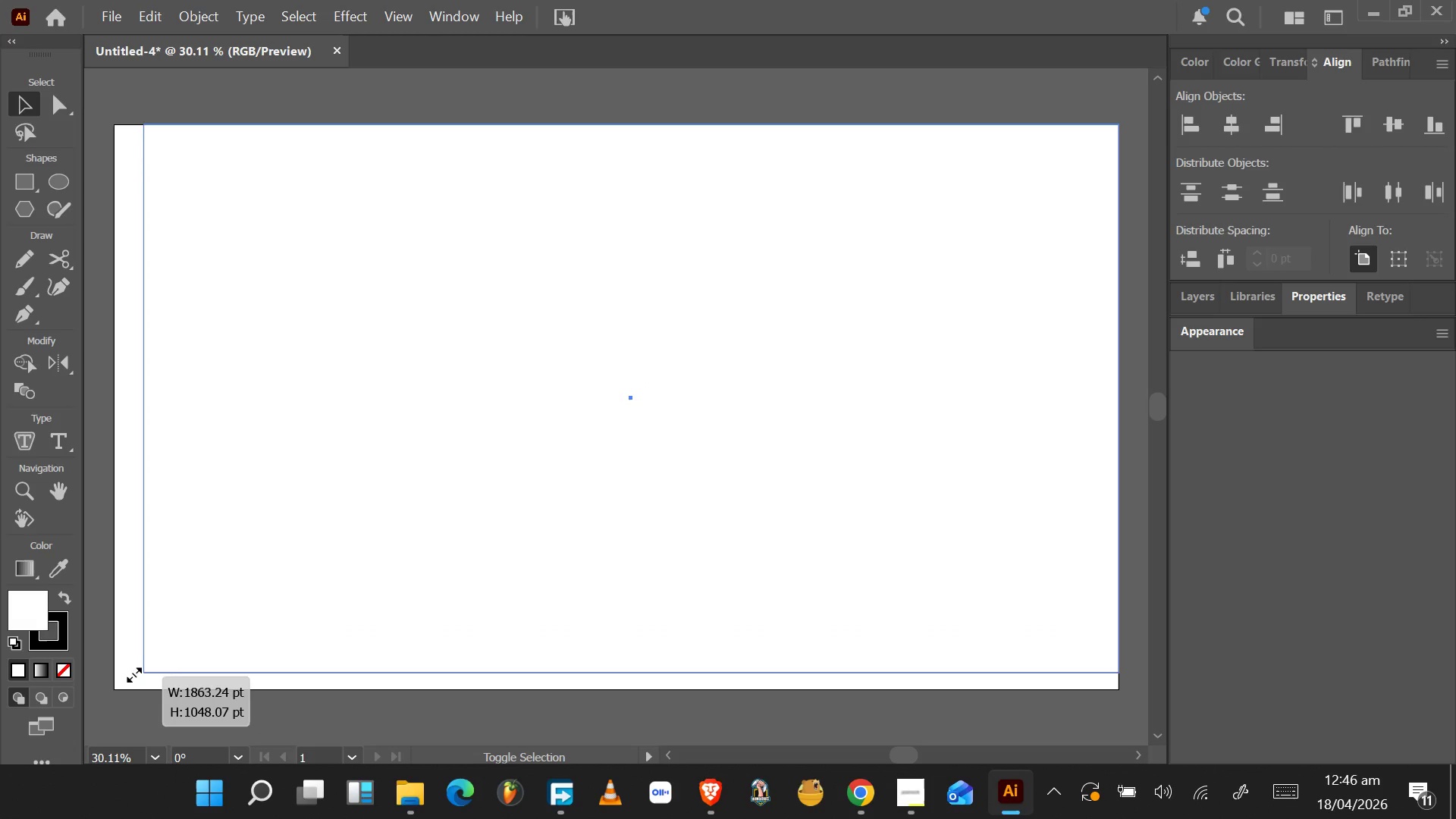 
hold_key(key=ShiftLeft, duration=1.53)
 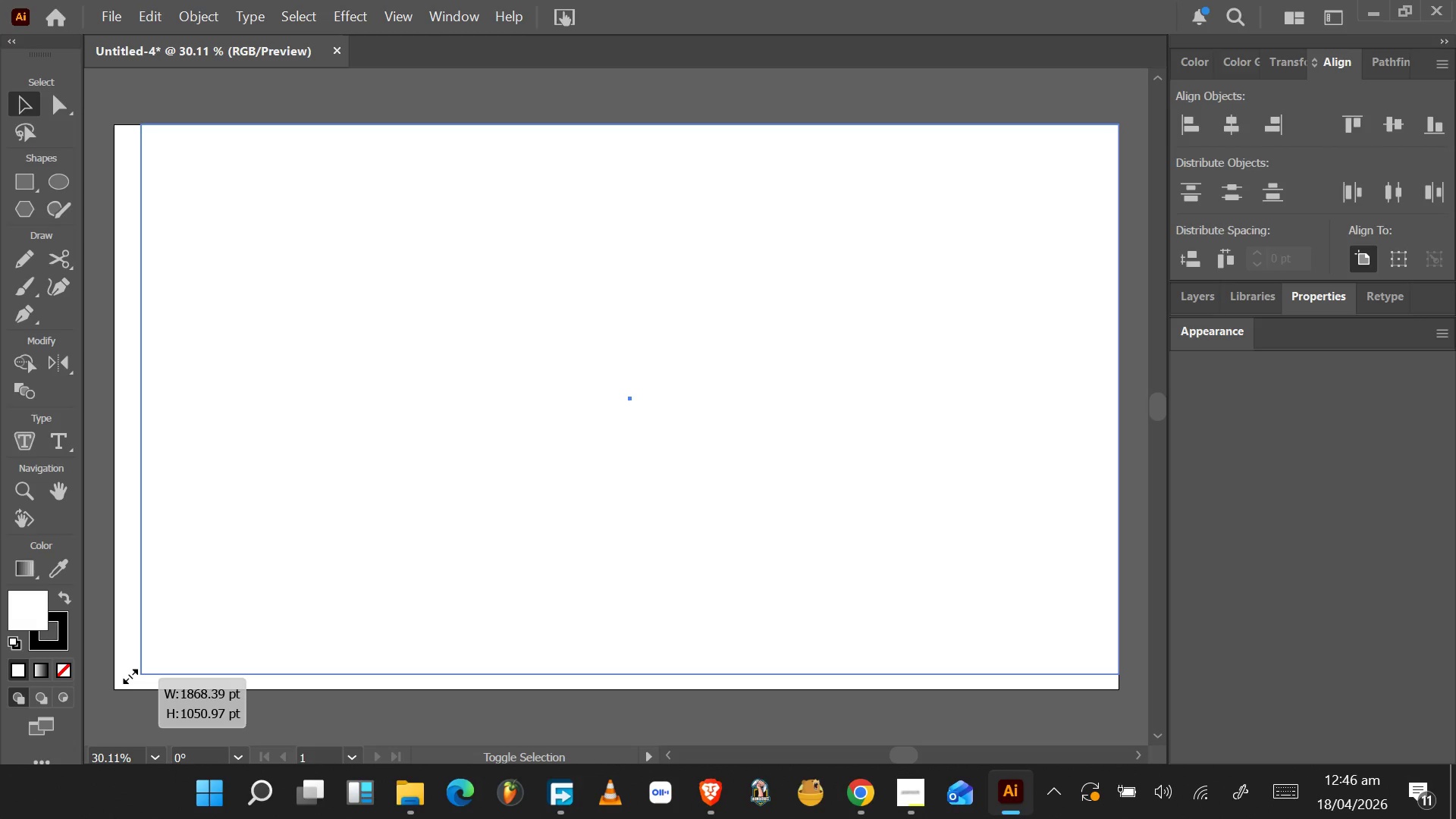 
hold_key(key=ShiftLeft, duration=1.53)
 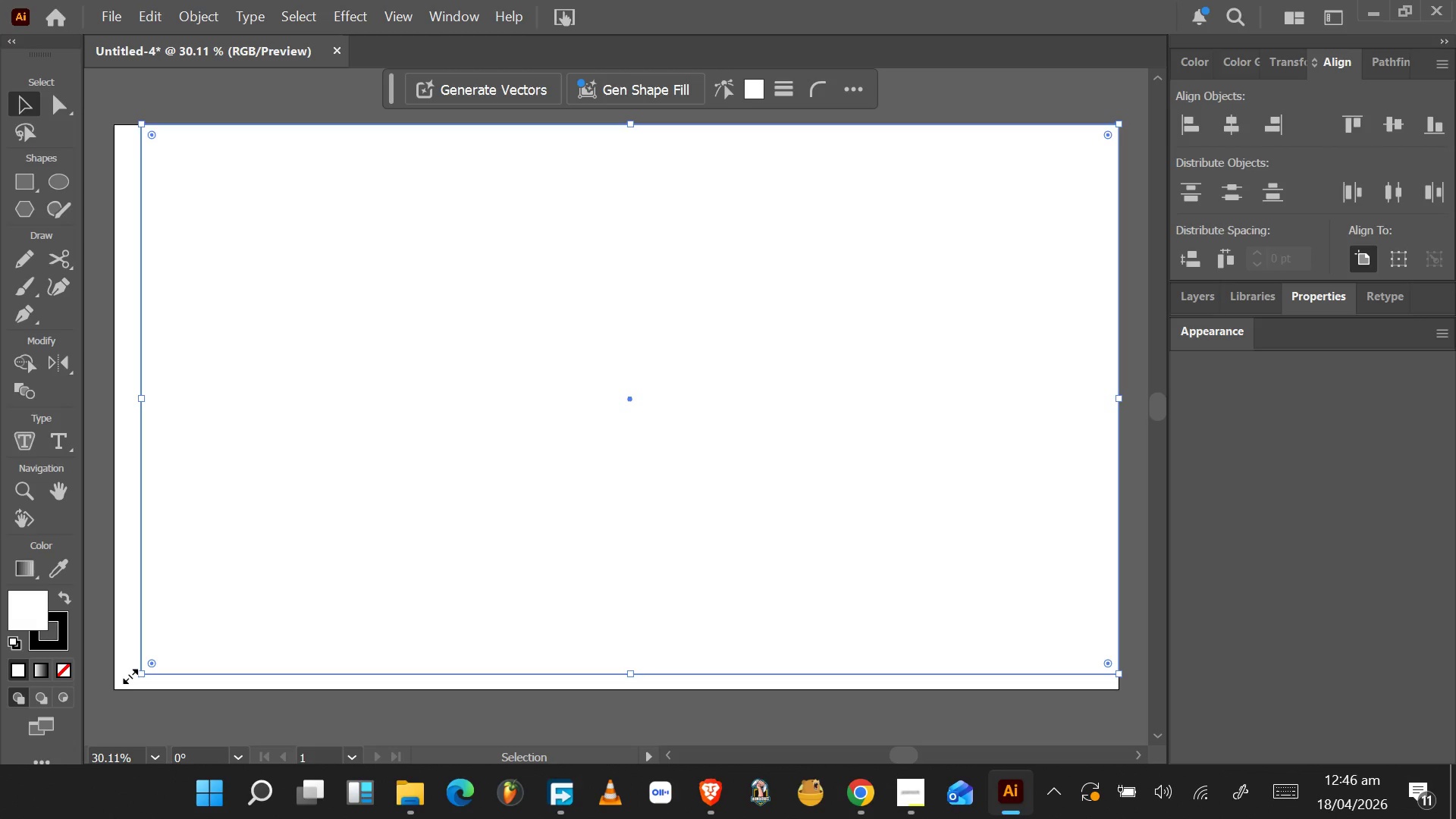 
left_click([1233, 123])
 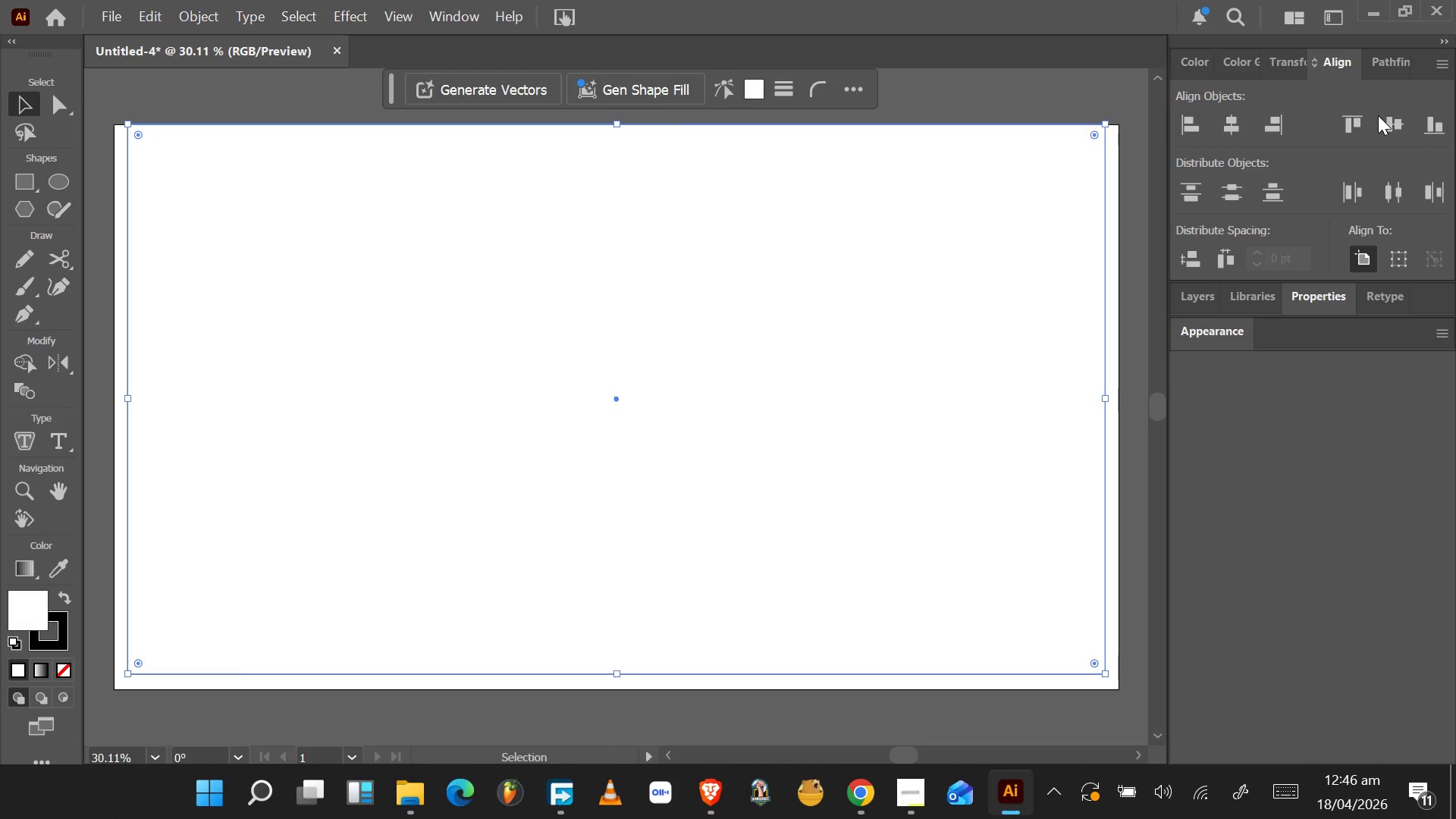 
left_click([1388, 120])
 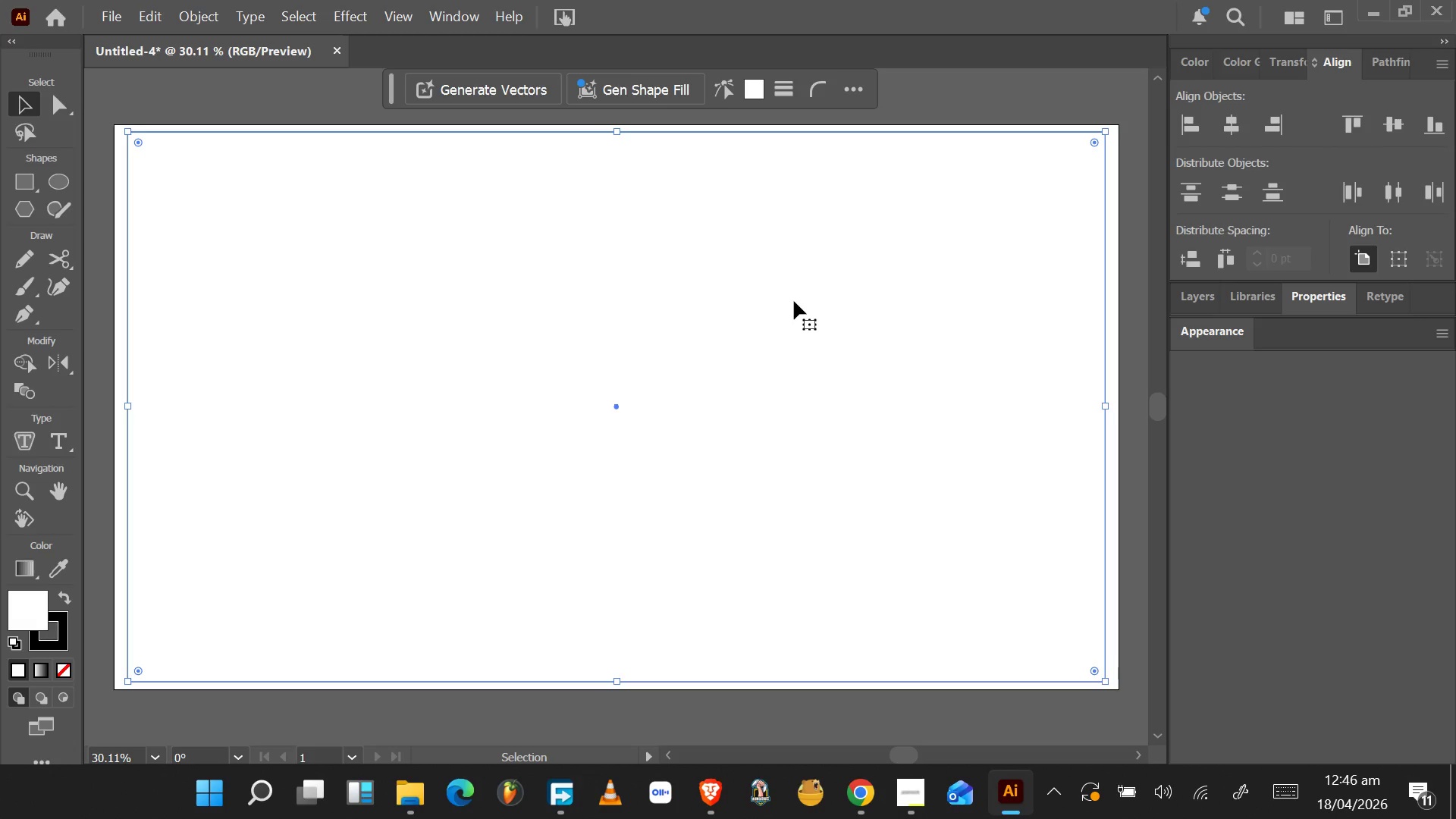 
key(Control+Z)
 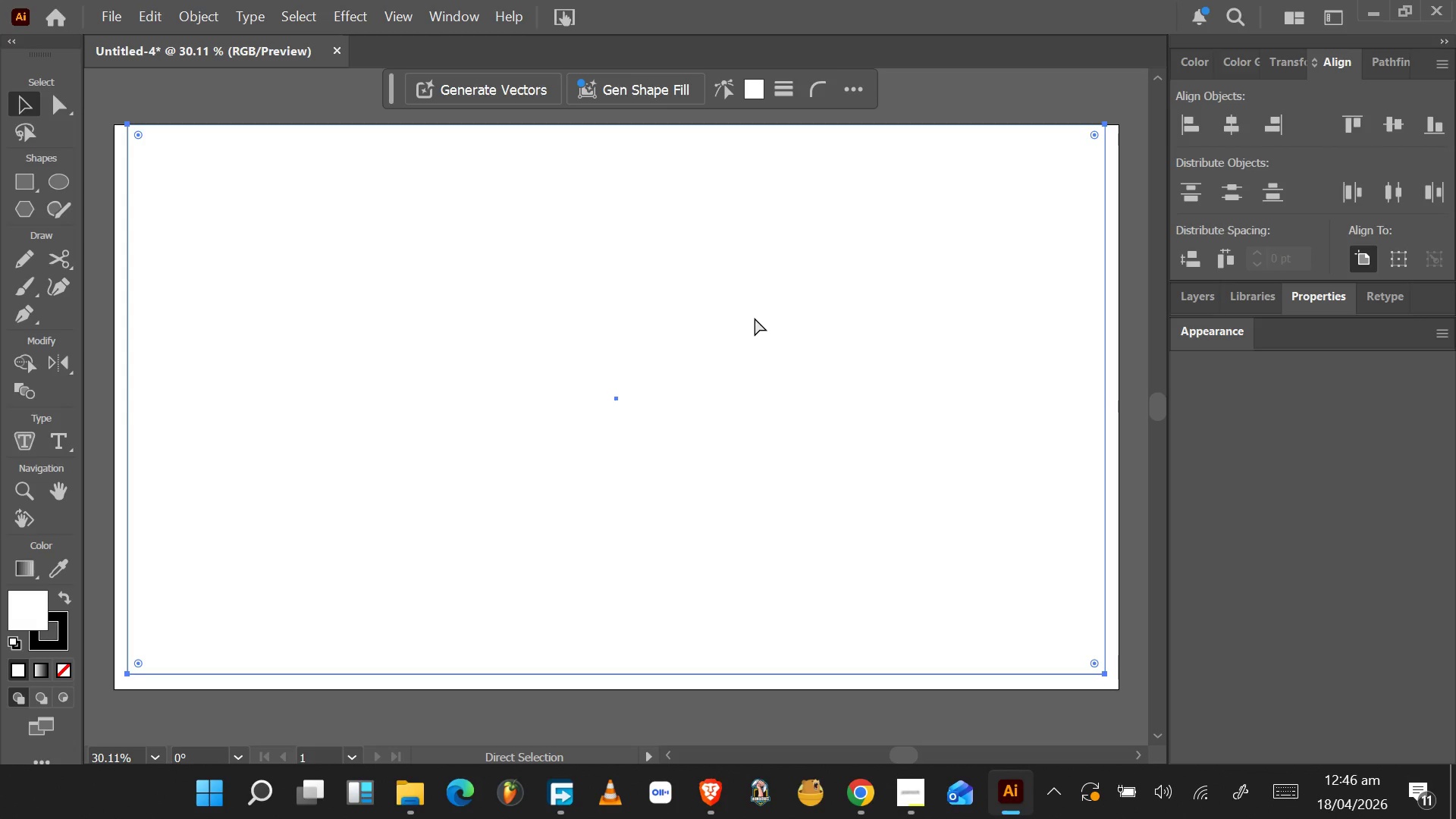 
key(Control+Z)
 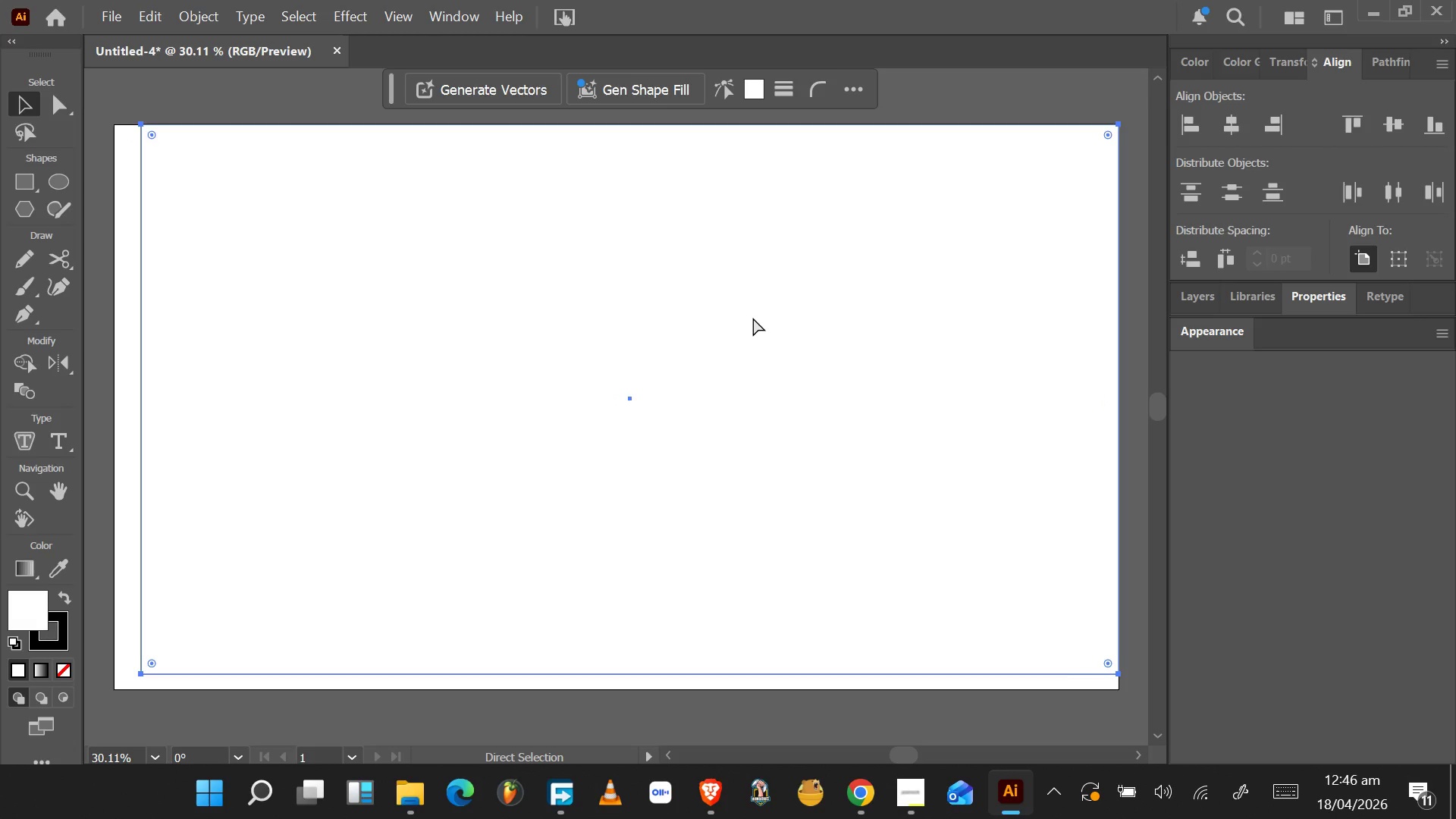 
key(Control+Z)
 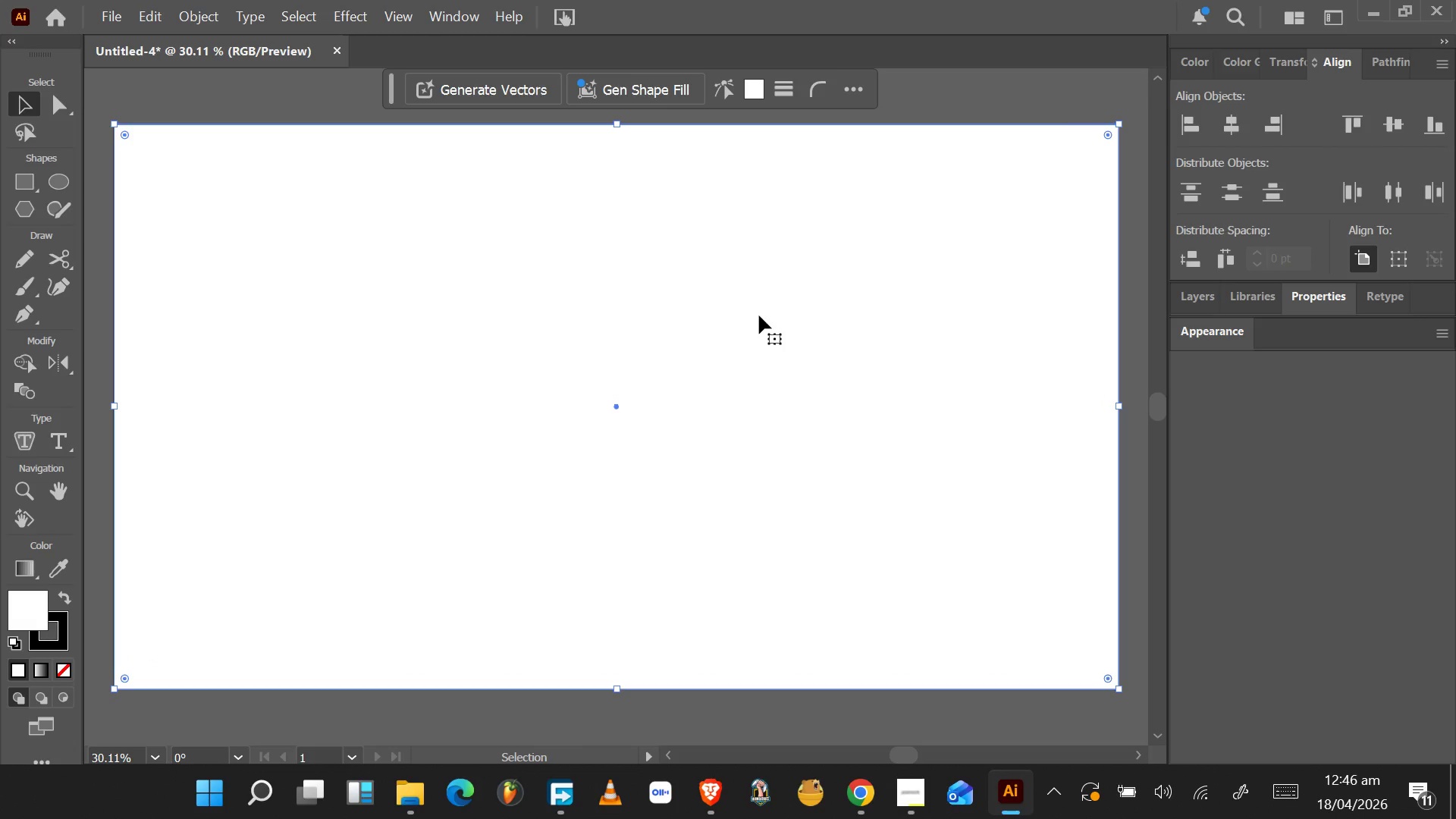 
wait(8.08)
 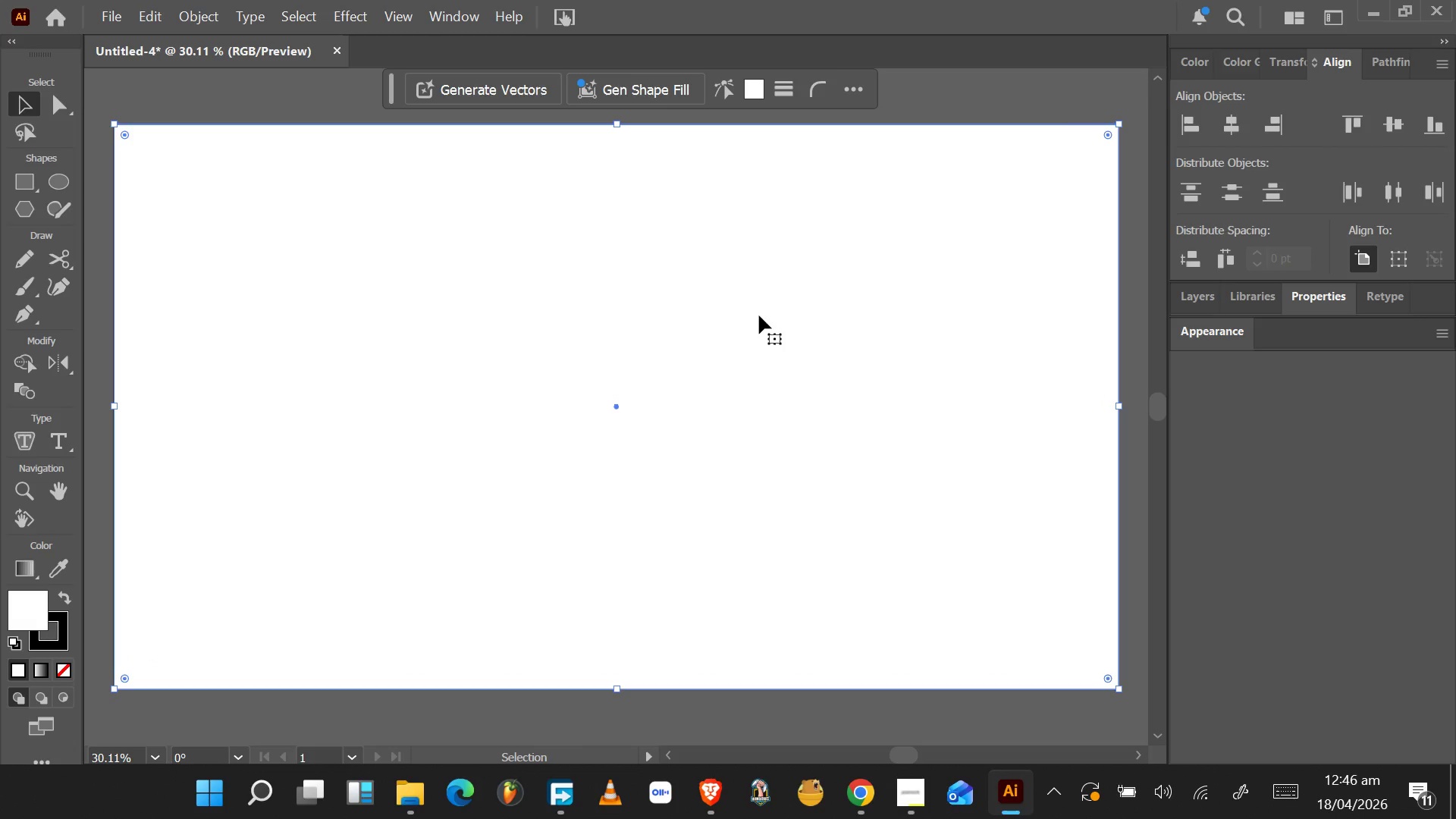 
left_click([1257, 299])
 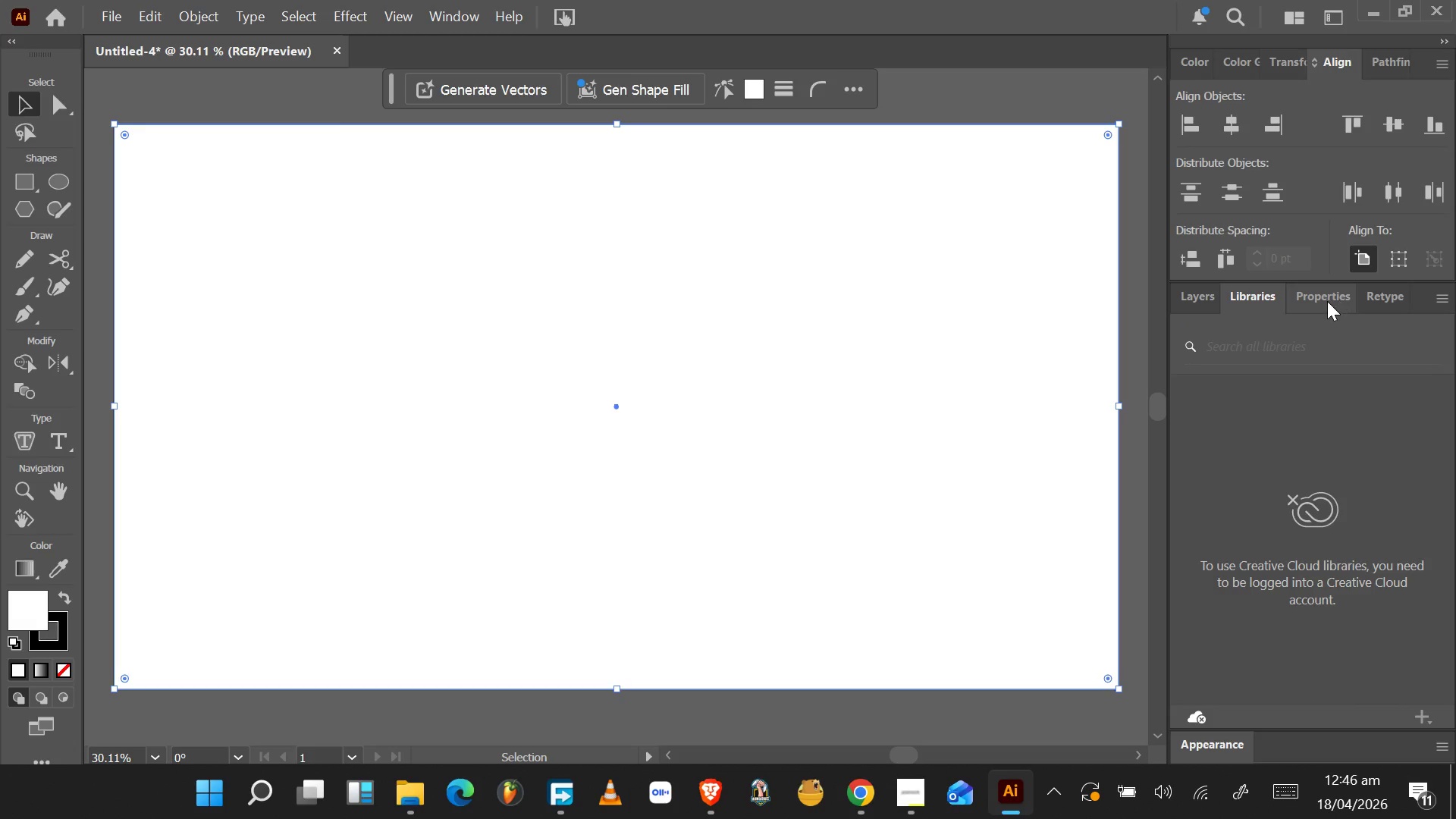 
left_click([1327, 301])
 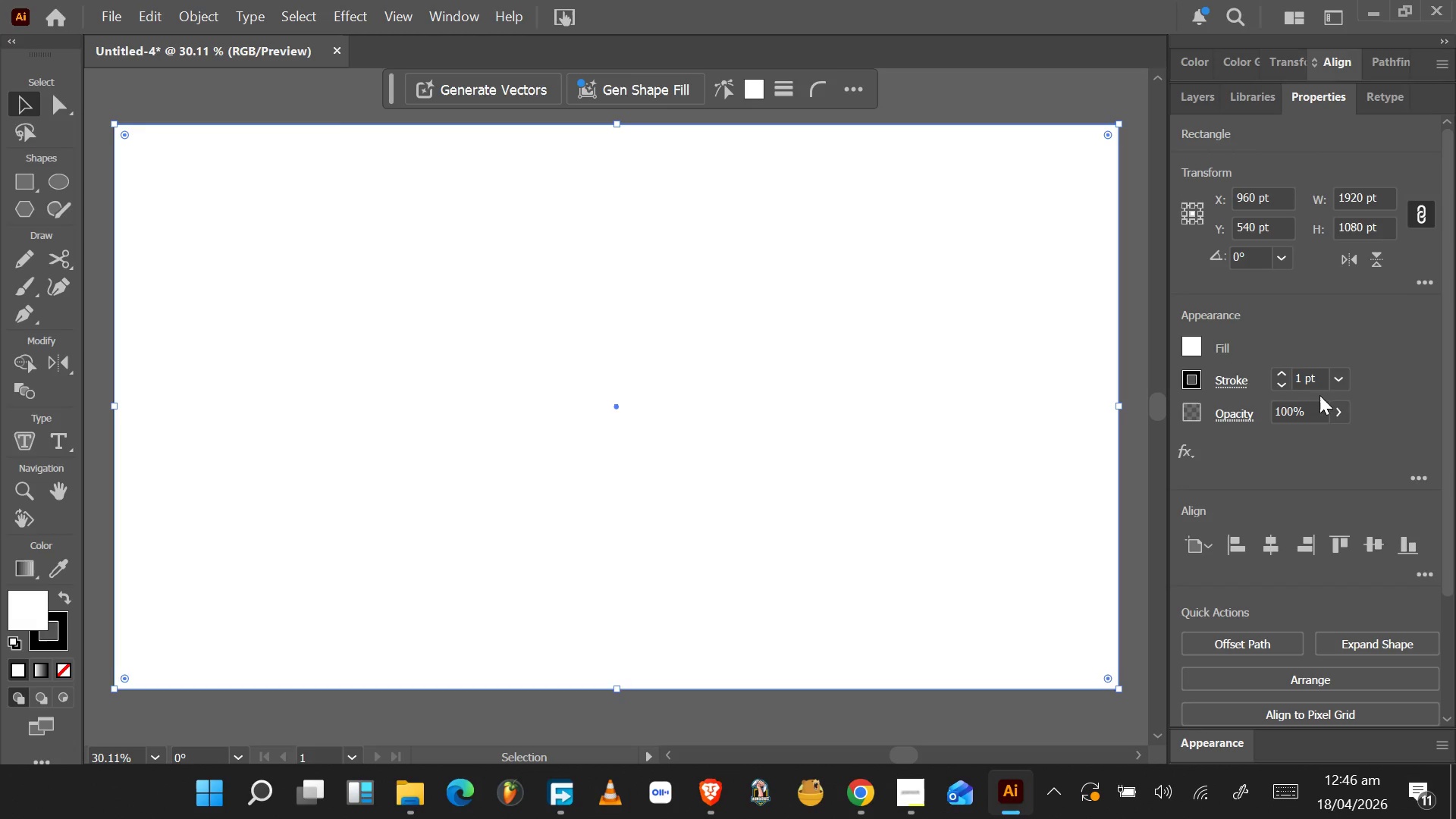 
scroll: coordinate [1317, 437], scroll_direction: up, amount: 3.0
 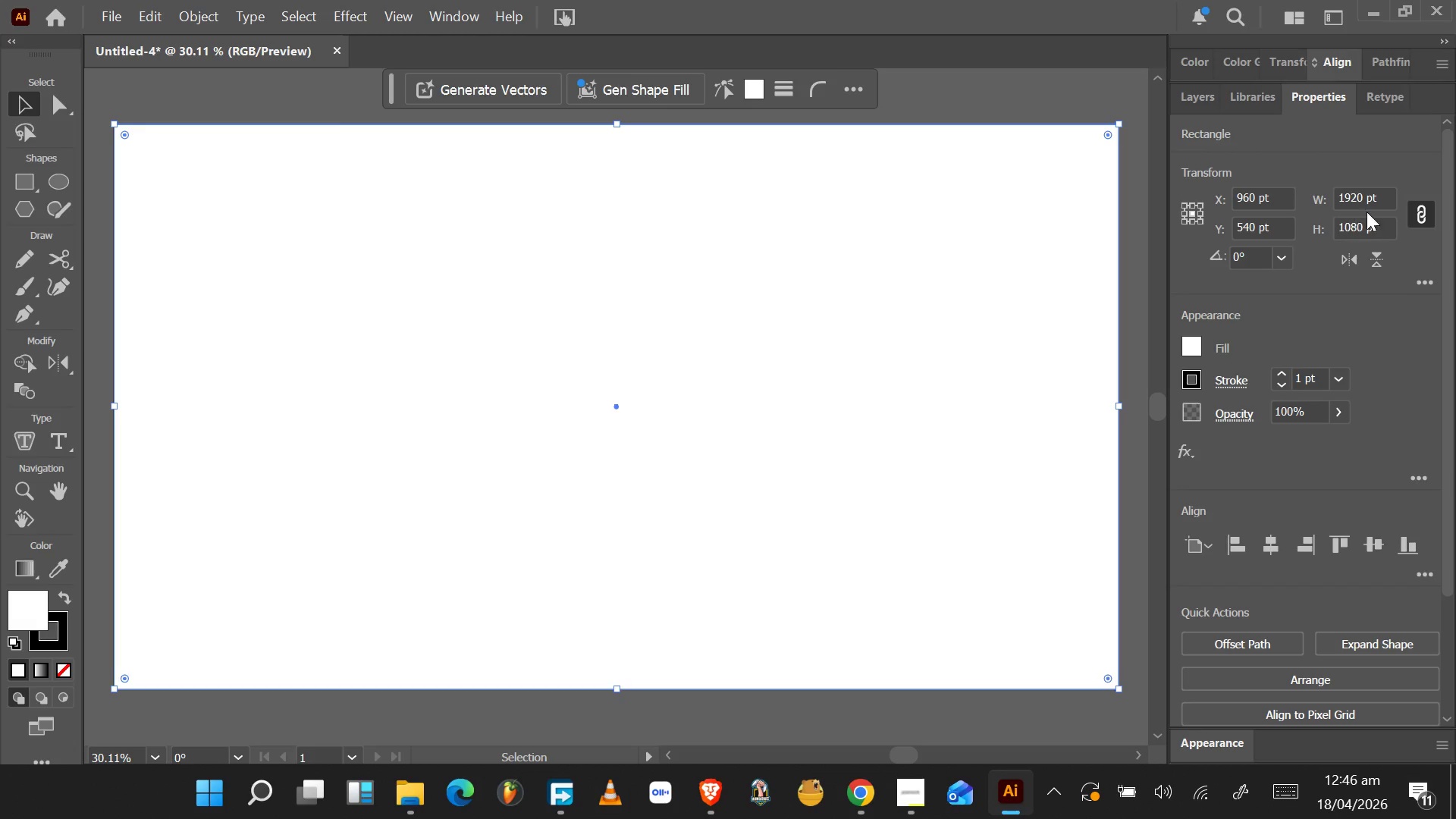 
left_click_drag(start_coordinate=[1364, 199], to_coordinate=[1353, 206])
 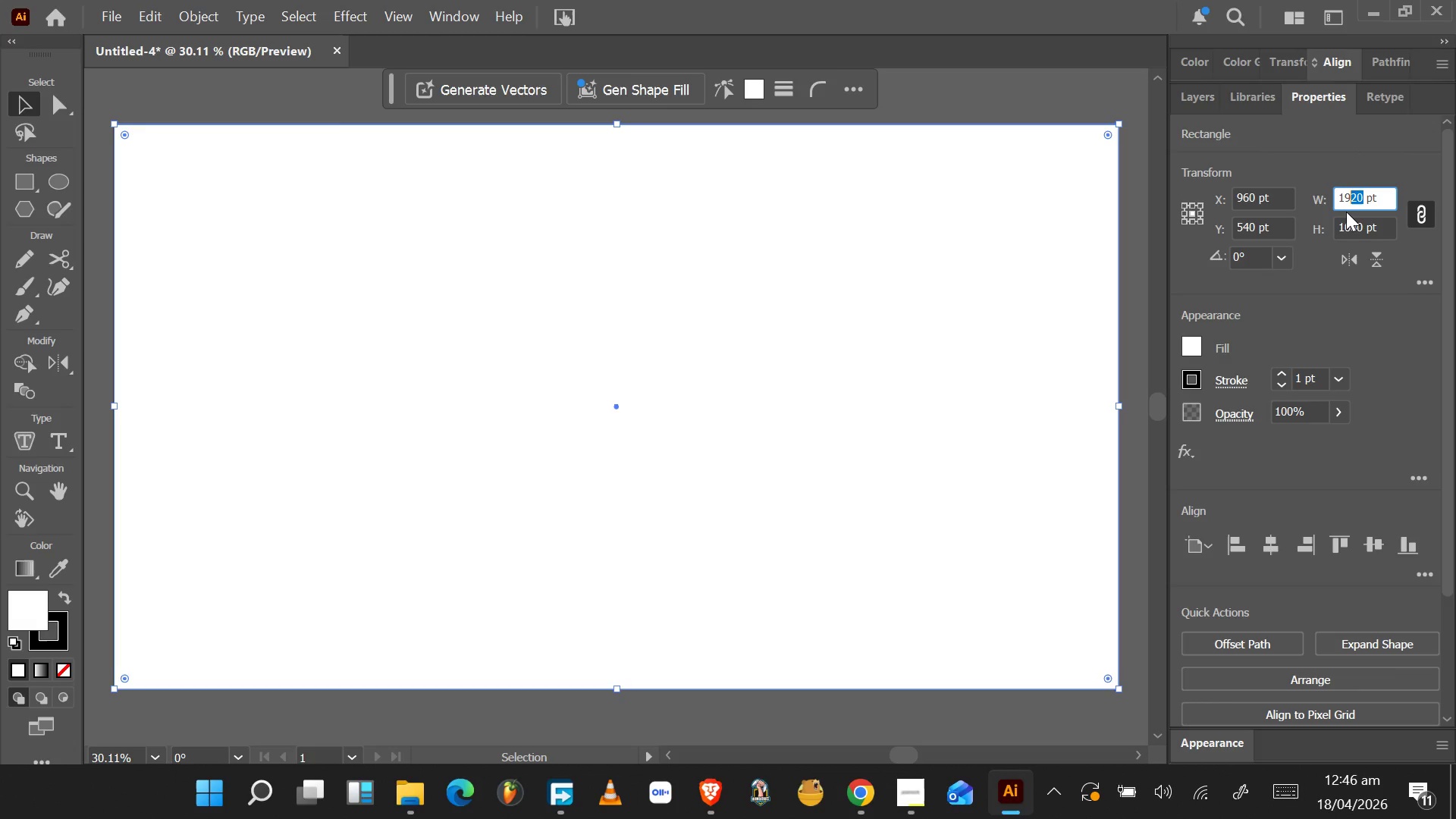 
type(00)
 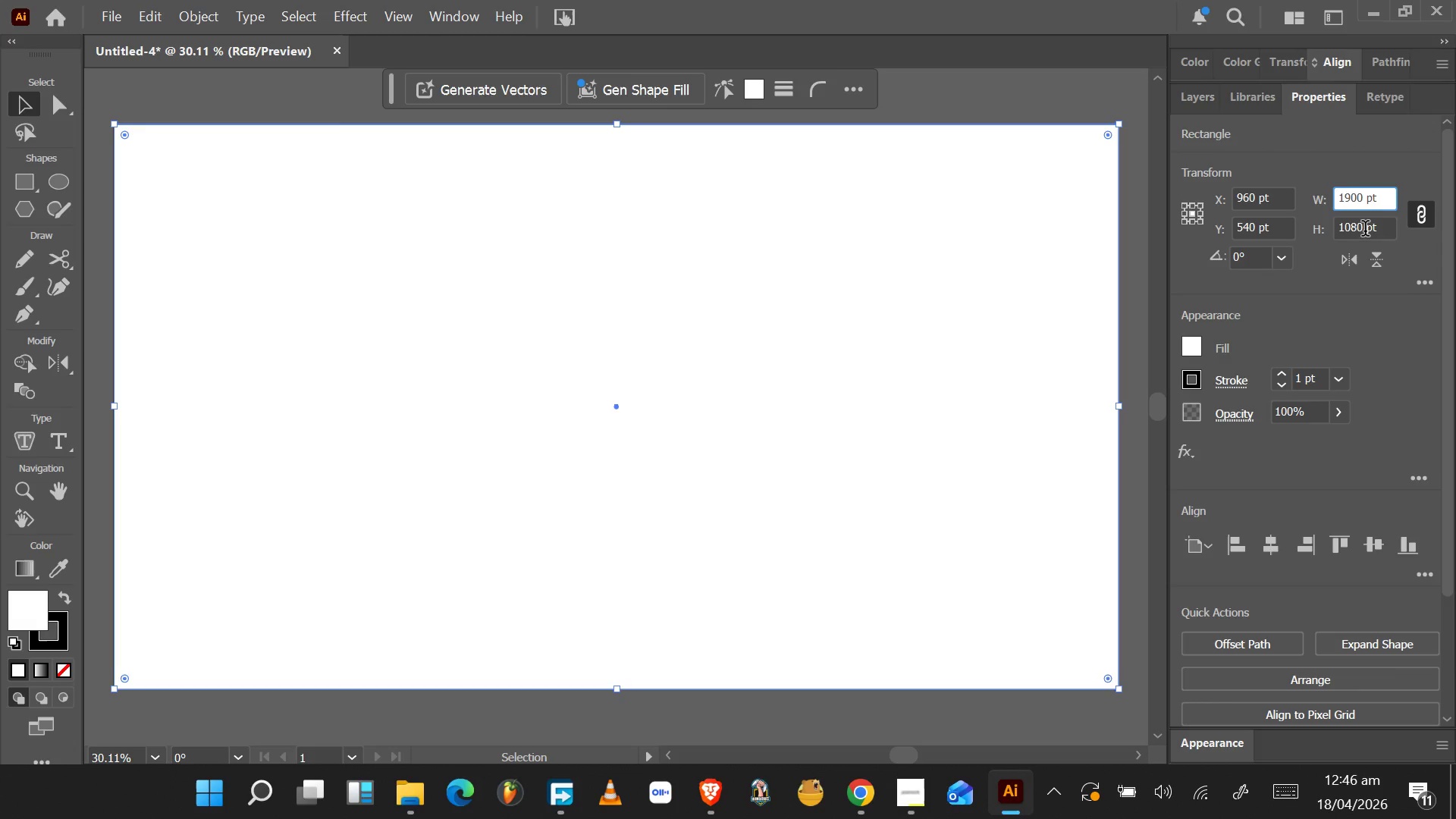 
left_click_drag(start_coordinate=[1363, 230], to_coordinate=[1354, 229])
 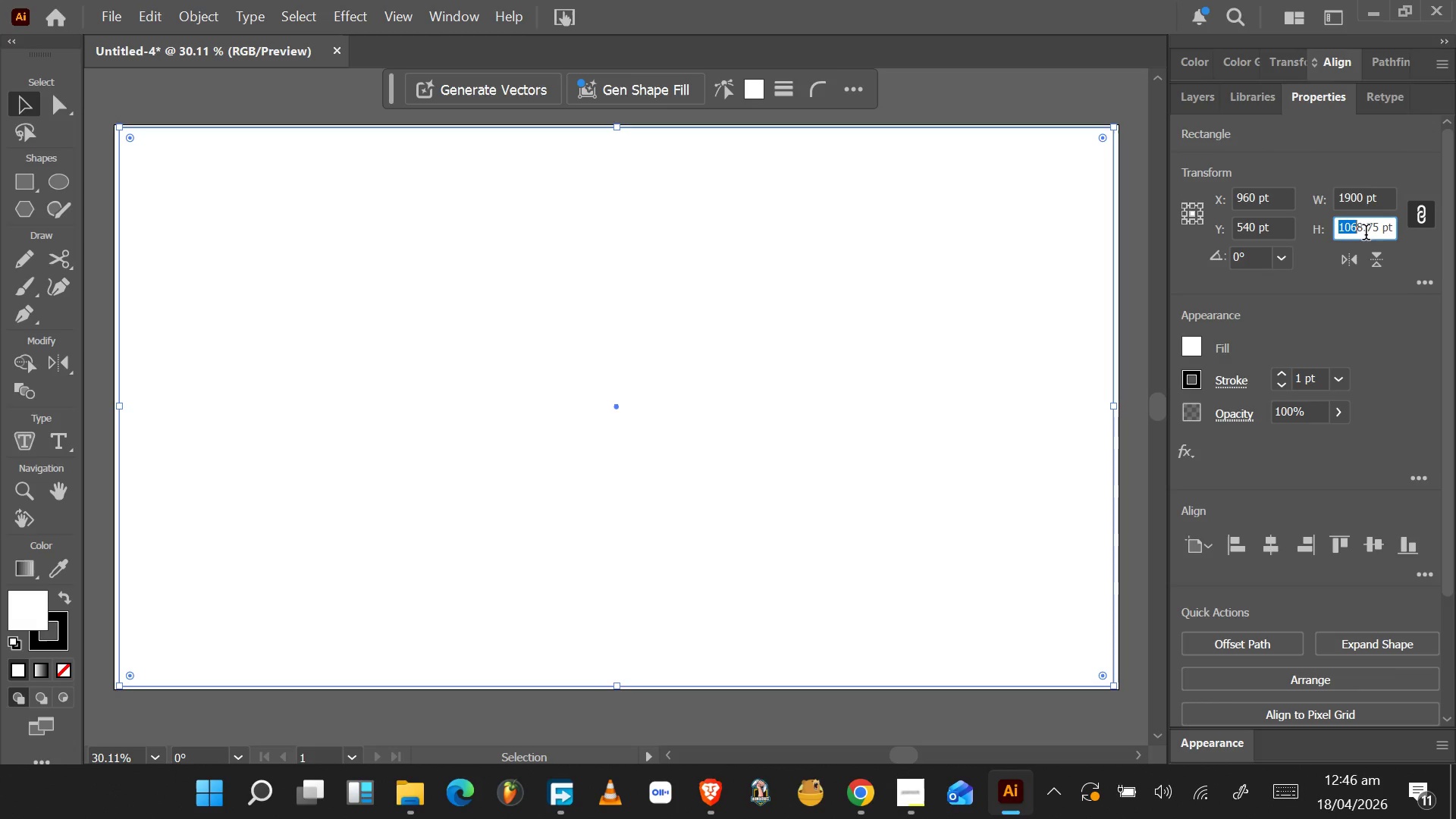 
left_click([1366, 234])
 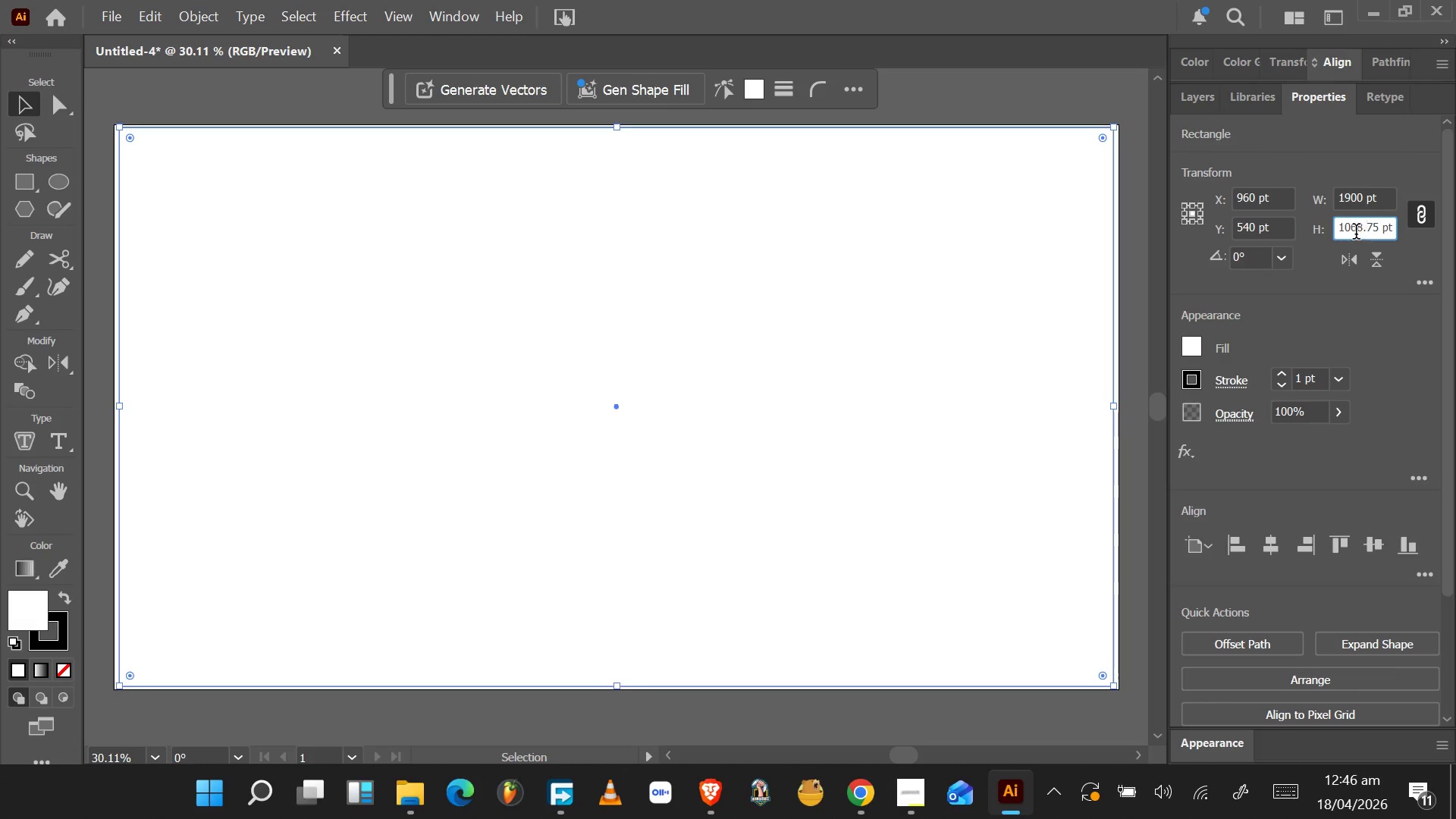 
left_click_drag(start_coordinate=[1354, 231], to_coordinate=[1374, 234])
 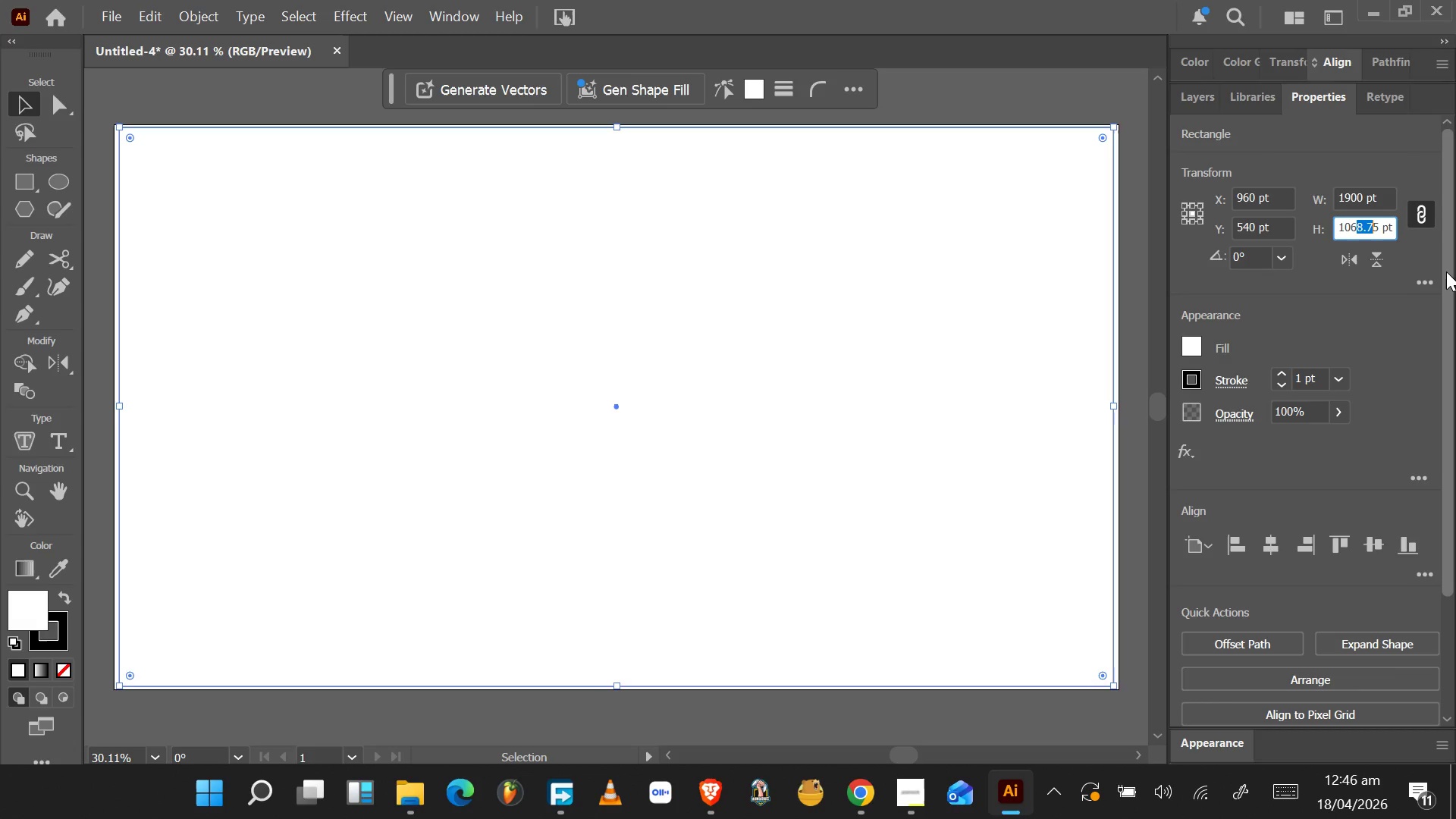 
key(Backspace)
 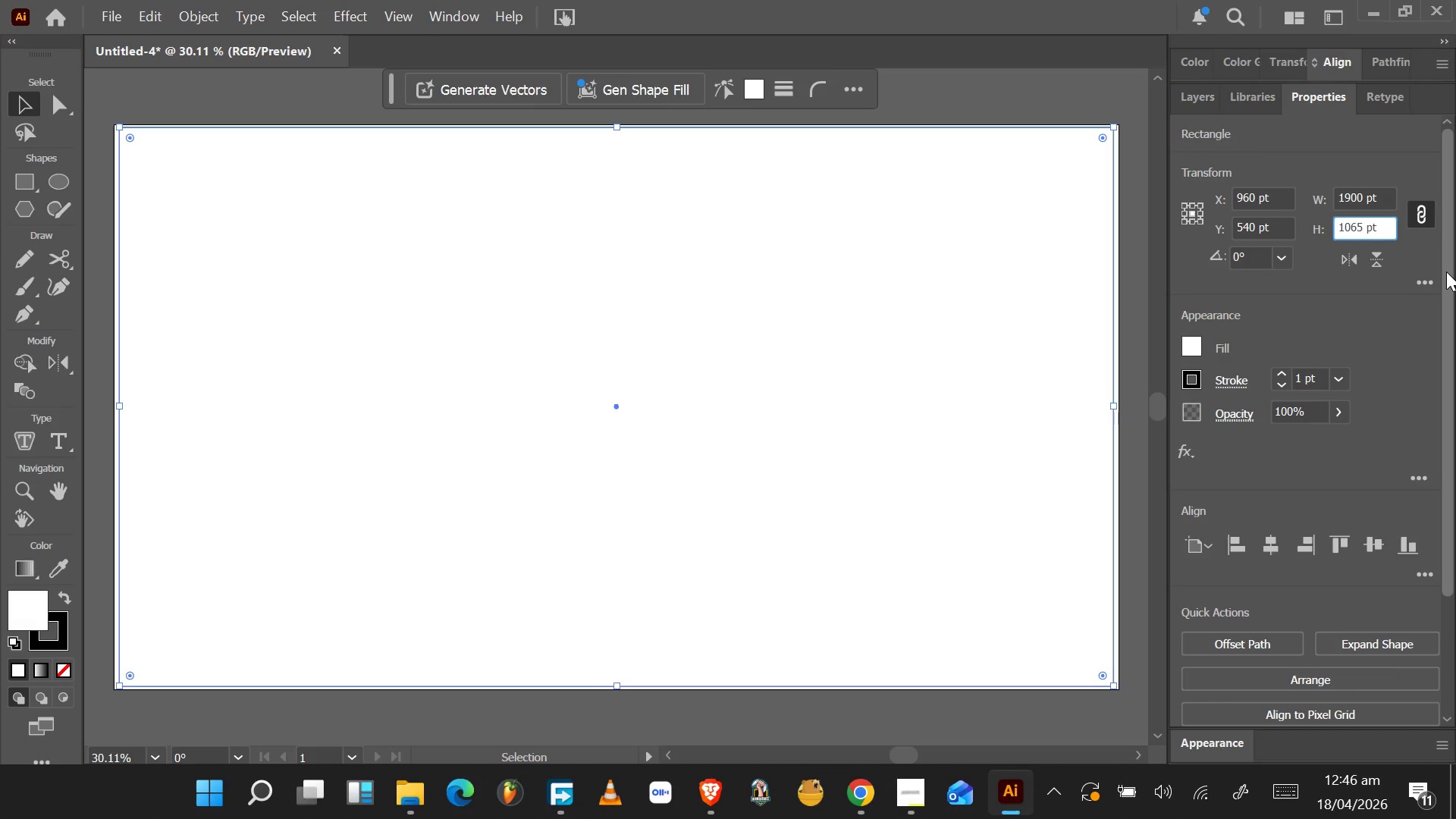 
key(ArrowRight)
 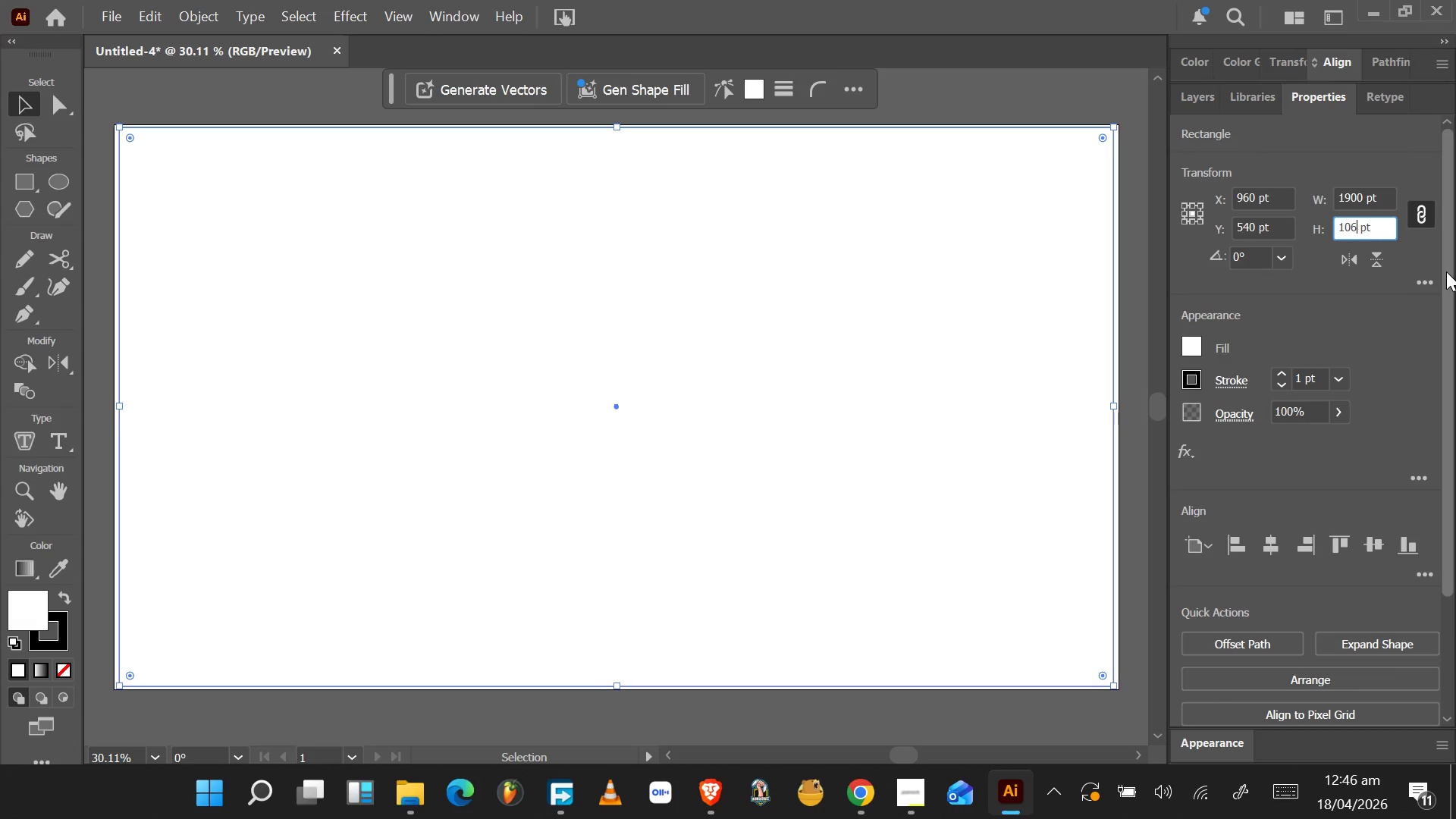 
key(Backspace)
 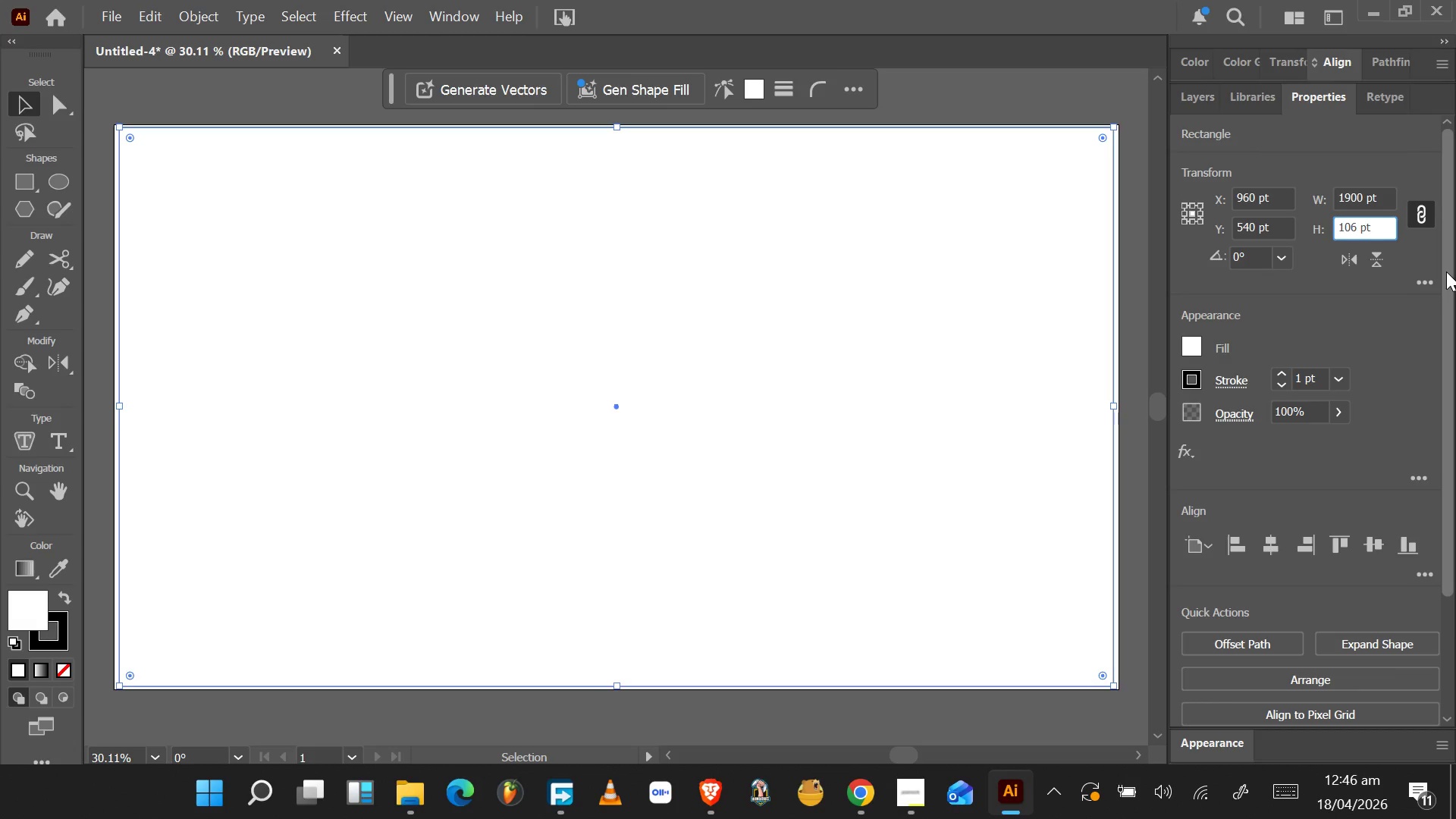 
key(0)
 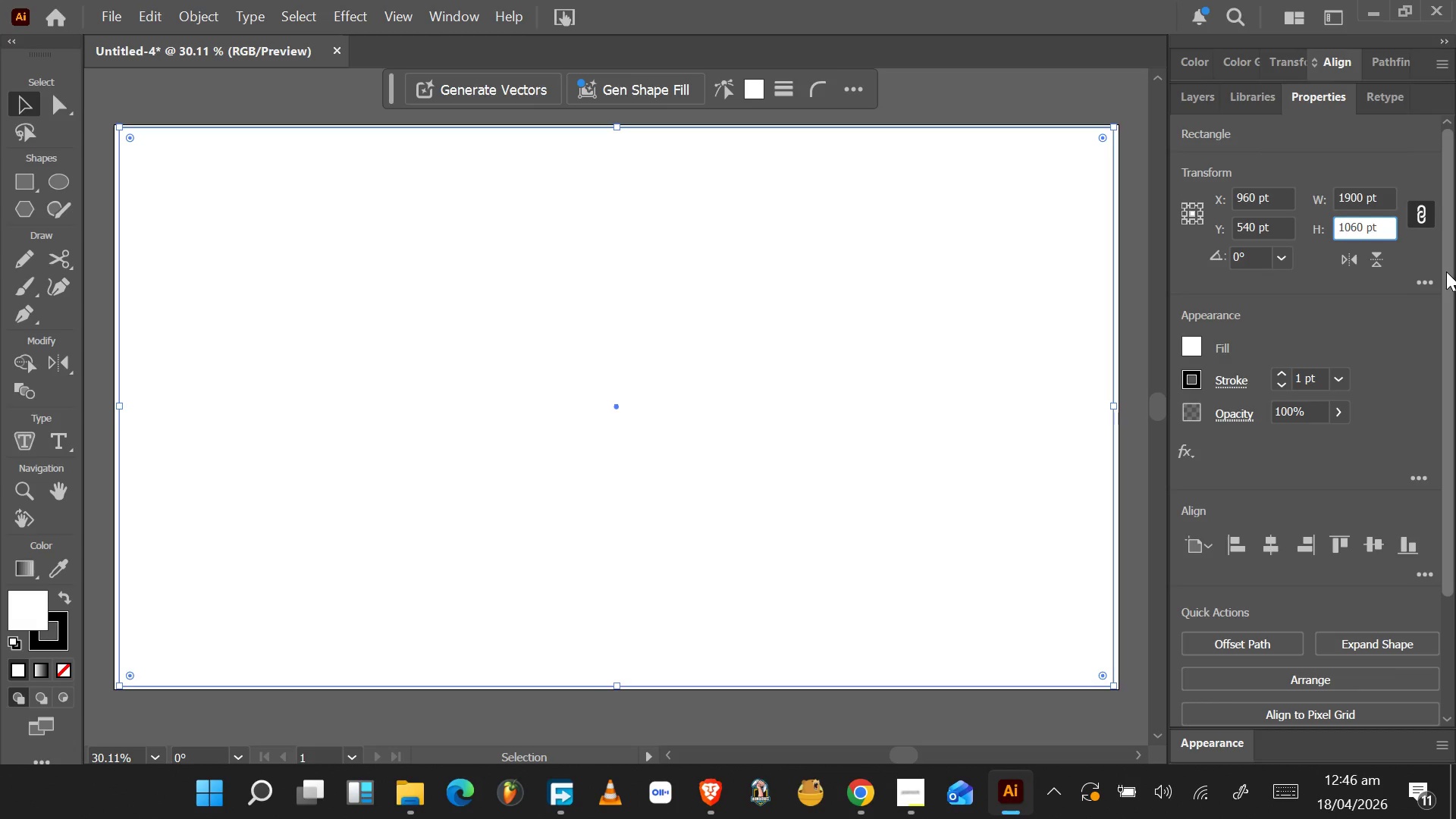 
key(Enter)
 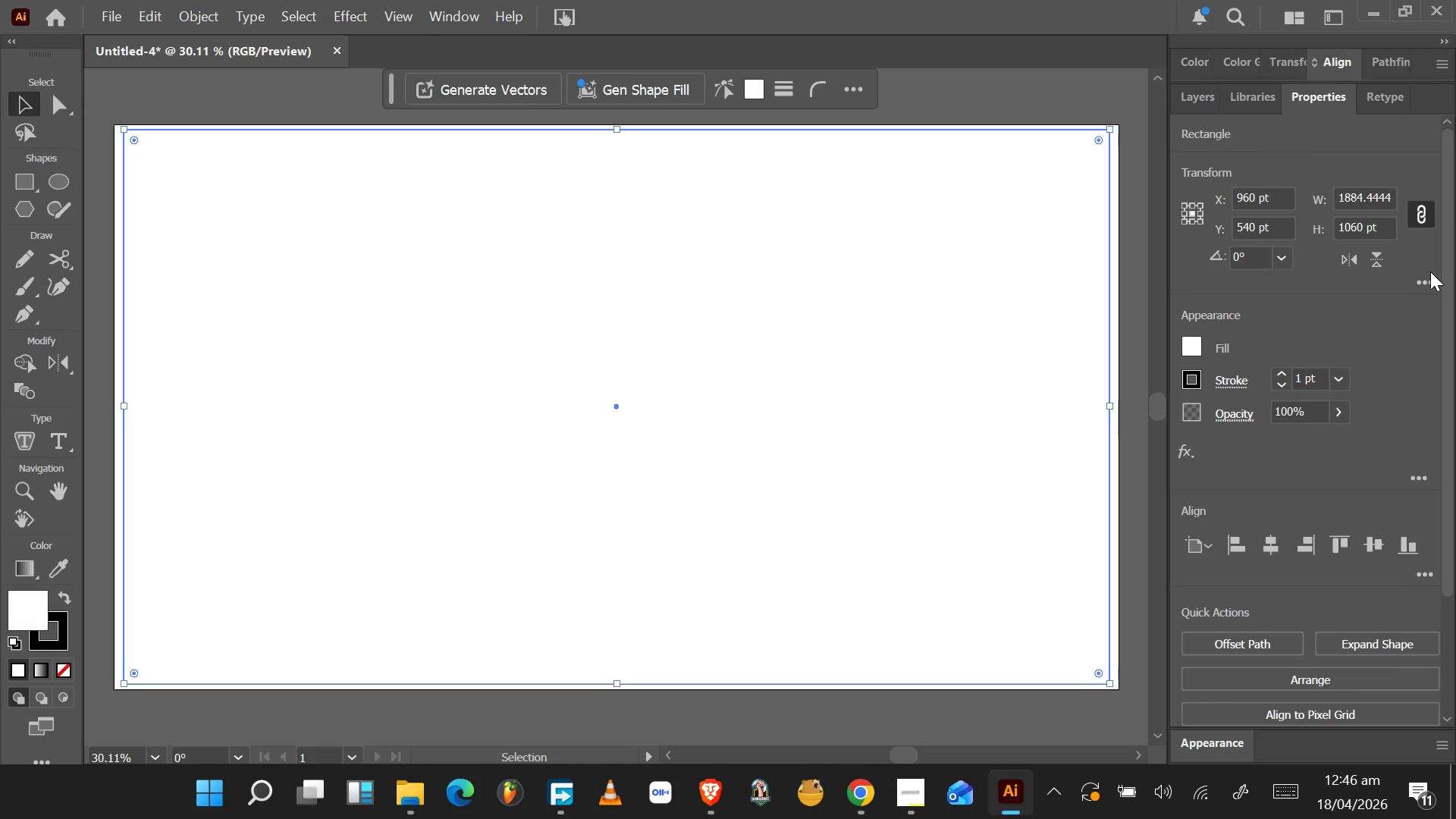 
wait(9.09)
 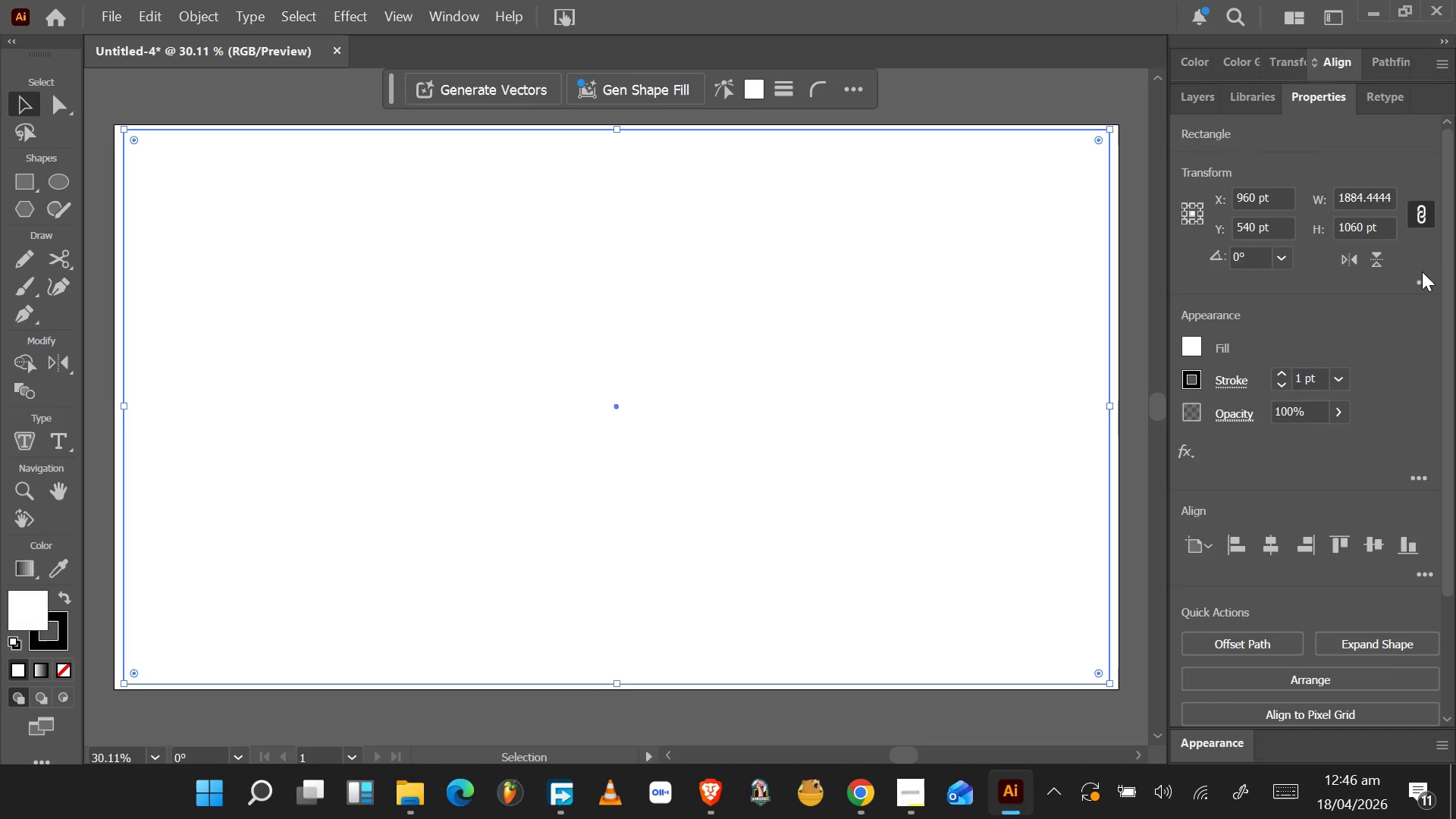 
key(Control+Z)
 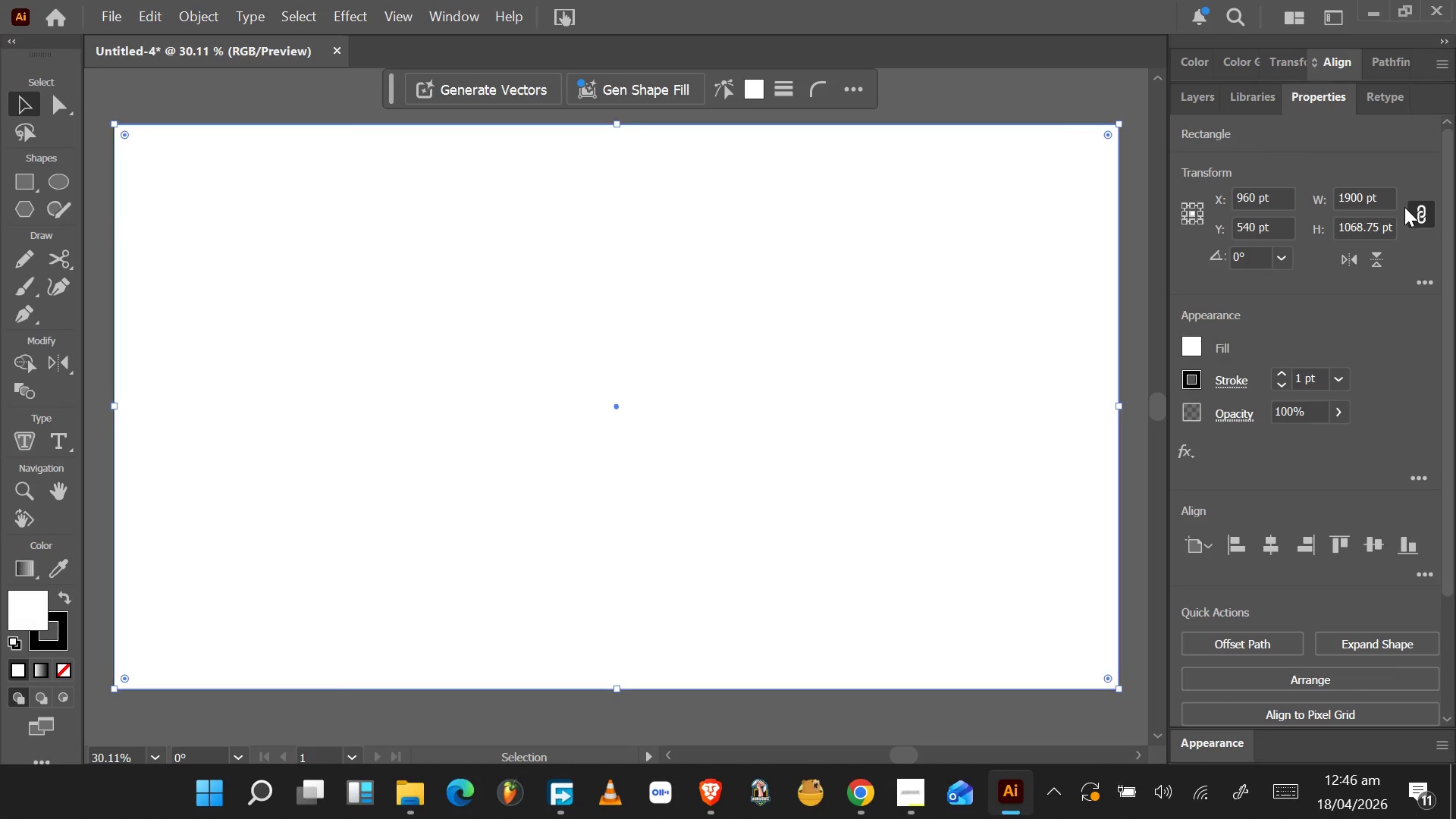 
key(Control+Z)
 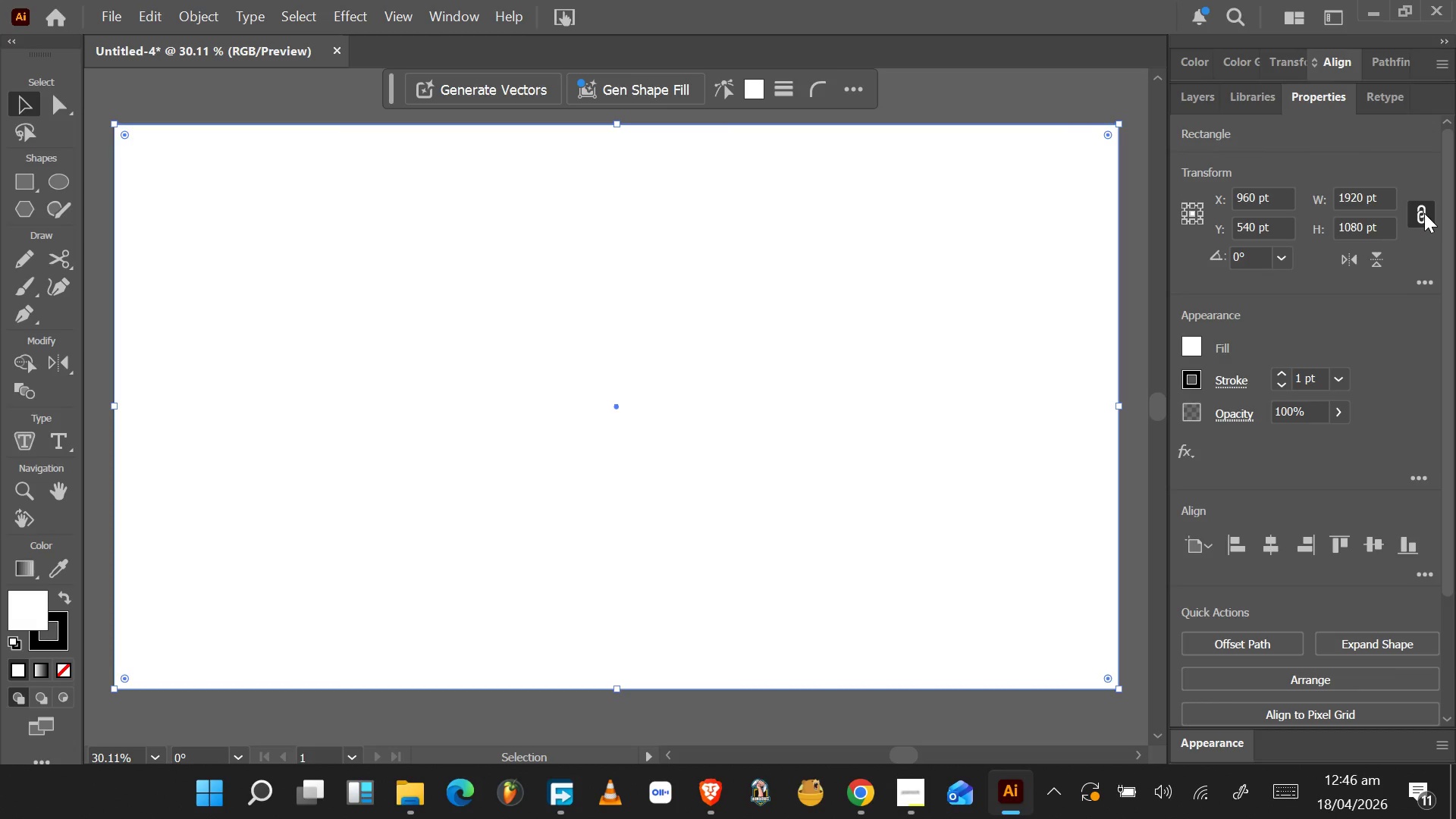 
left_click([1424, 213])
 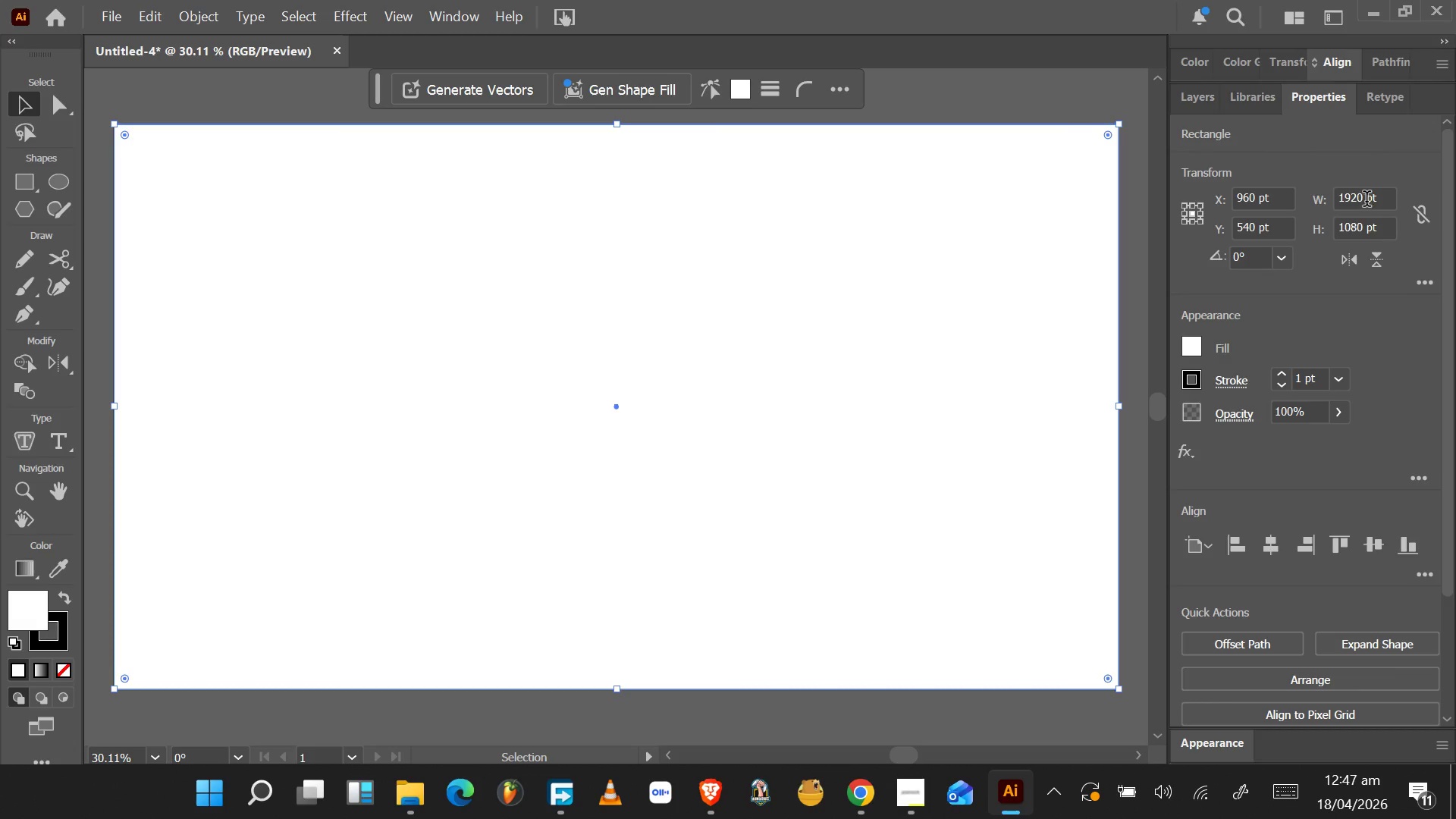 
left_click_drag(start_coordinate=[1366, 198], to_coordinate=[1352, 200])
 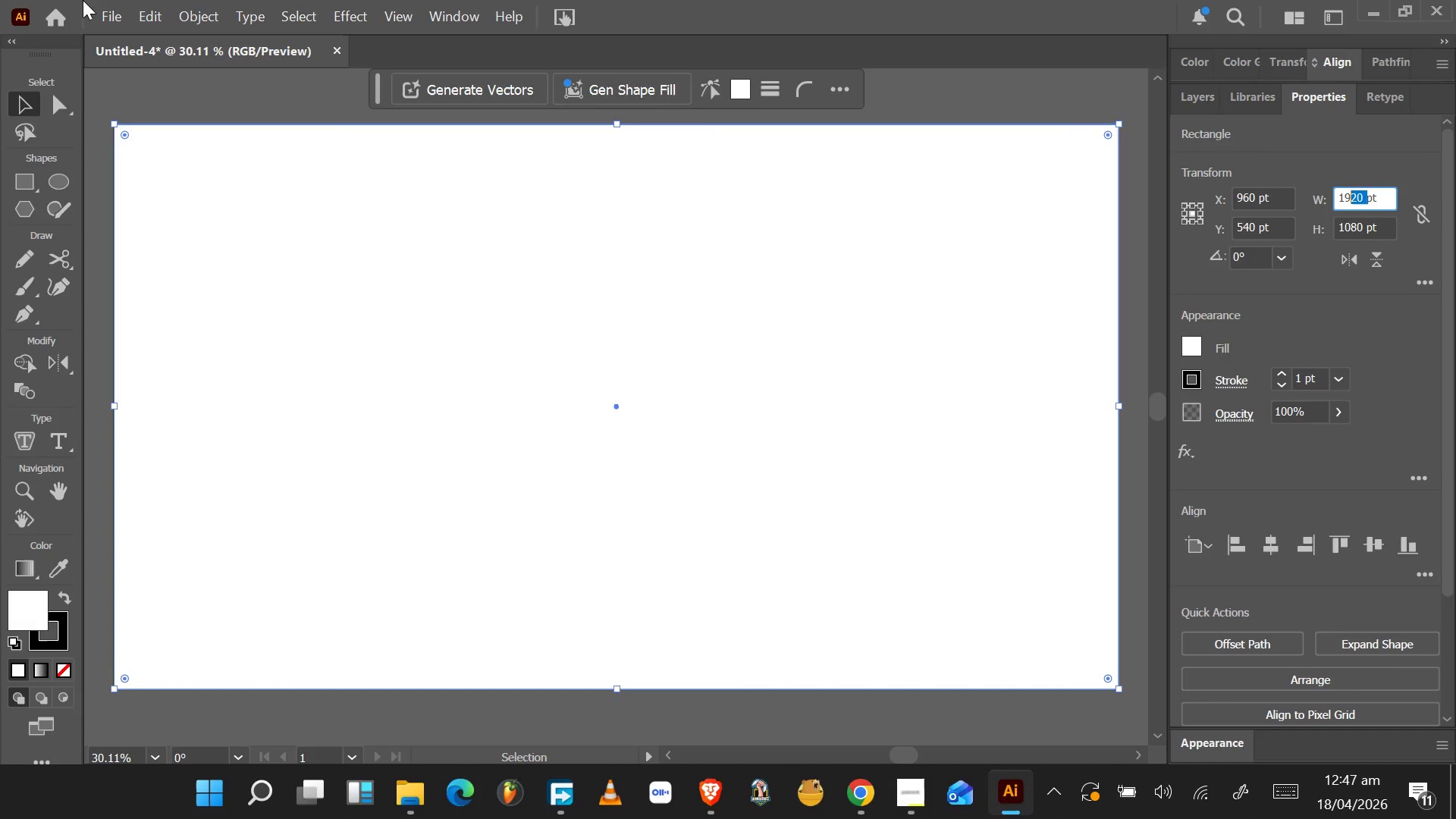 
type(00)
 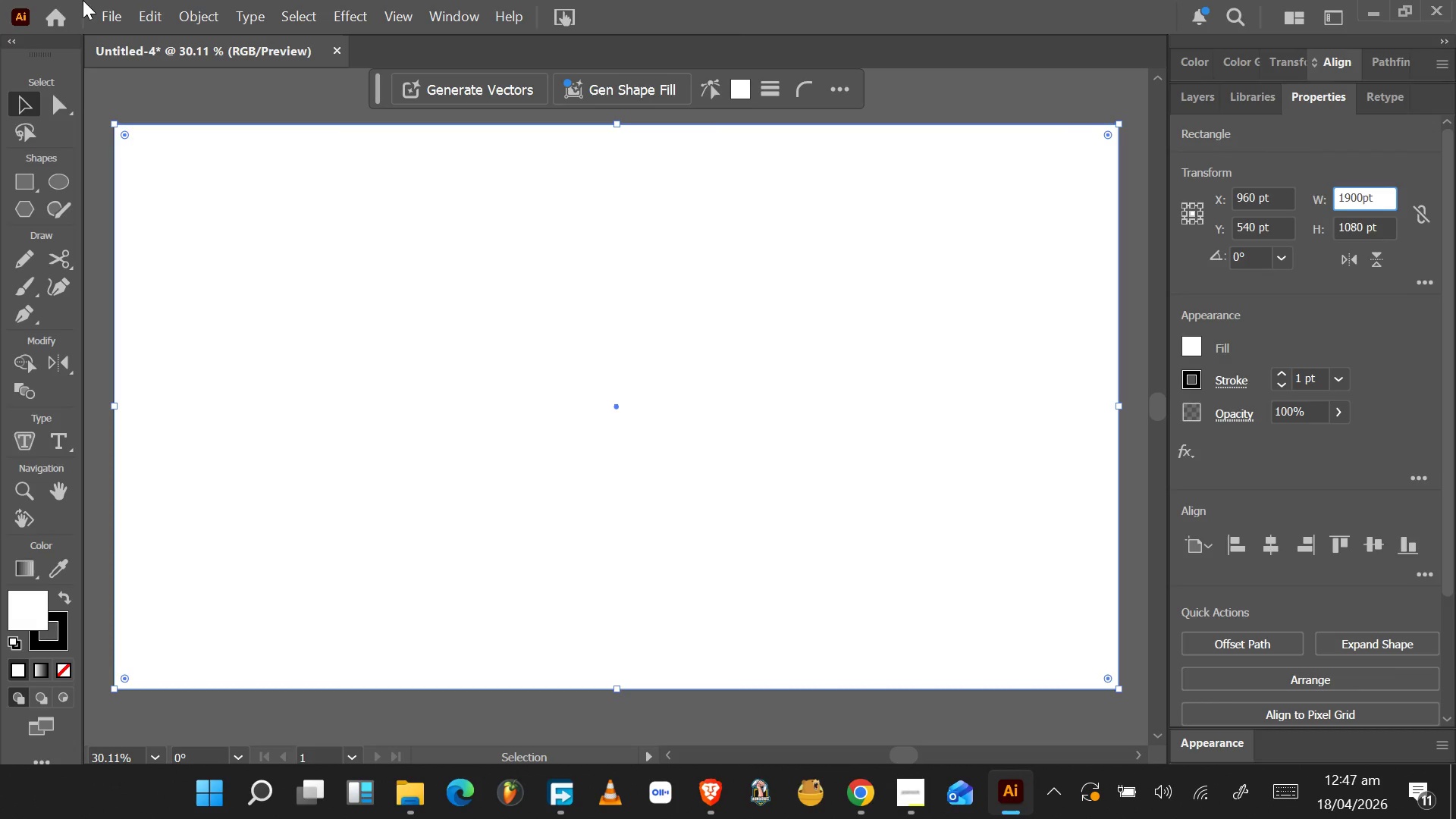 
key(Enter)
 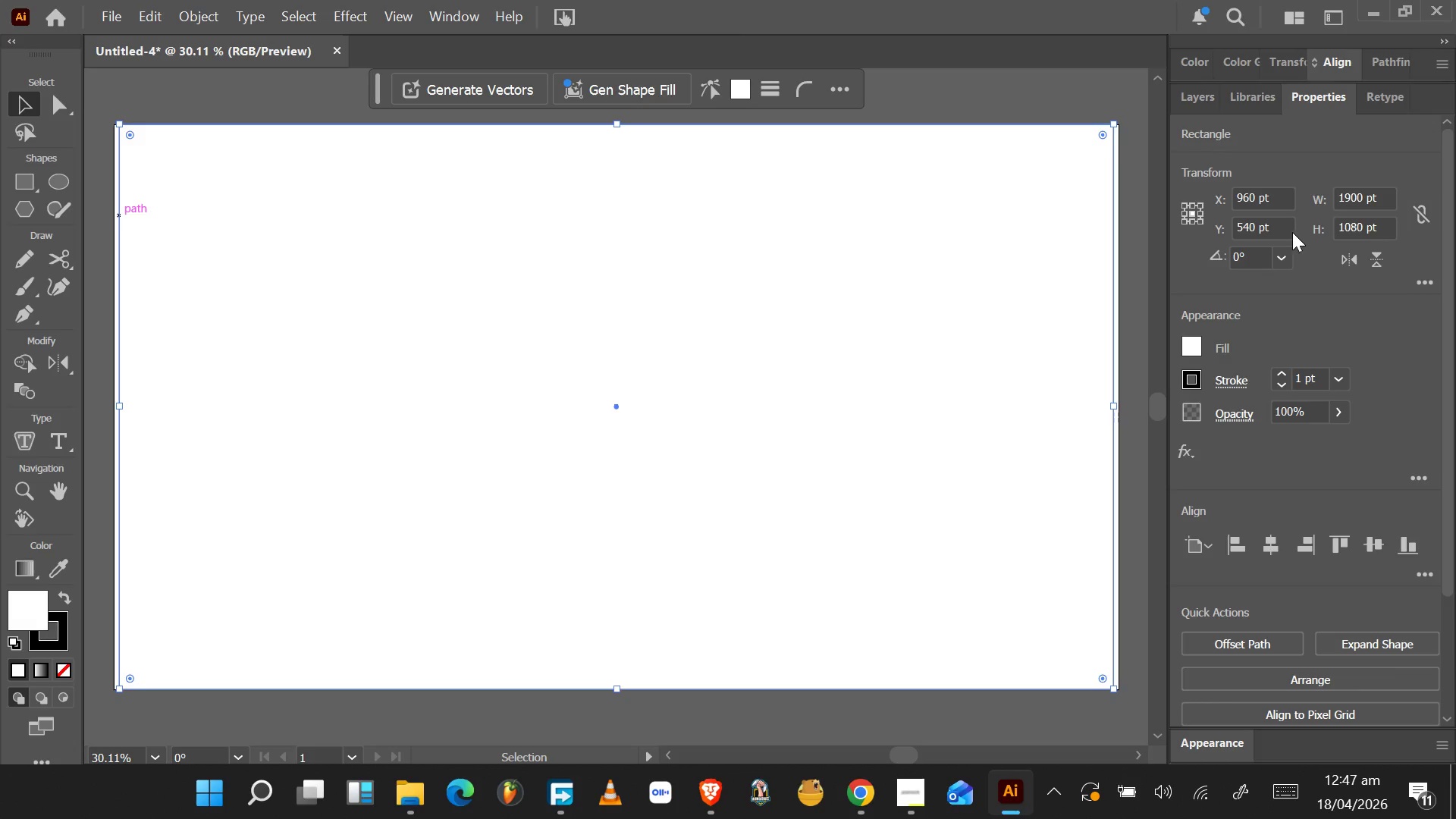 
left_click([1359, 233])
 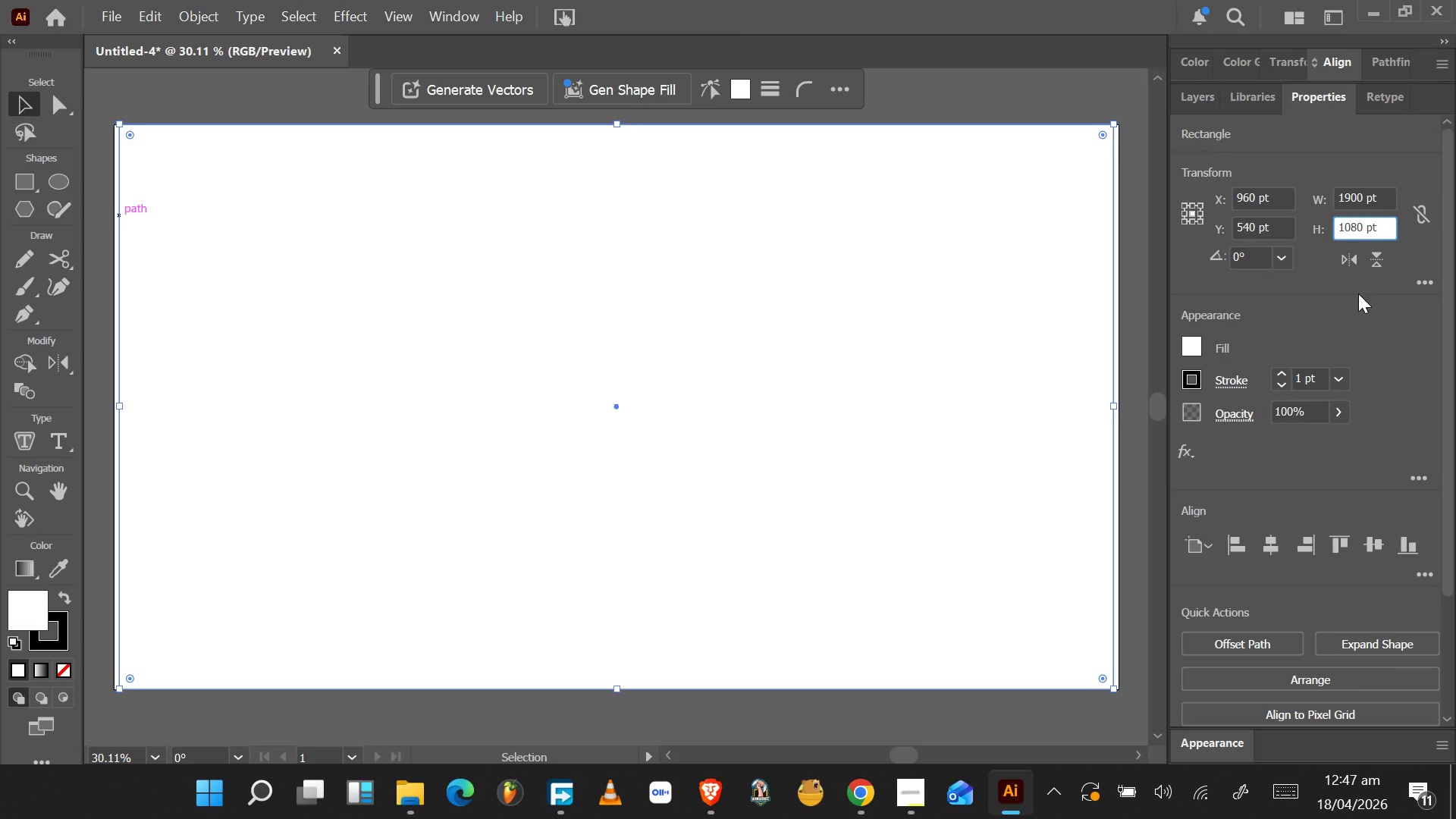 
key(Backspace)
 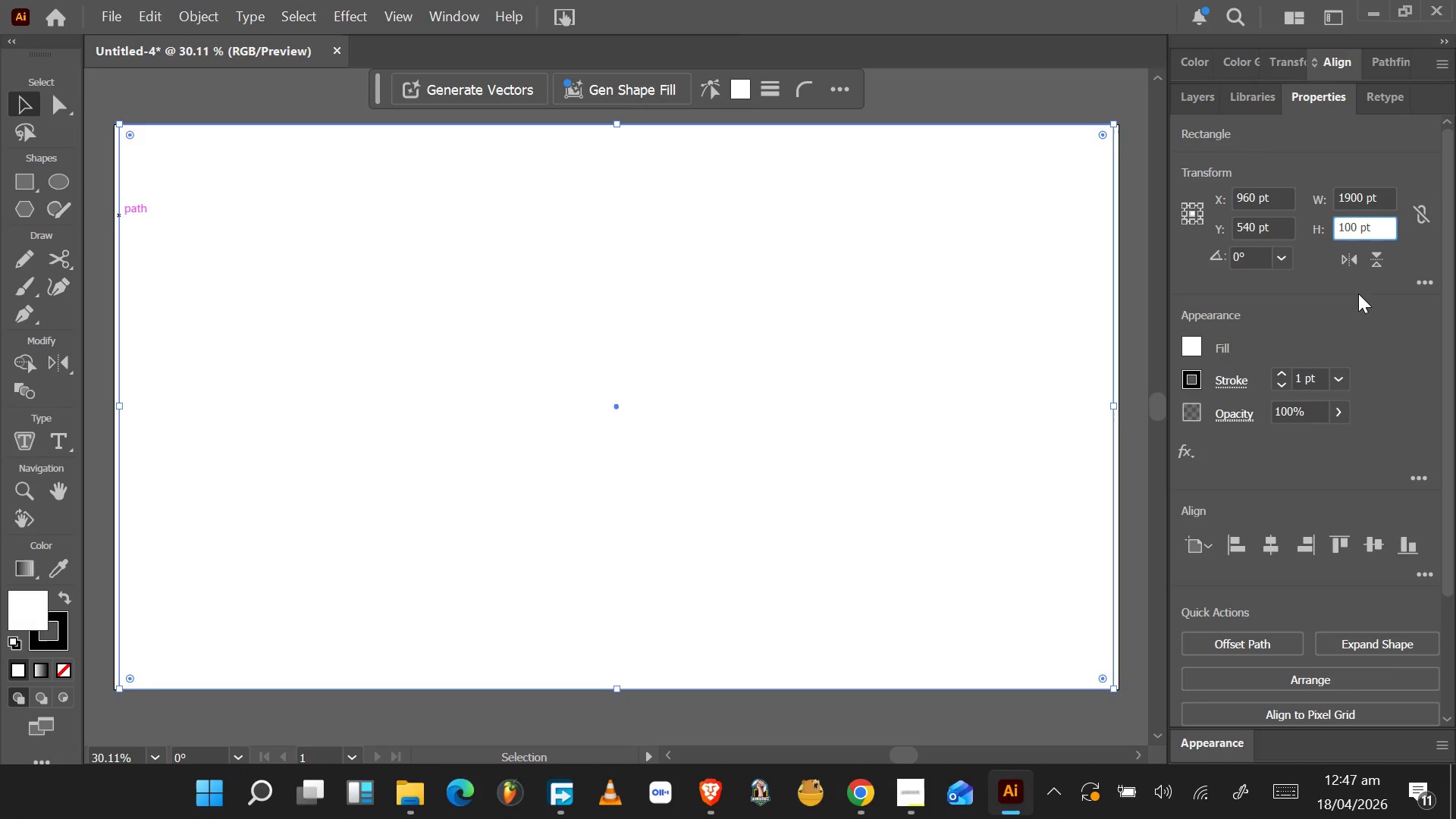 
key(6)
 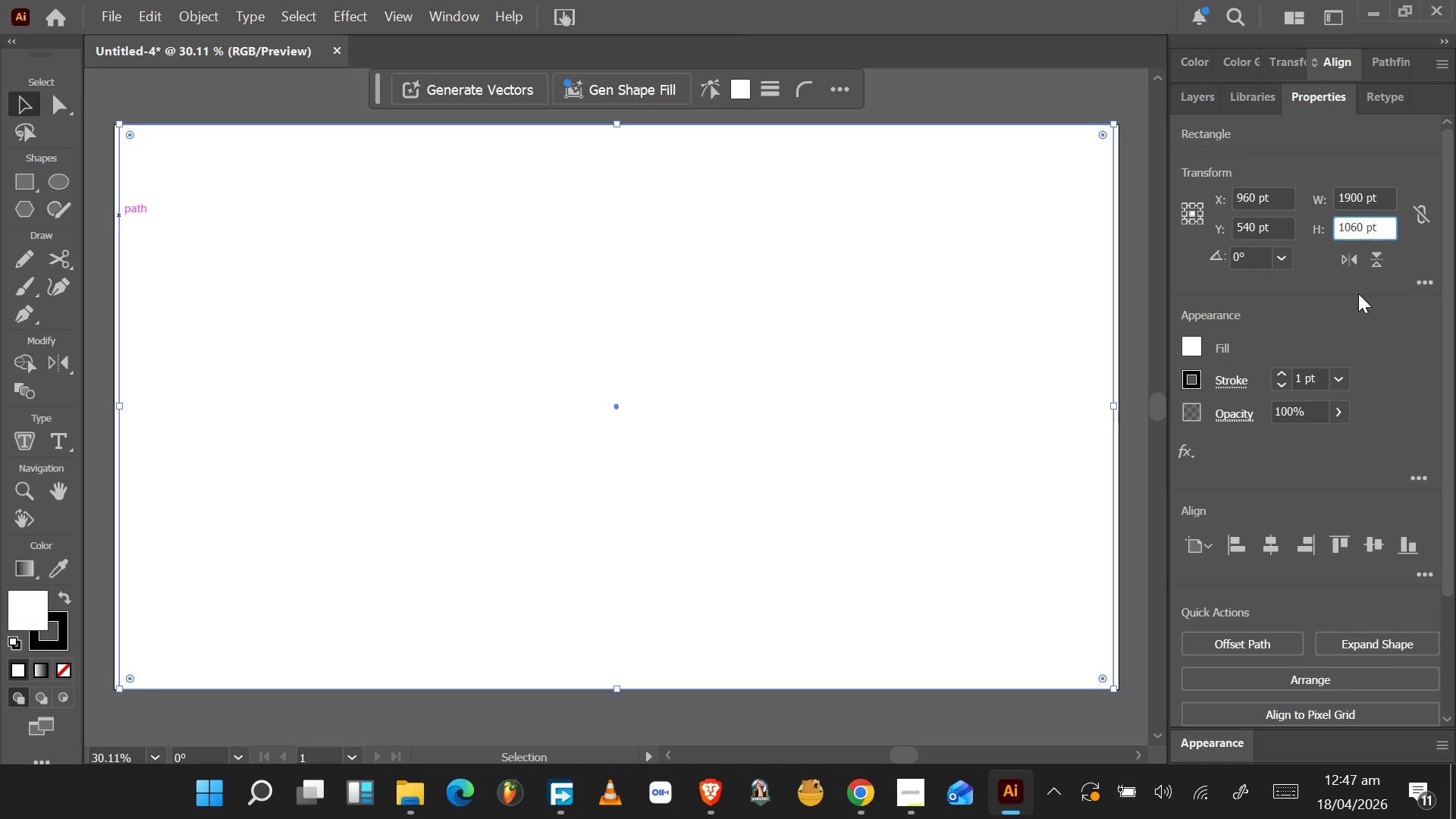 
key(Enter)
 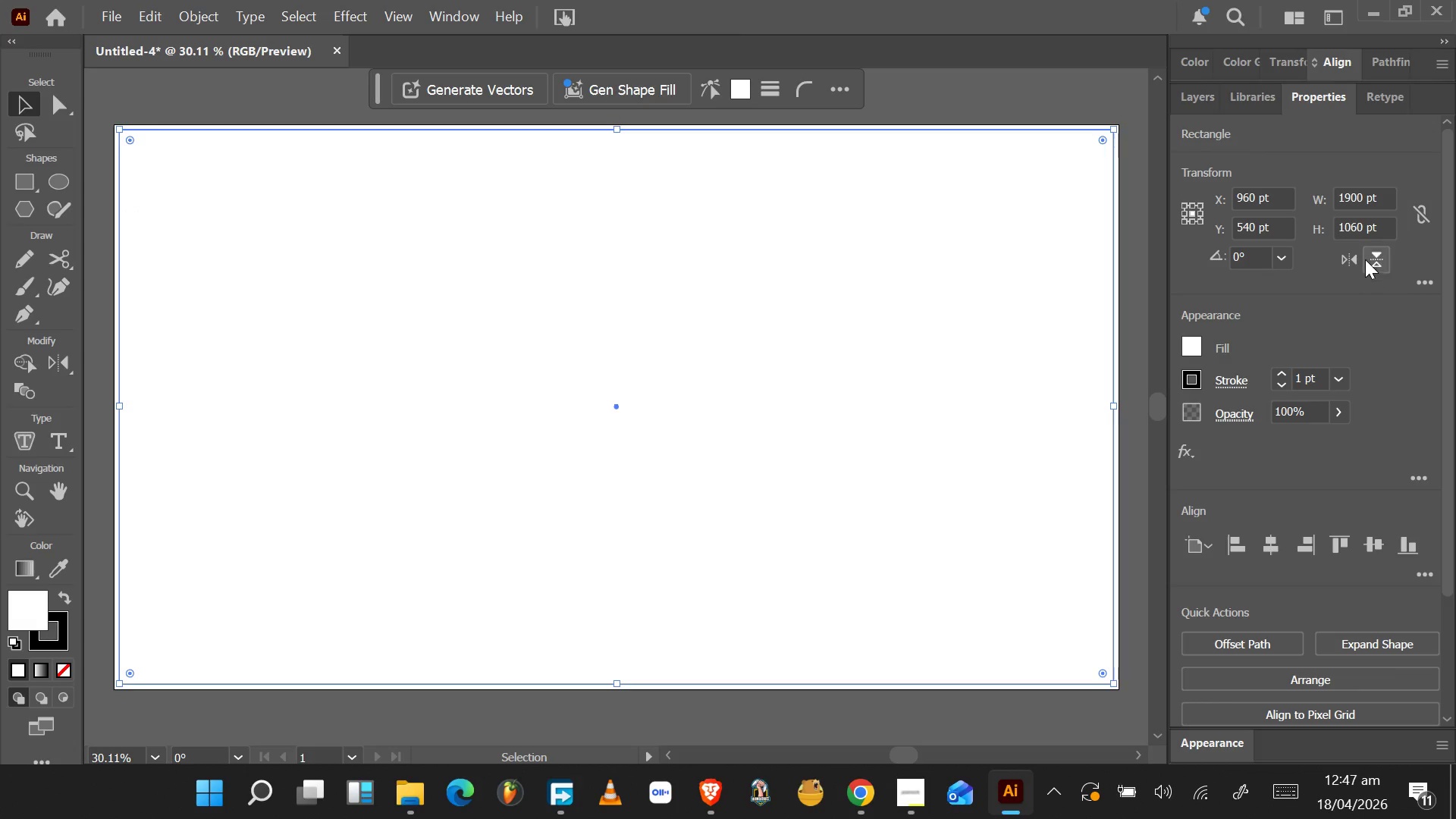 
left_click_drag(start_coordinate=[1363, 234], to_coordinate=[1348, 237])
 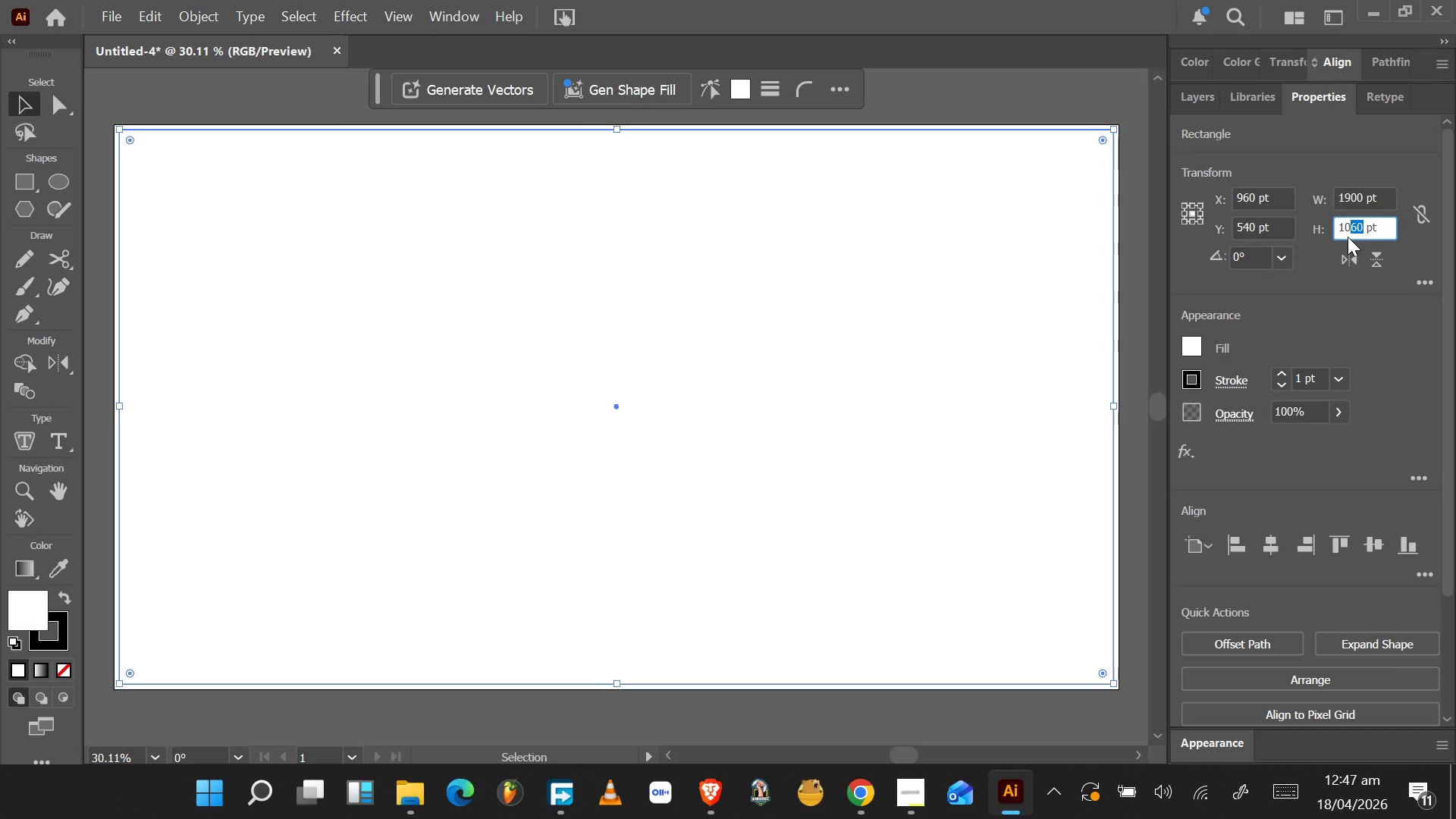 
type(00)
 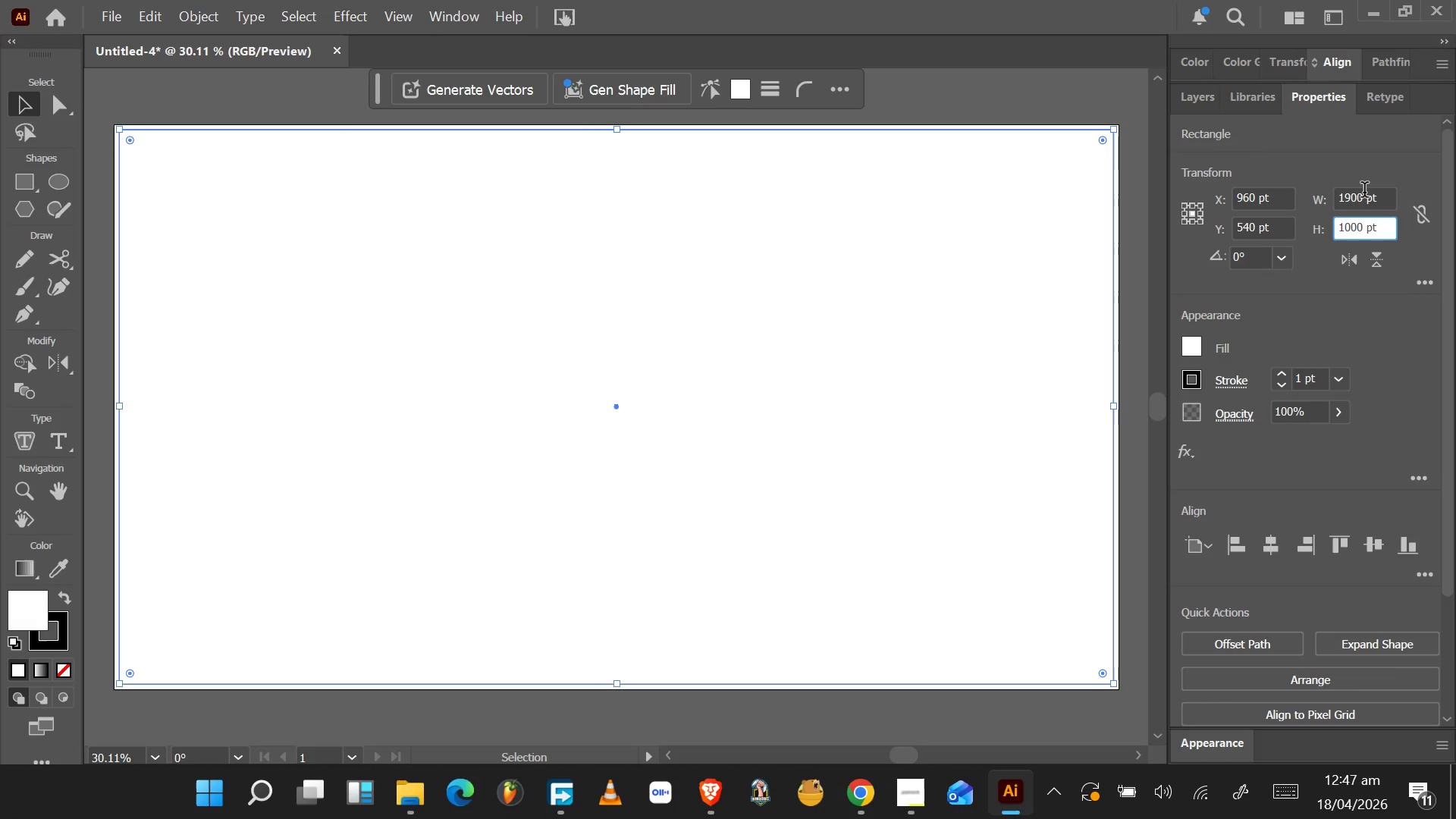 
left_click([1362, 192])
 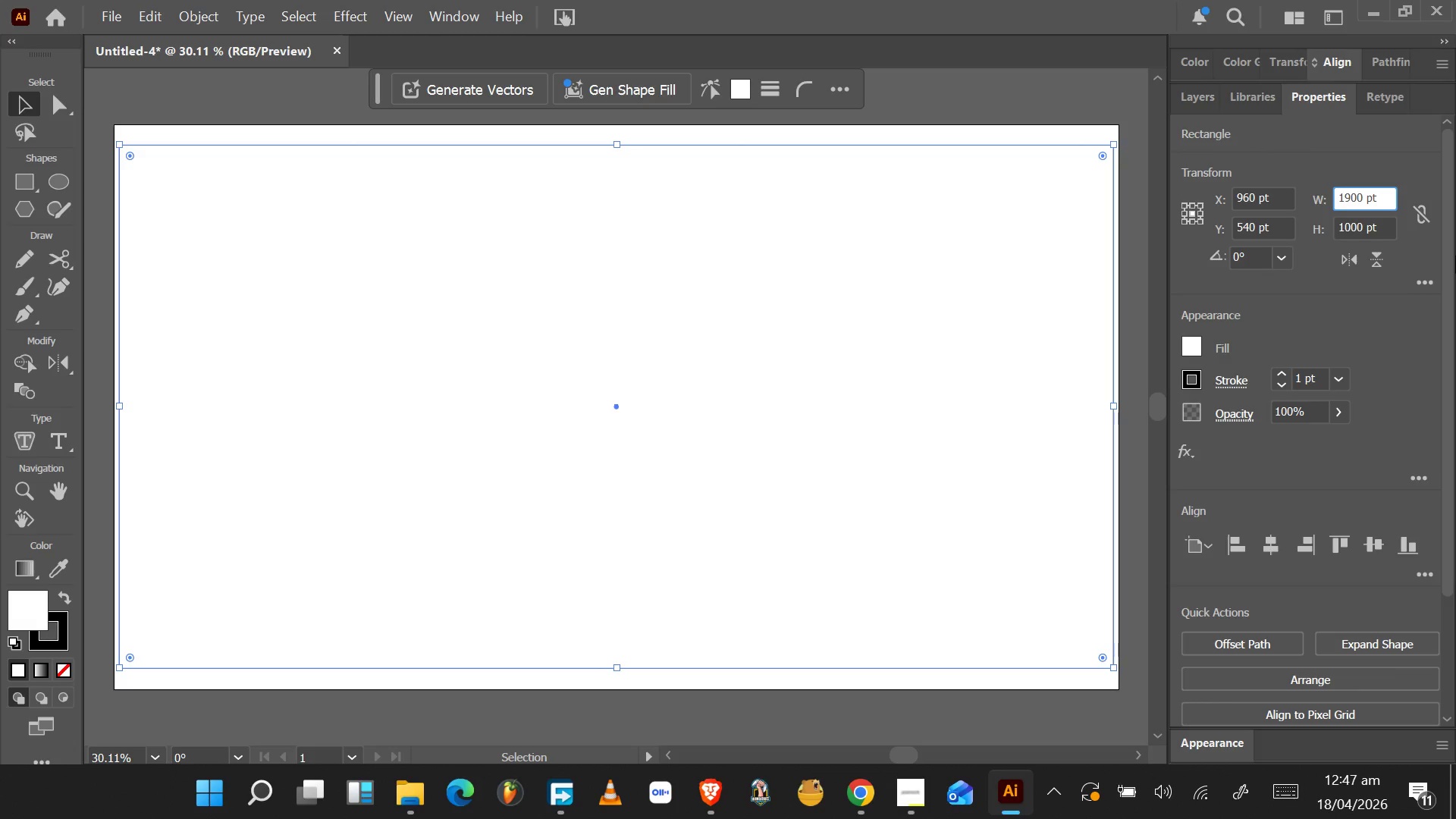 
key(Backspace)
 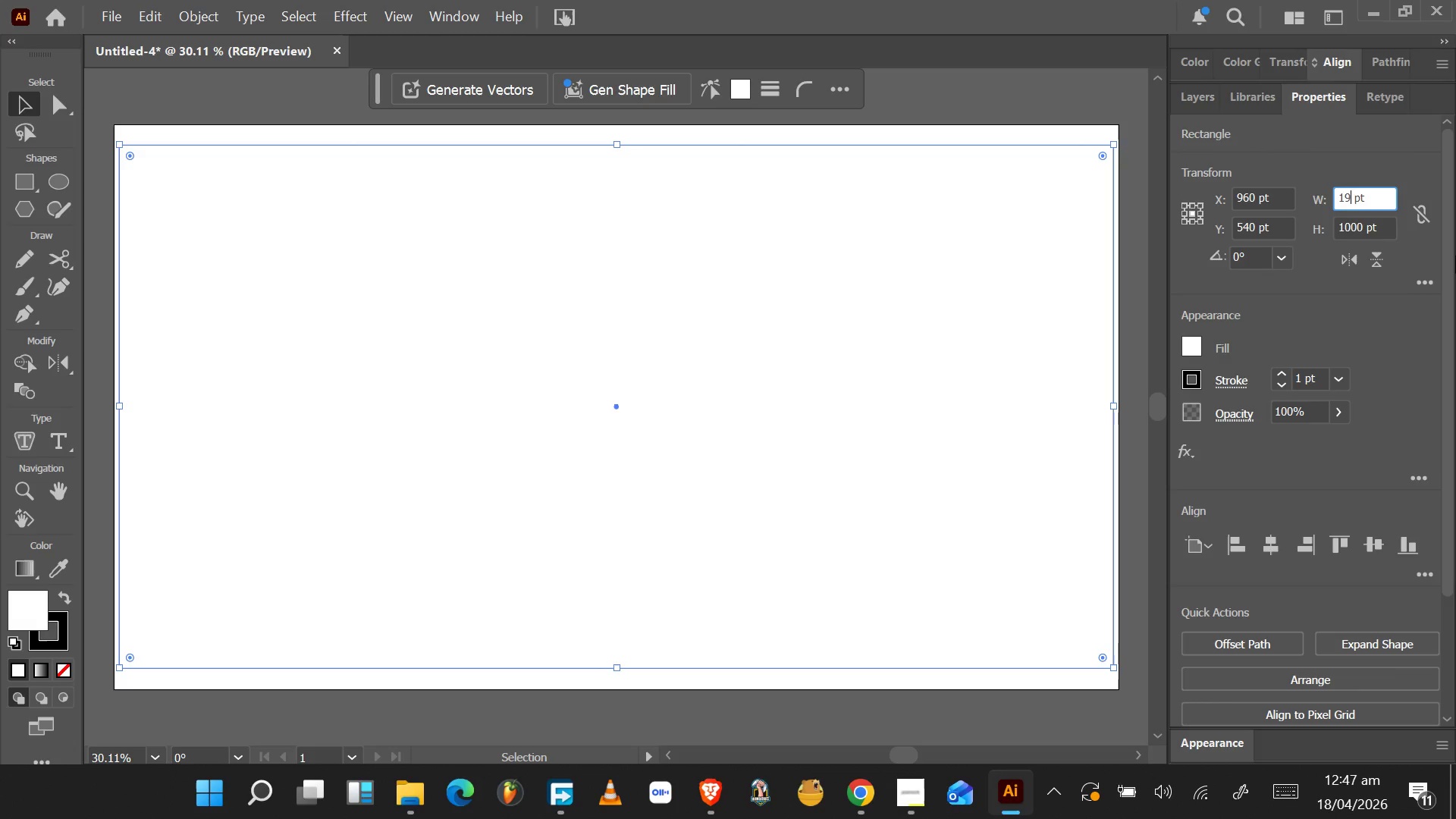 
key(Backspace)
 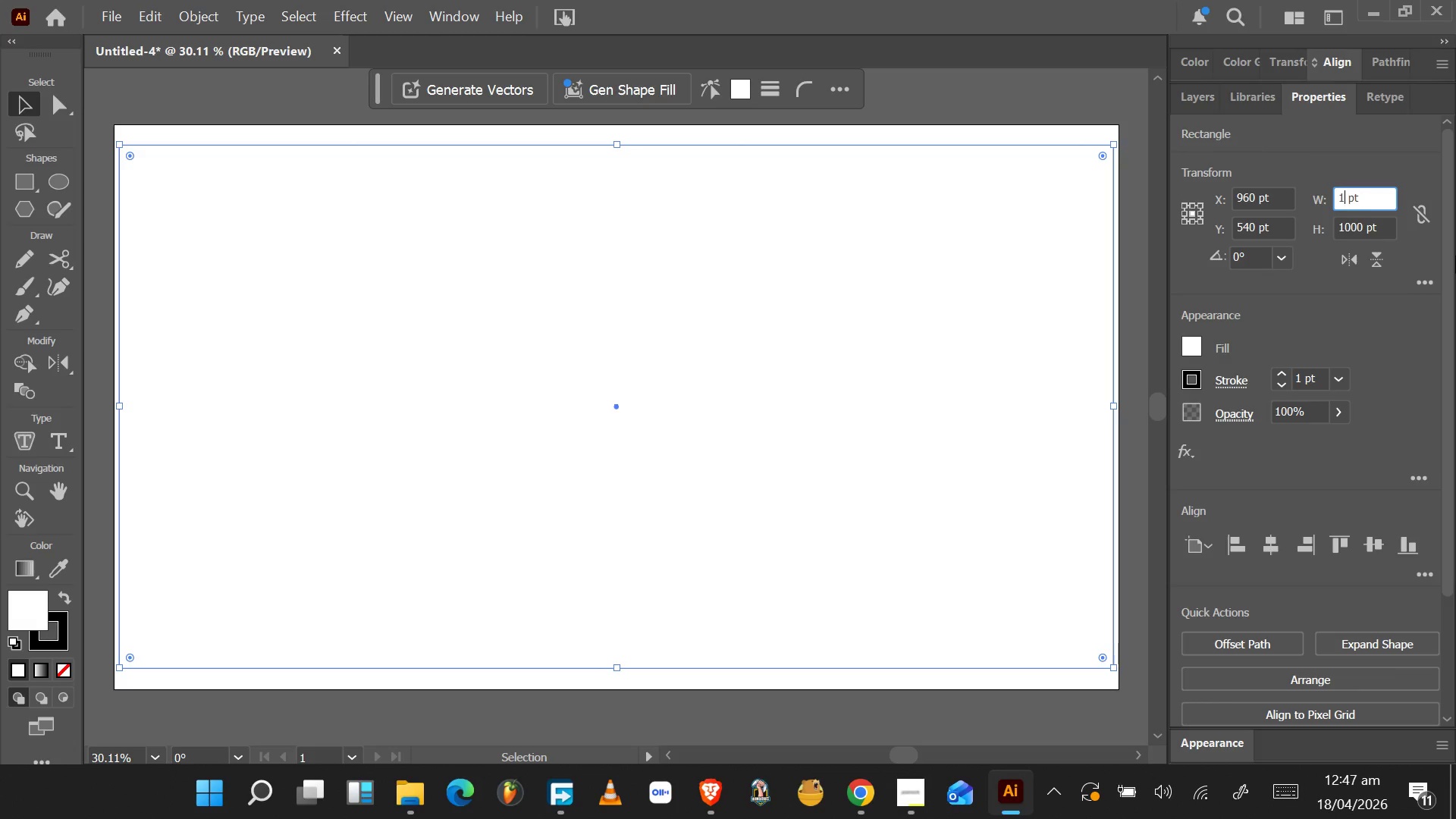 
key(Backspace)
 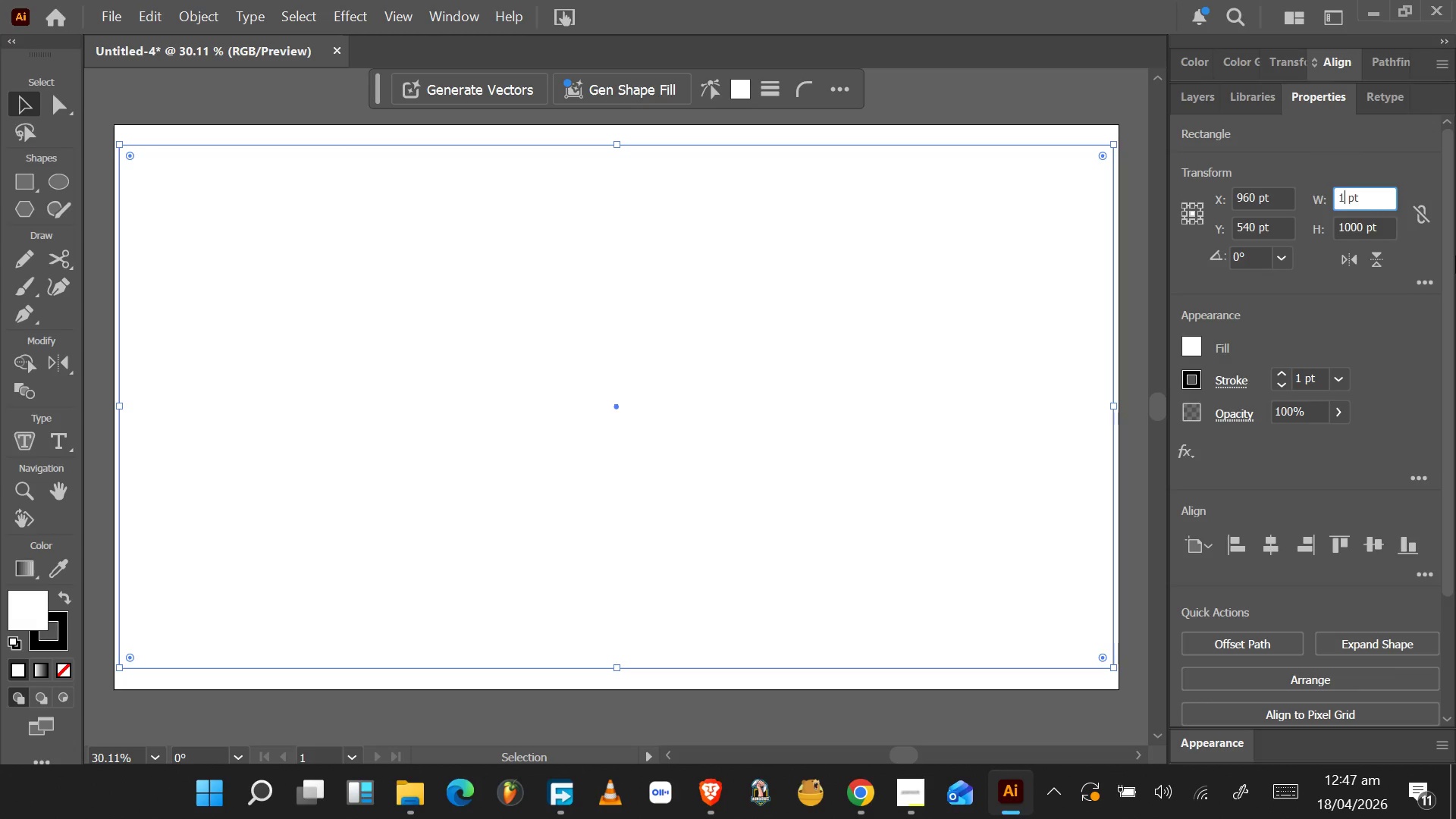 
type(840)
 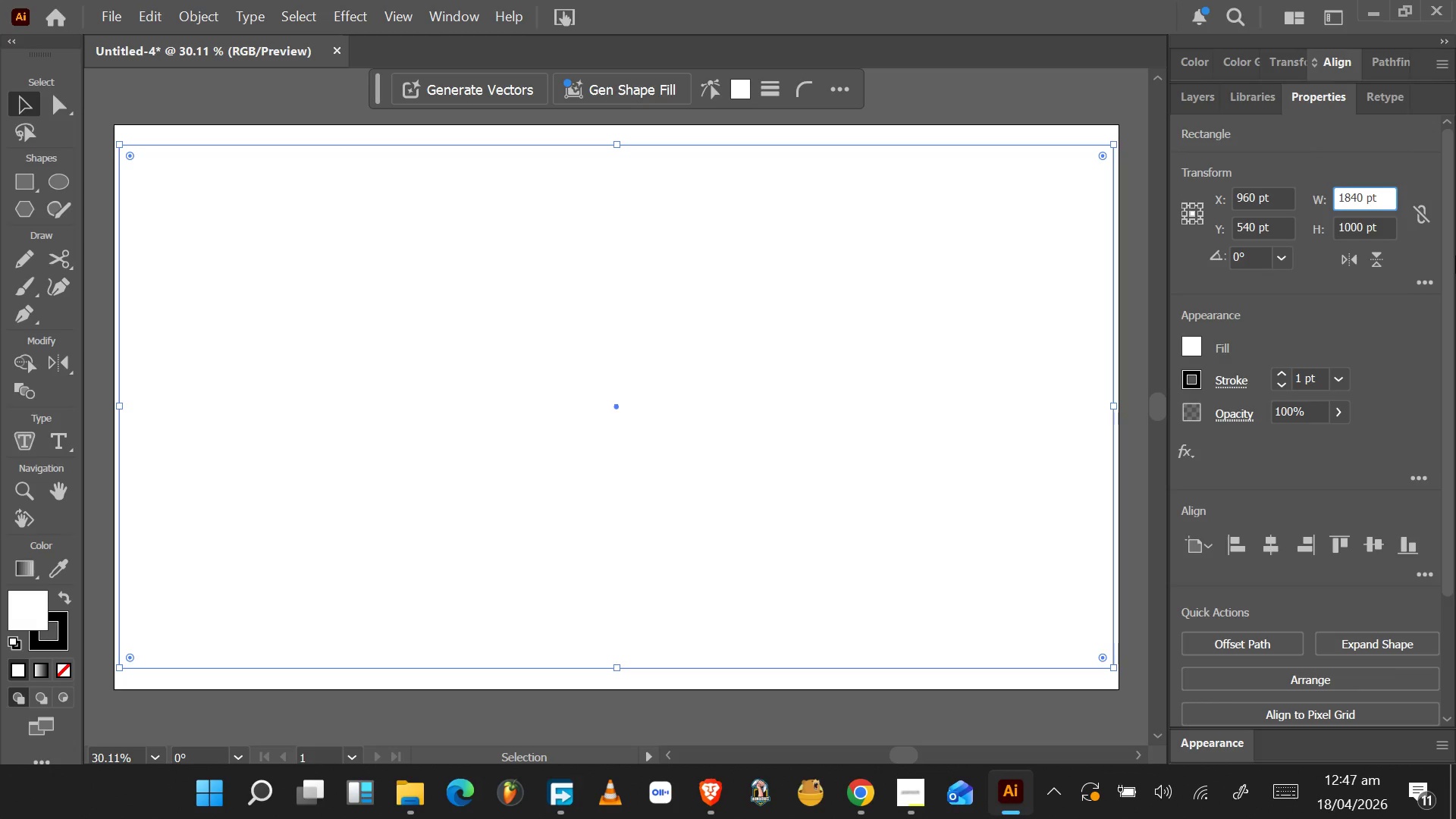 
key(Enter)
 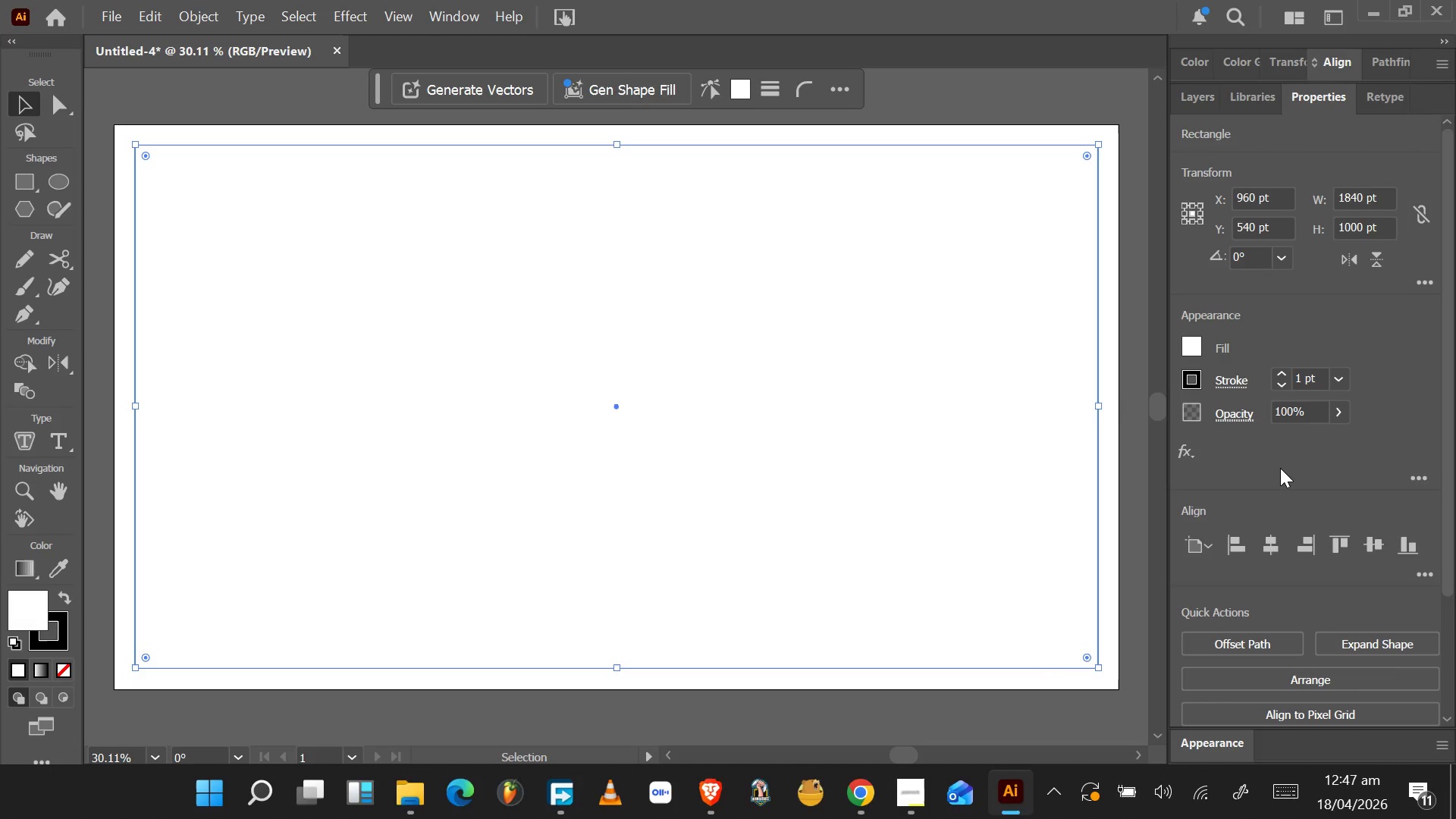 
wait(6.53)
 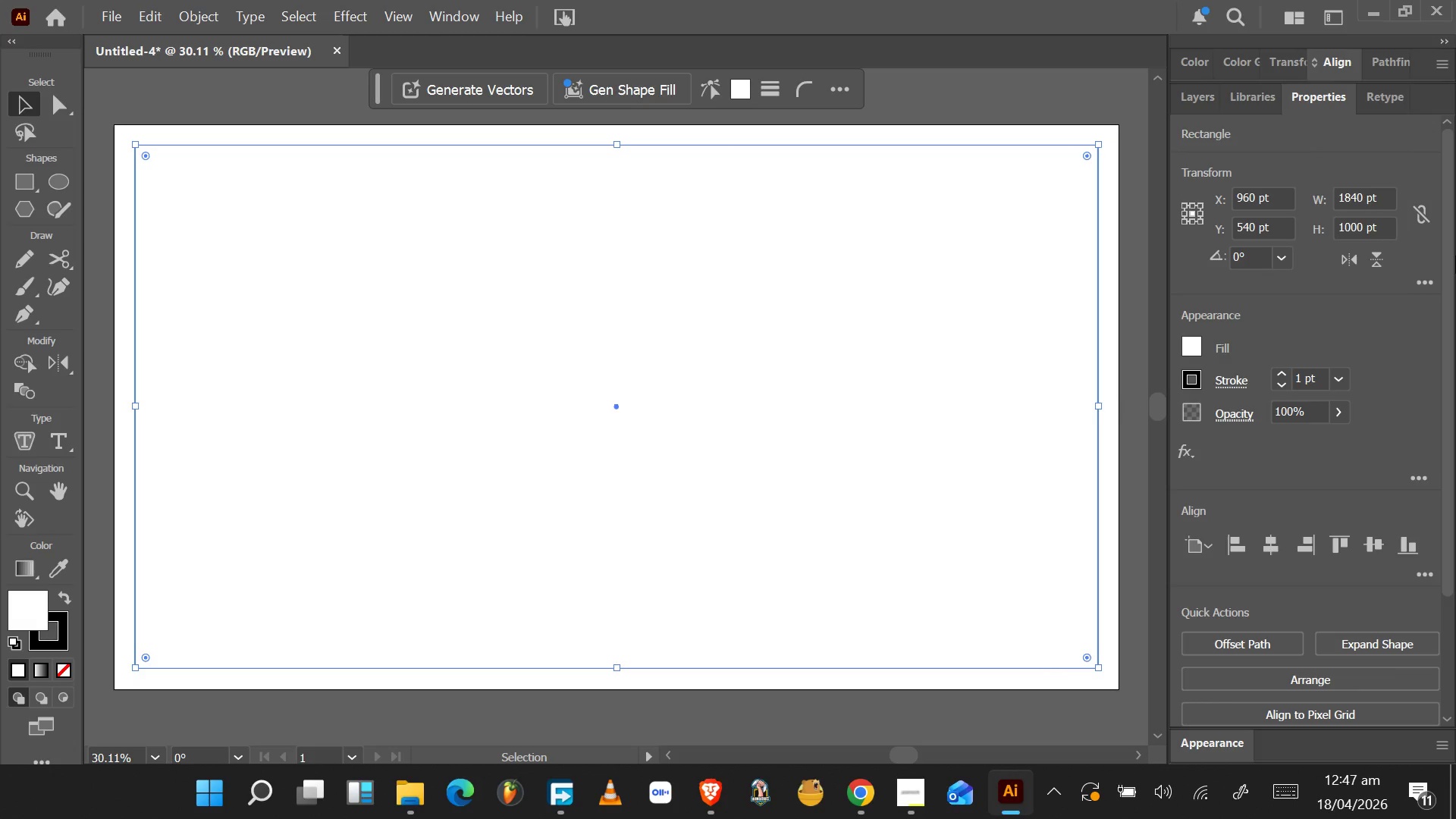 
scroll: coordinate [1035, 462], scroll_direction: down, amount: 4.0
 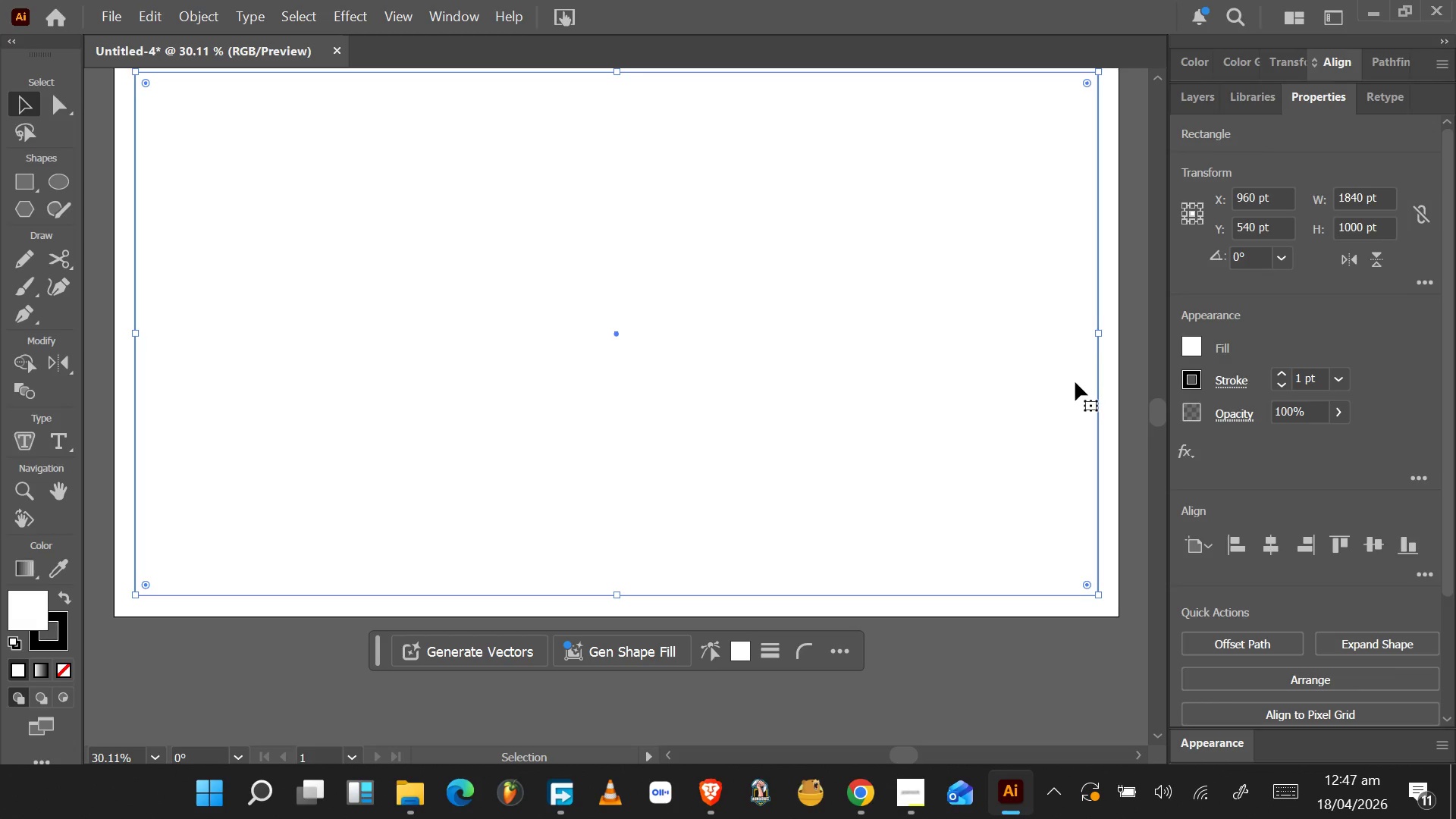 
wait(6.12)
 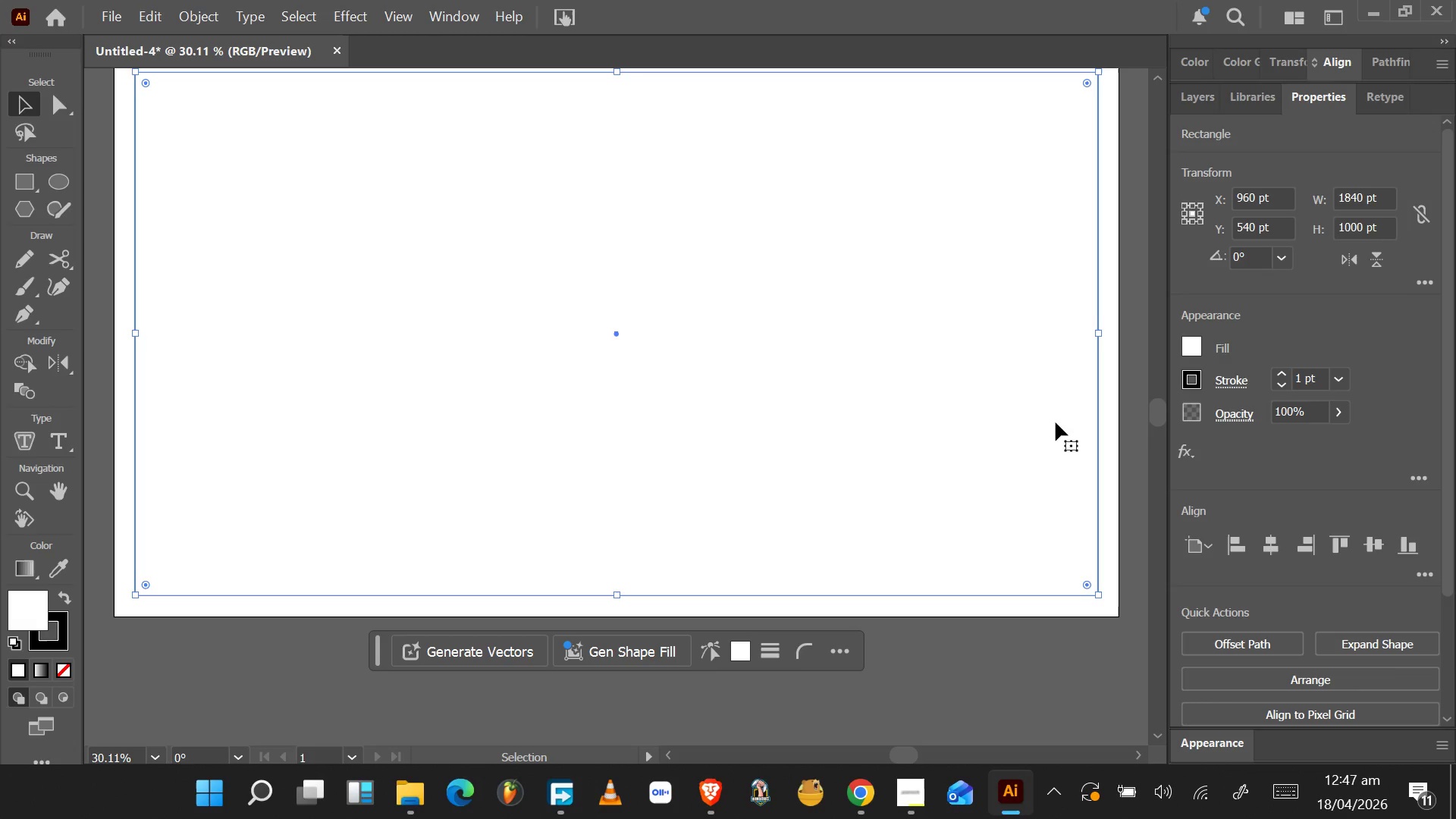 
scroll: coordinate [974, 342], scroll_direction: up, amount: 2.0
 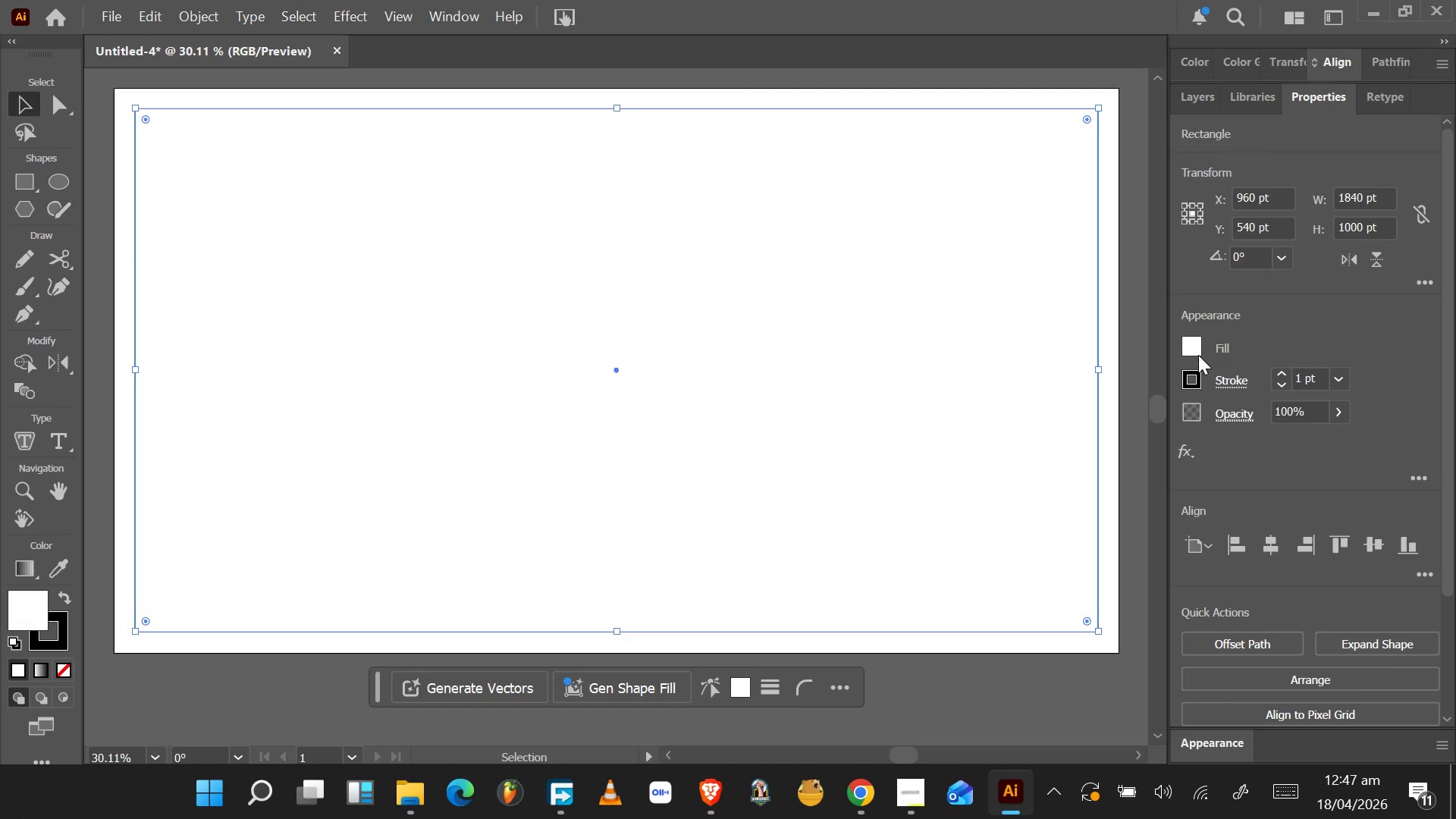 
left_click([1195, 352])
 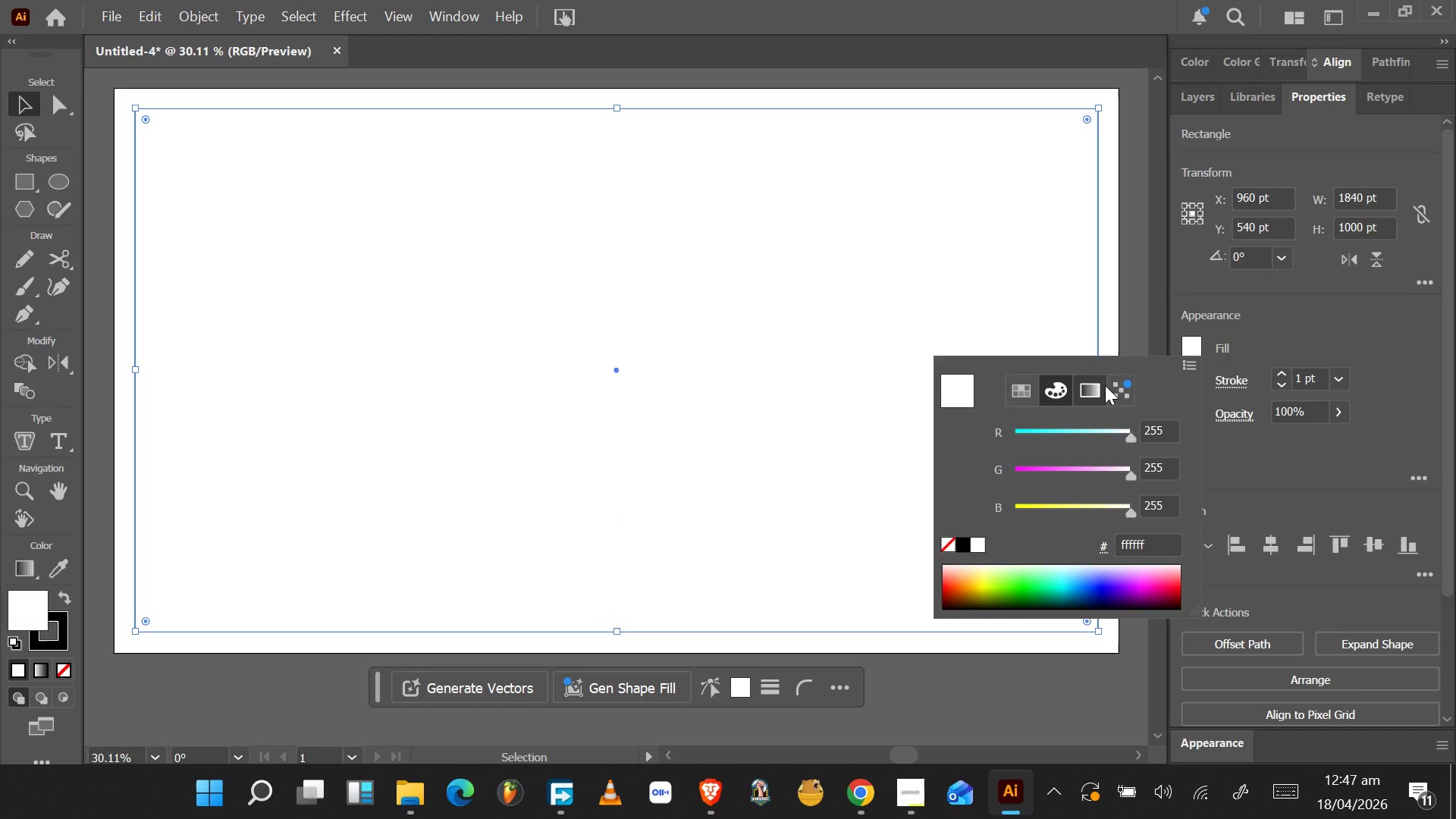 
wait(6.62)
 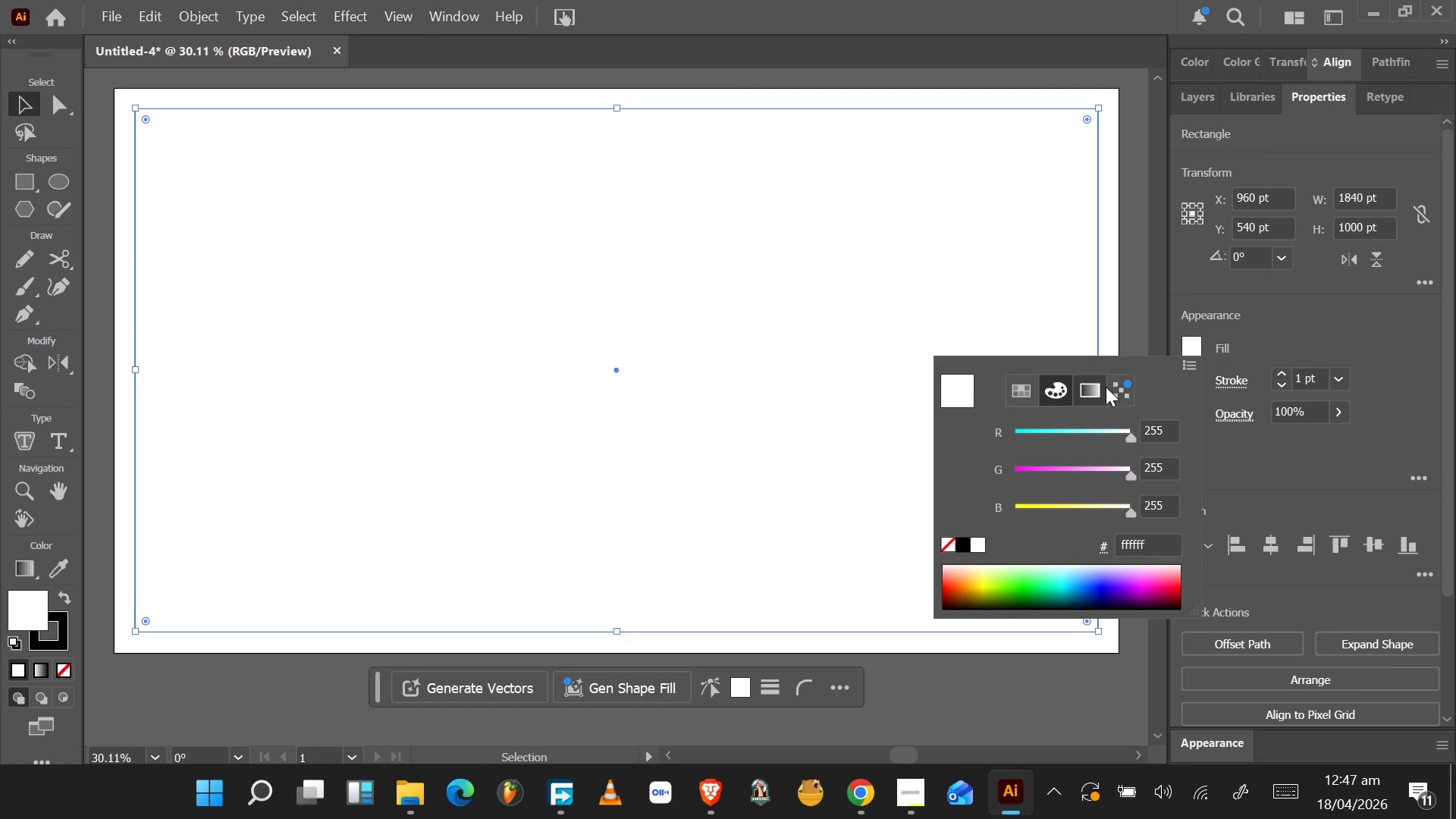 
left_click_drag(start_coordinate=[1136, 590], to_coordinate=[1169, 585])
 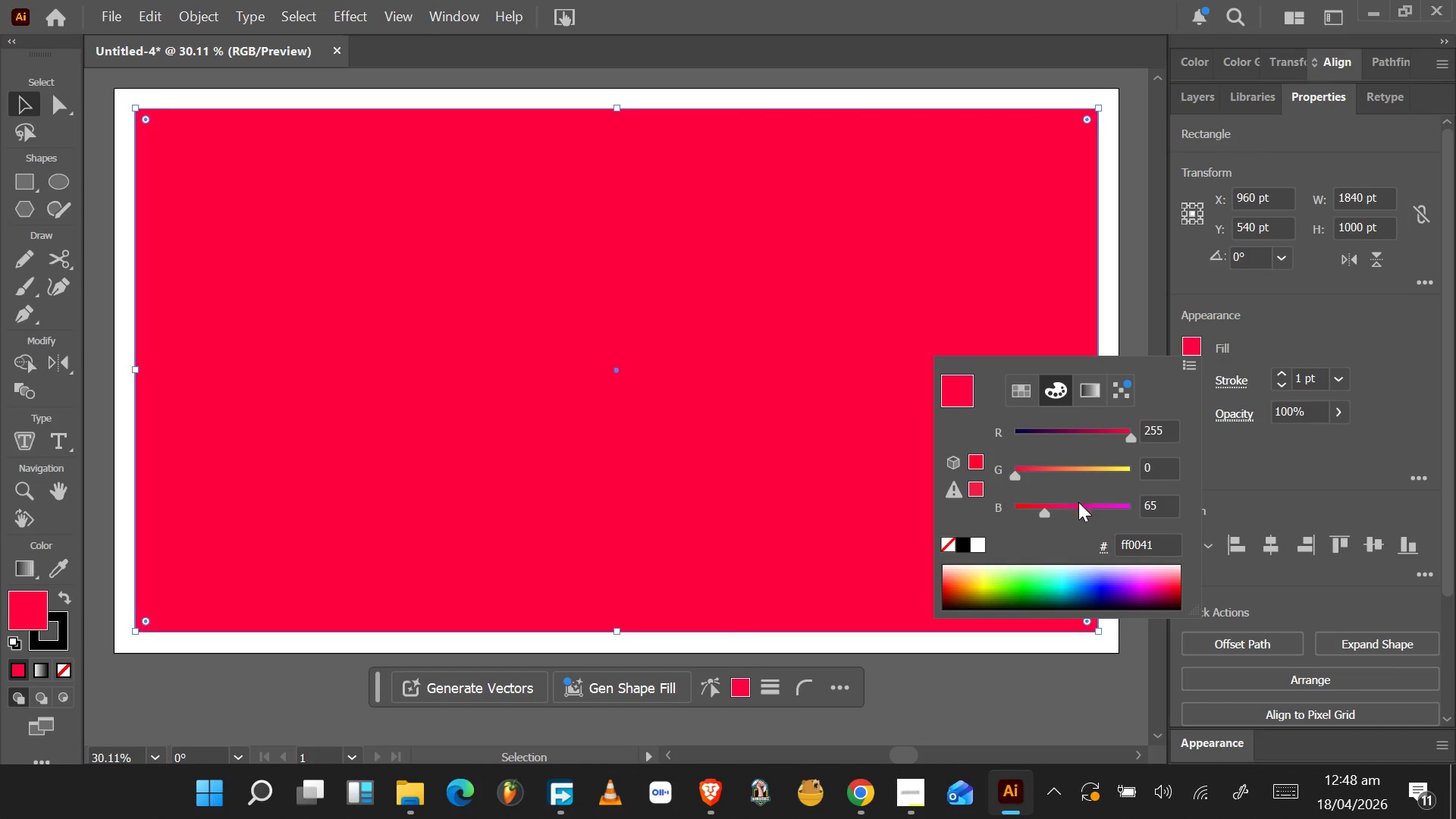 
wait(5.22)
 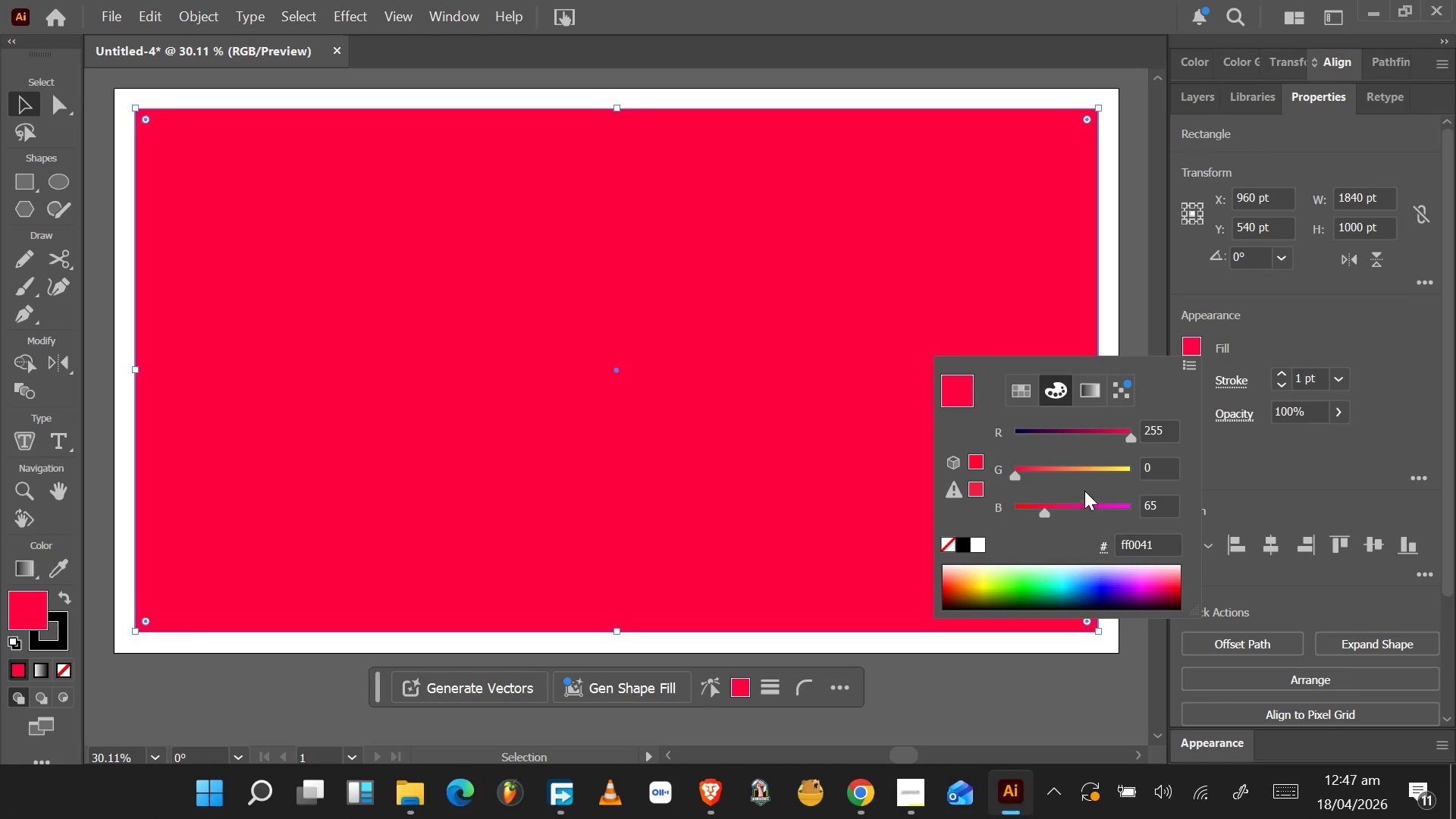 
left_click_drag(start_coordinate=[1150, 585], to_coordinate=[1175, 601])
 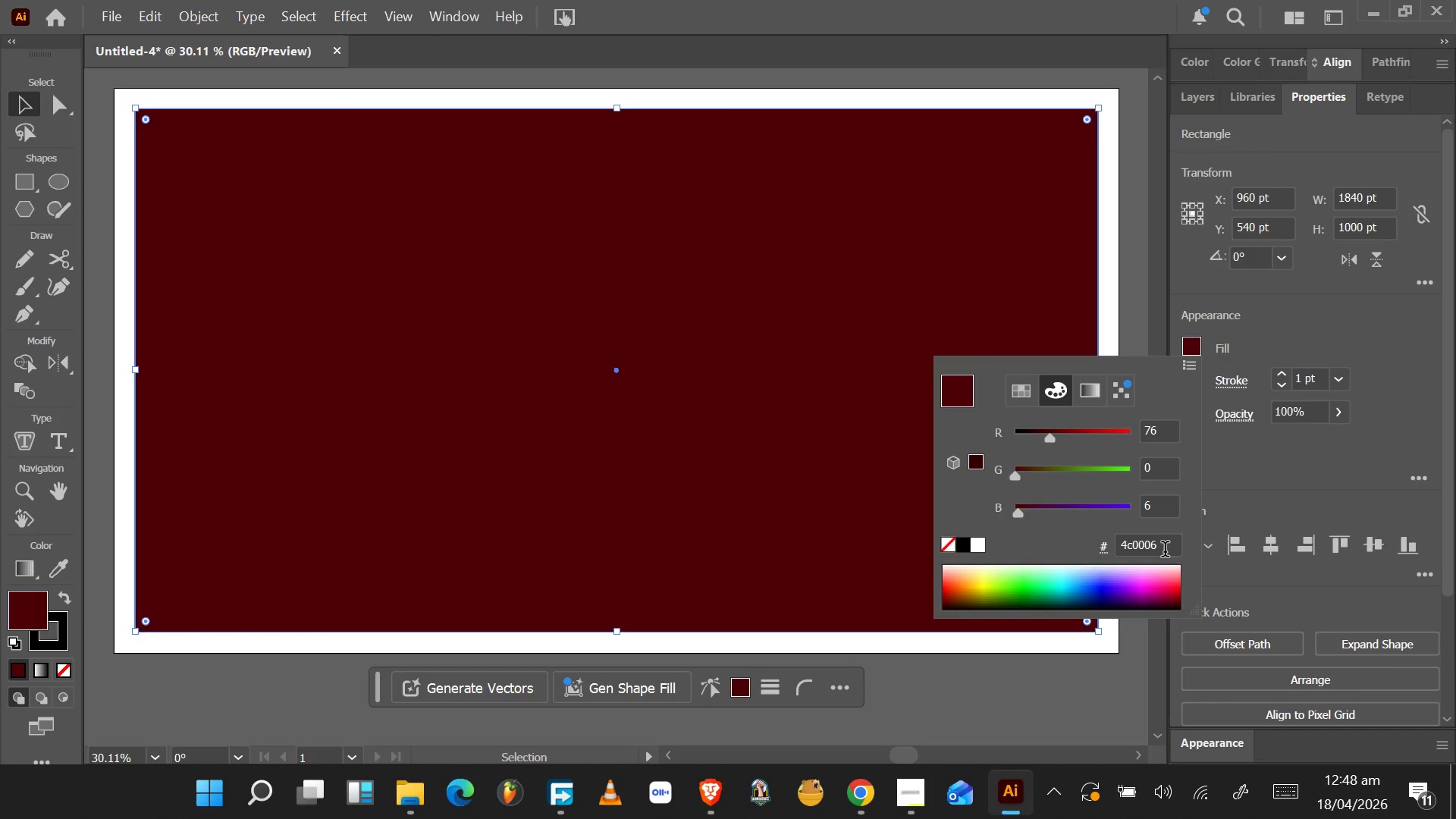 
left_click_drag(start_coordinate=[1165, 551], to_coordinate=[1077, 553])
 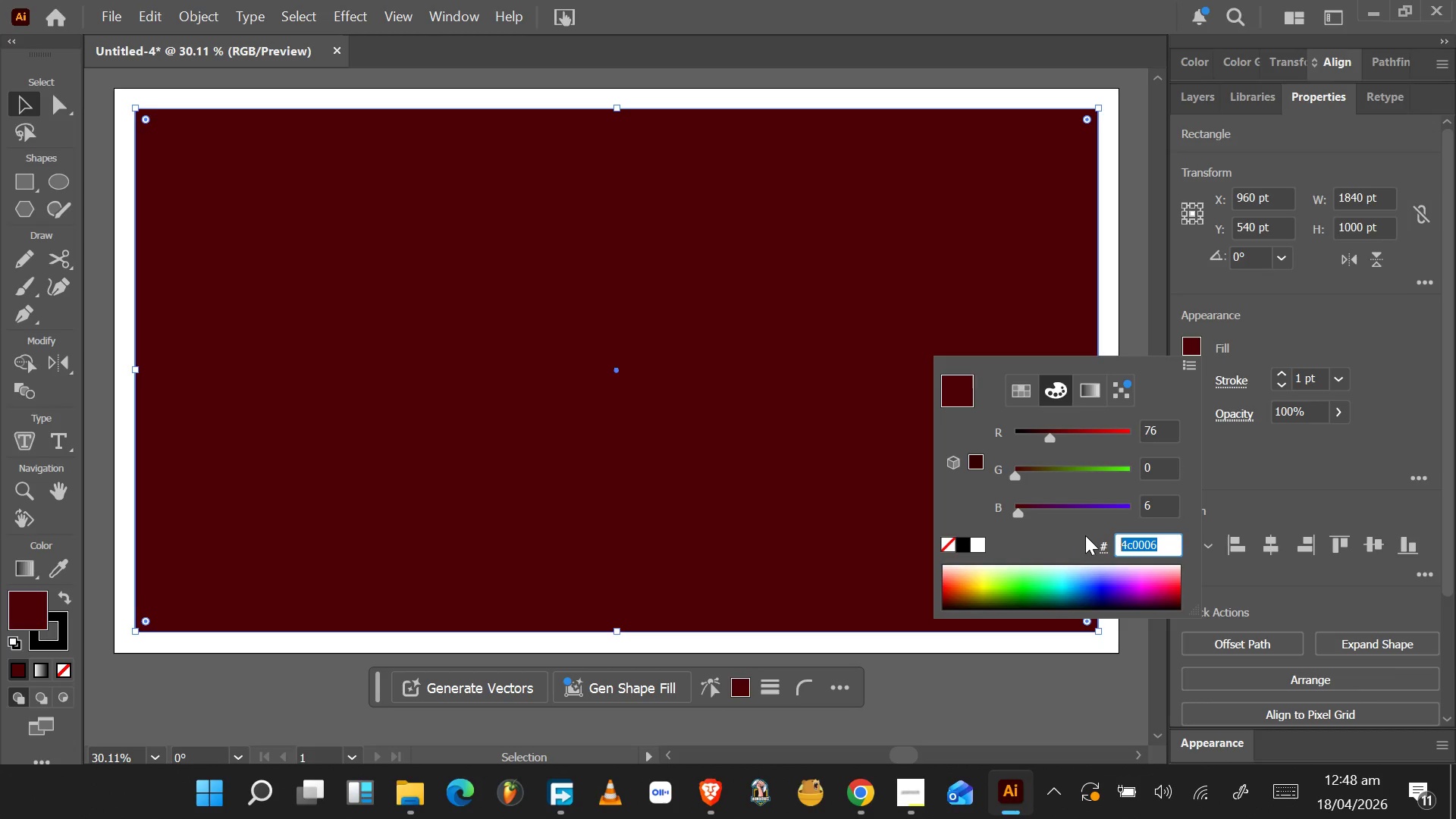 
wait(5.78)
 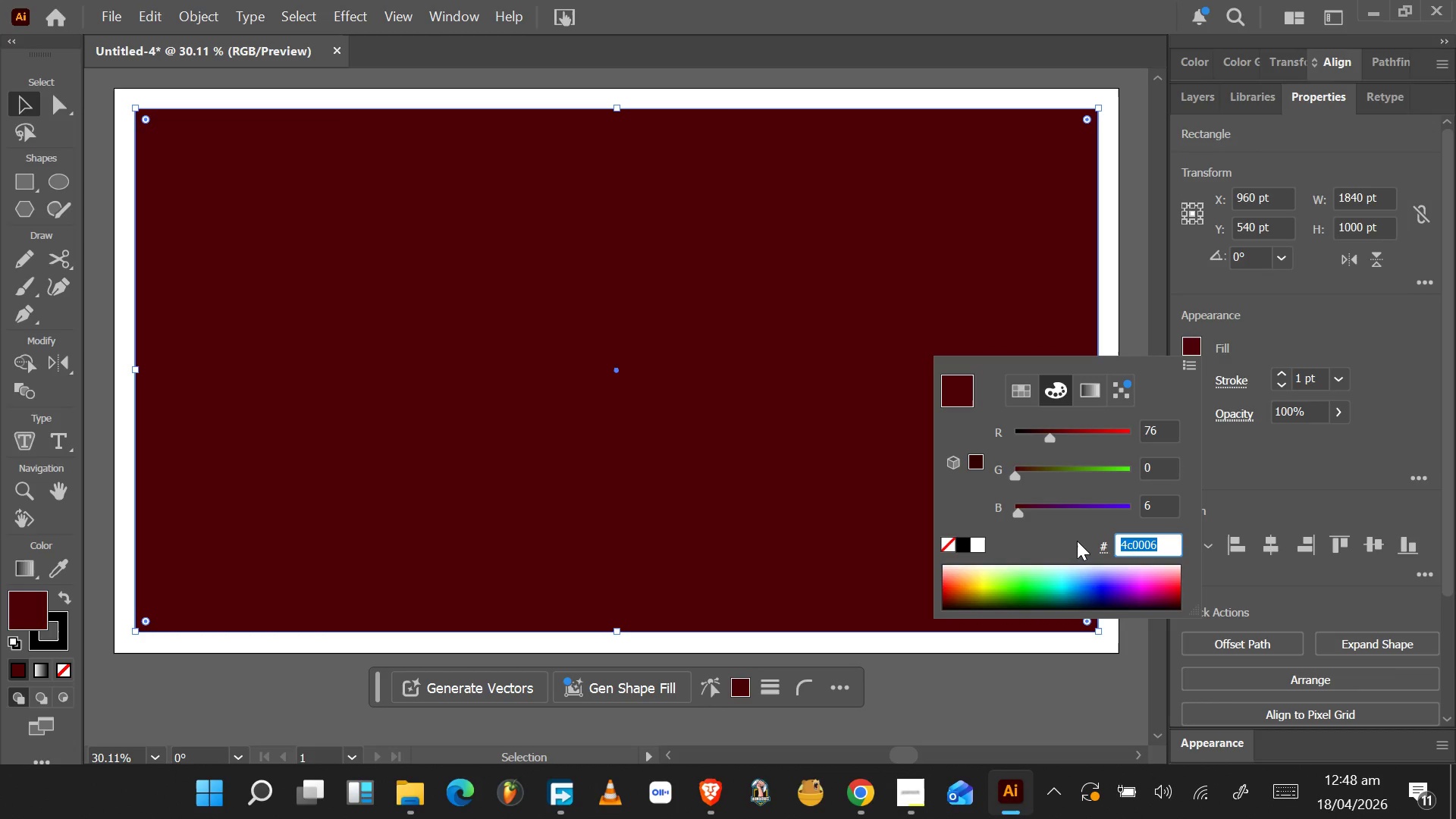 
scroll: coordinate [1087, 535], scroll_direction: down, amount: 2.0
 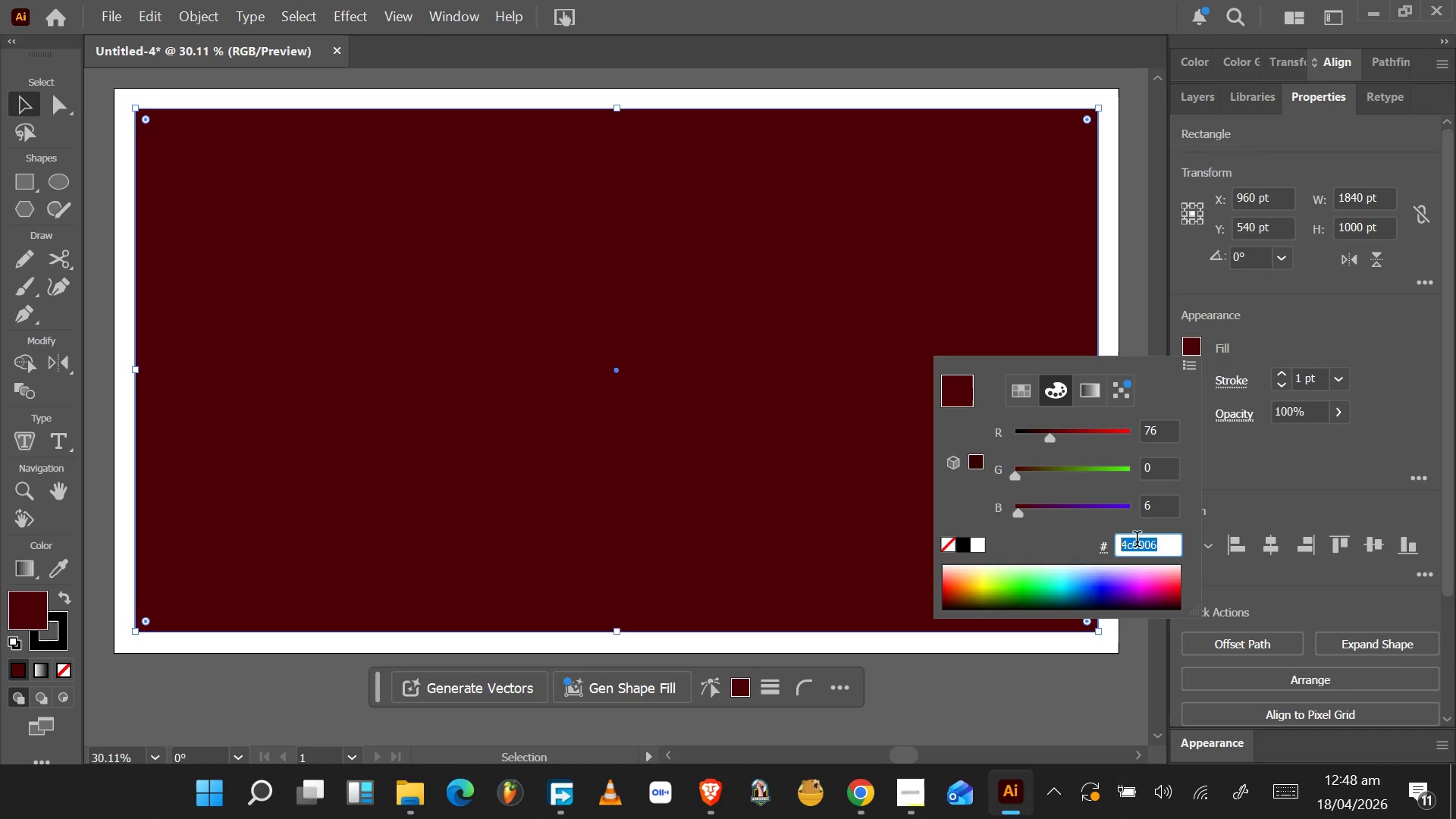 
scroll: coordinate [1165, 537], scroll_direction: up, amount: 17.0
 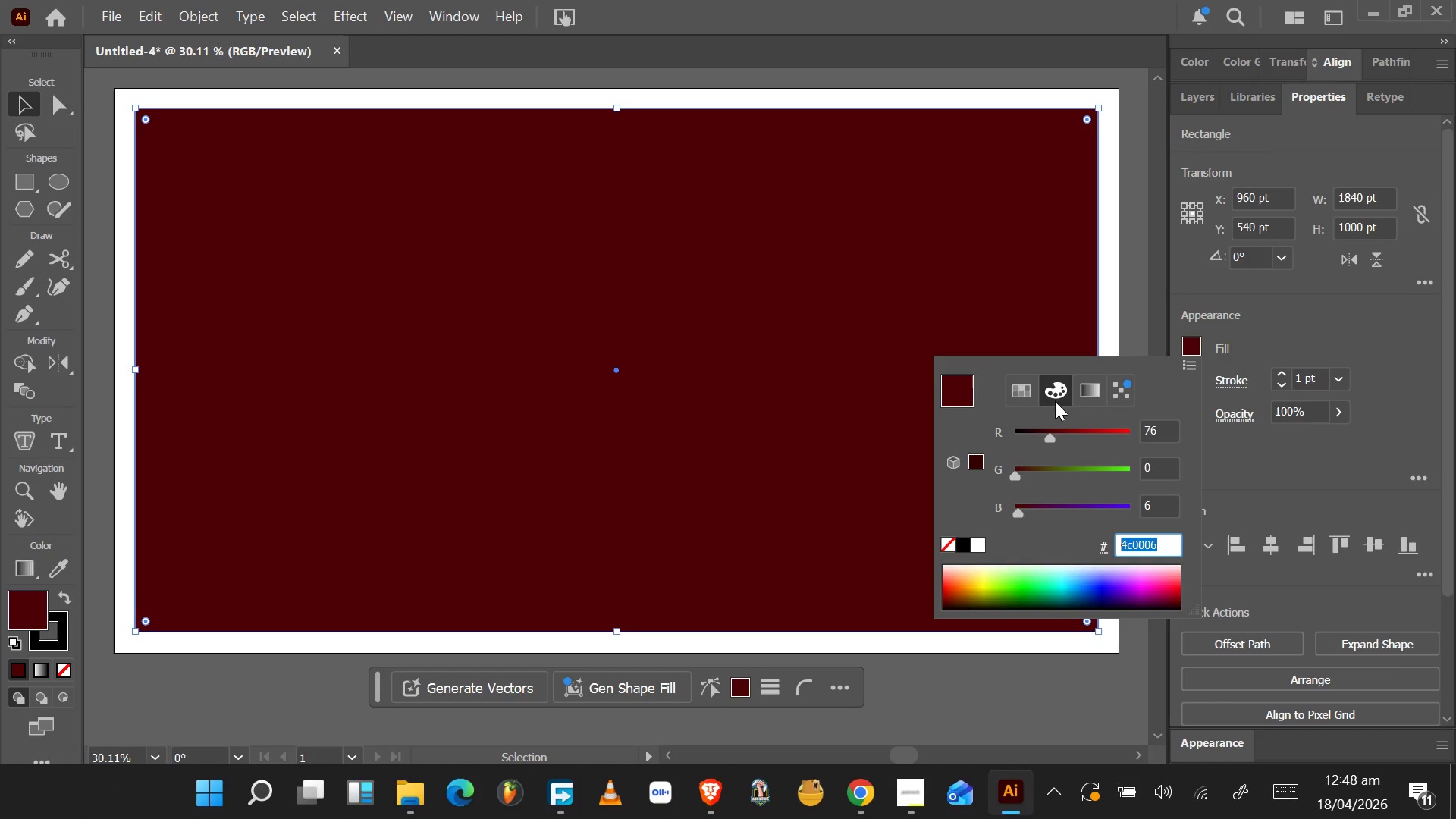 
left_click([1109, 394])
 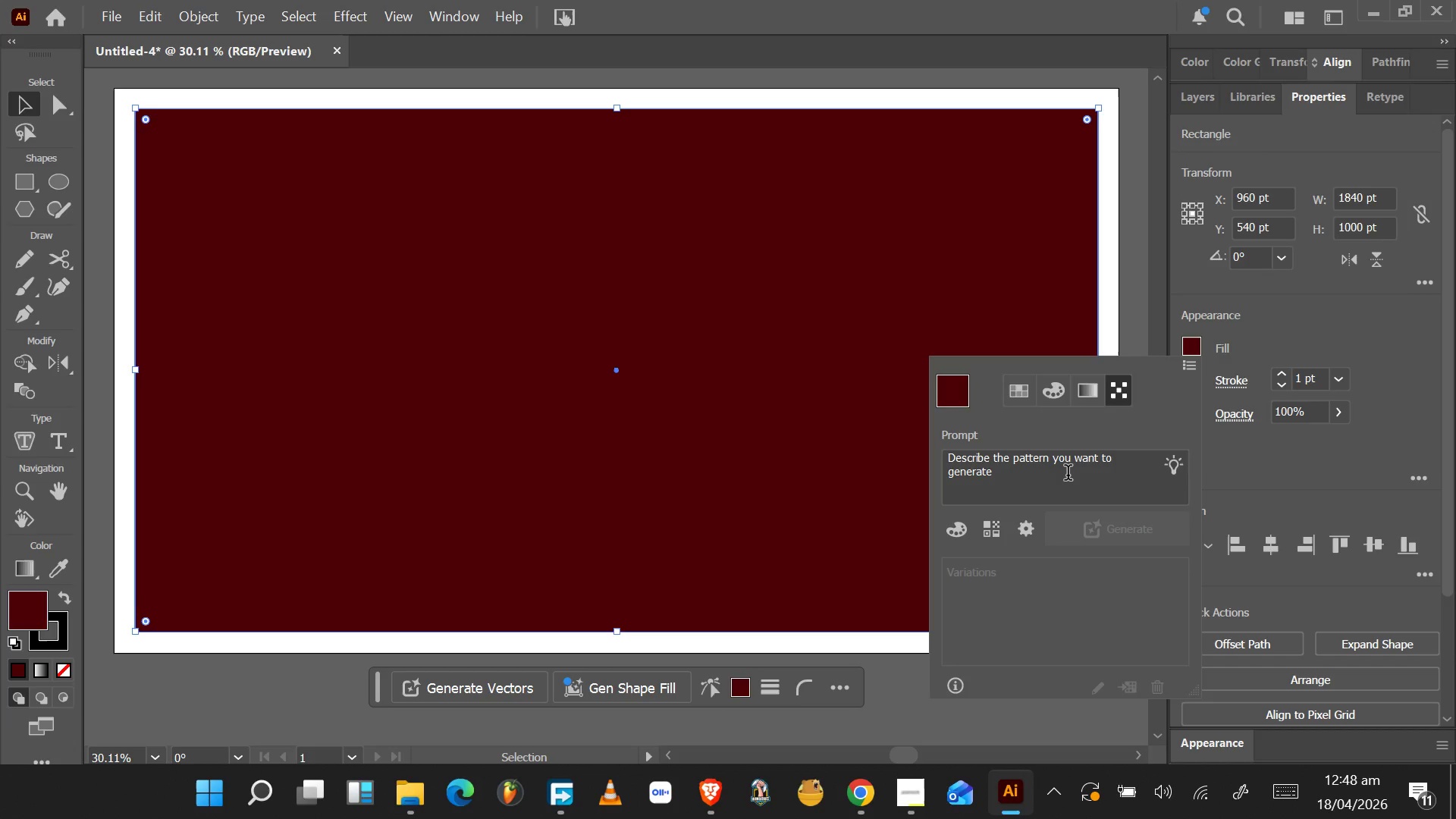 
wait(6.07)
 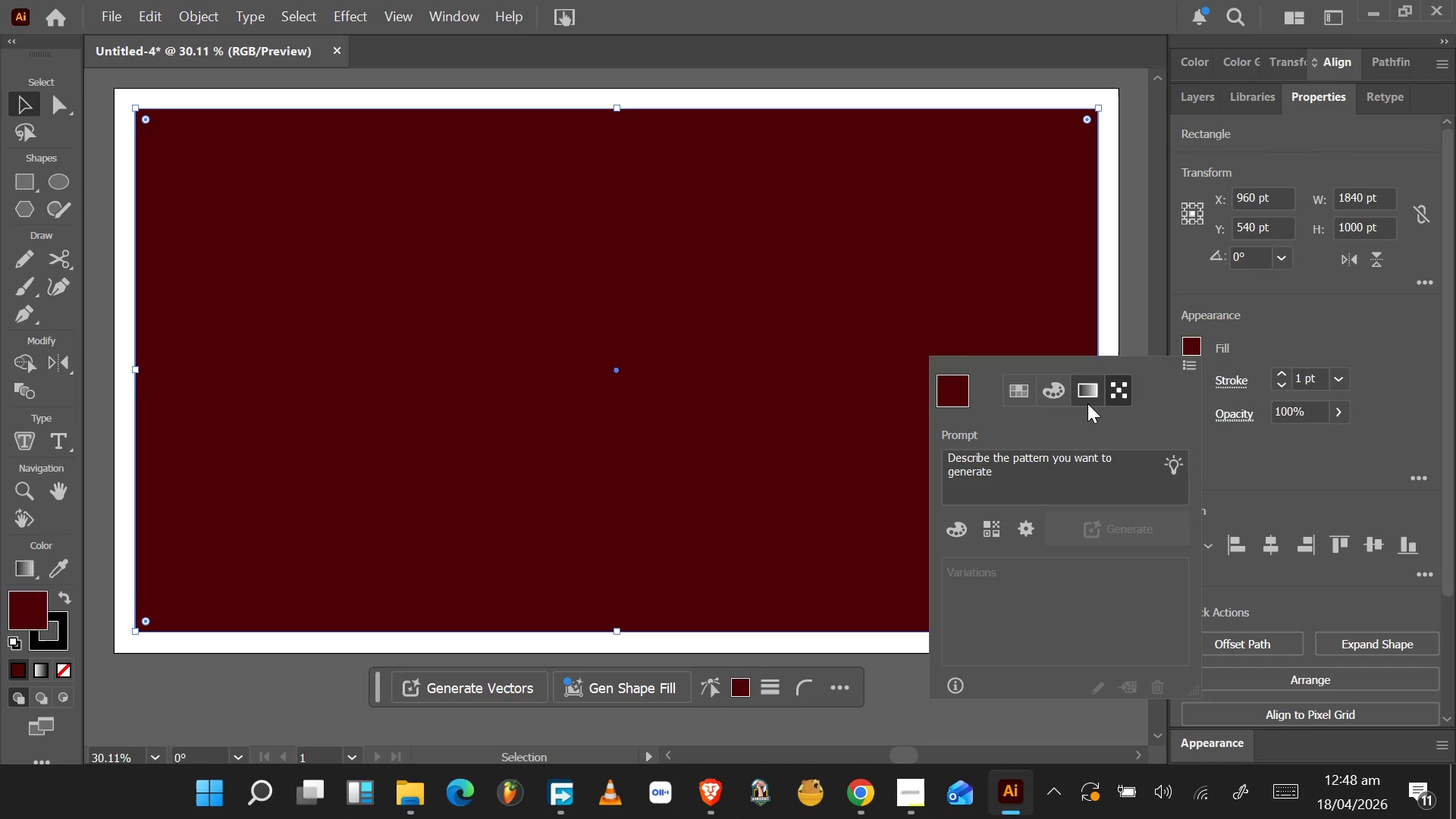 
mouse_move([1022, 412])
 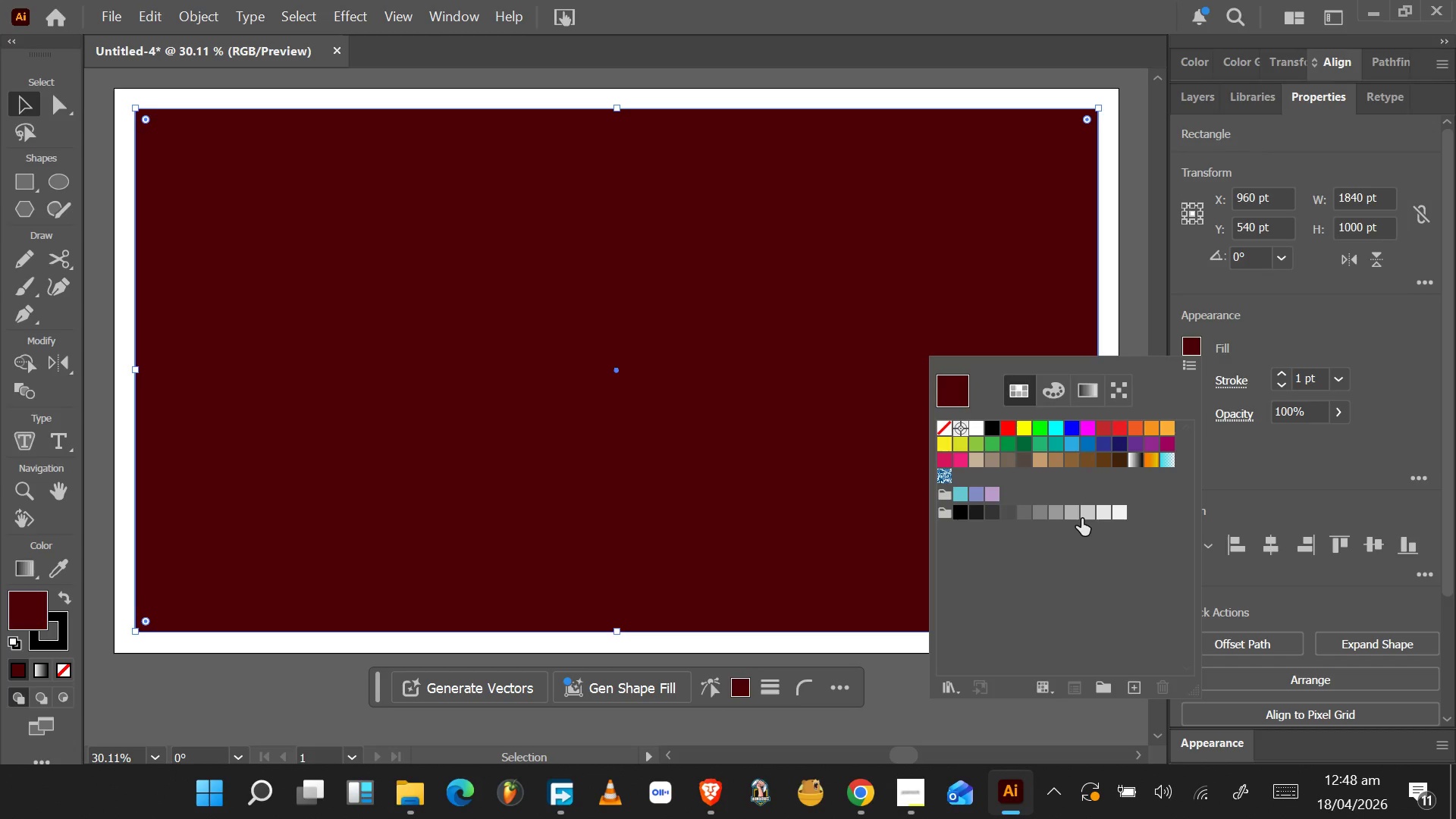 
wait(18.78)
 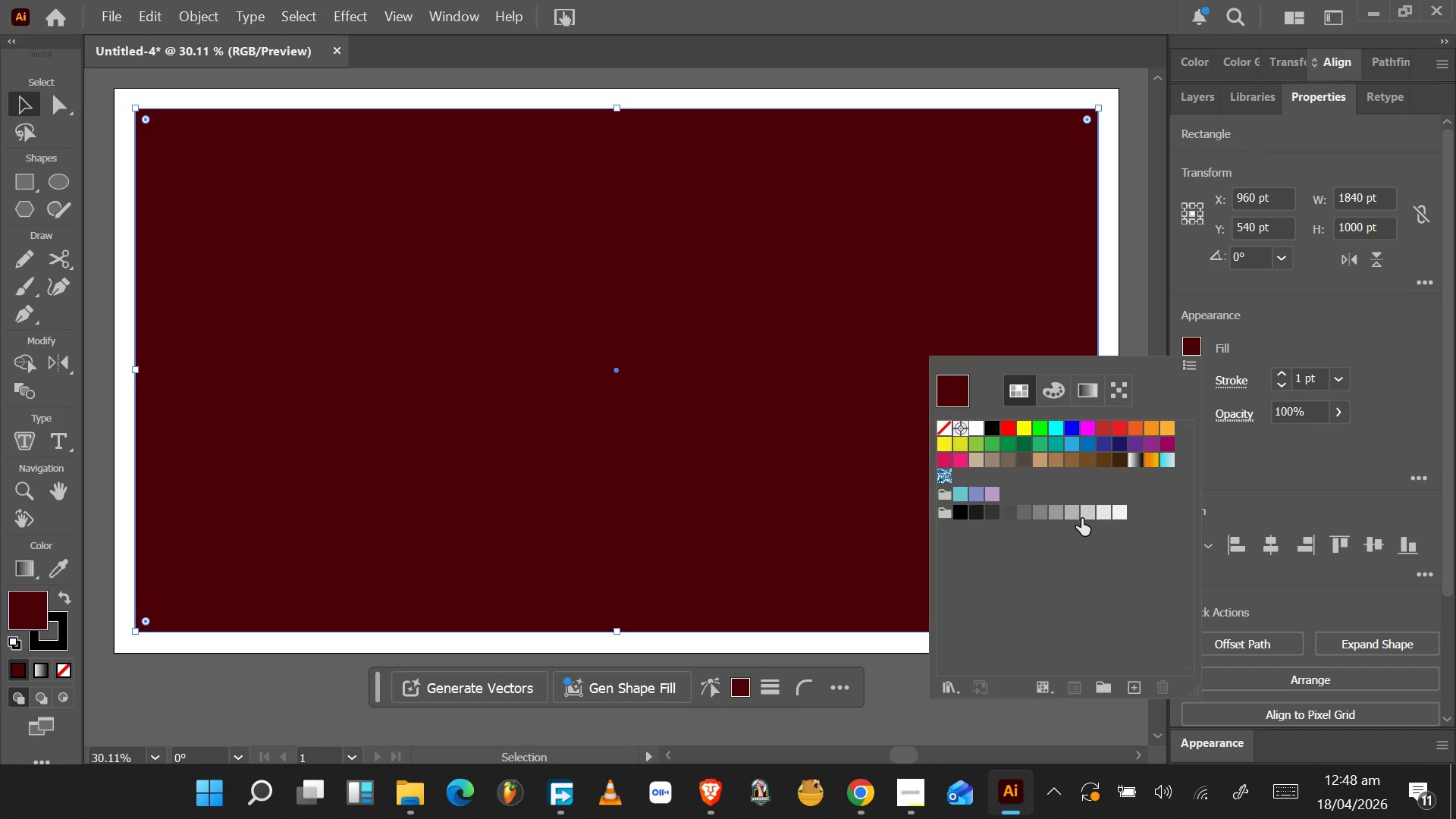 
scroll: coordinate [1037, 485], scroll_direction: down, amount: 2.0
 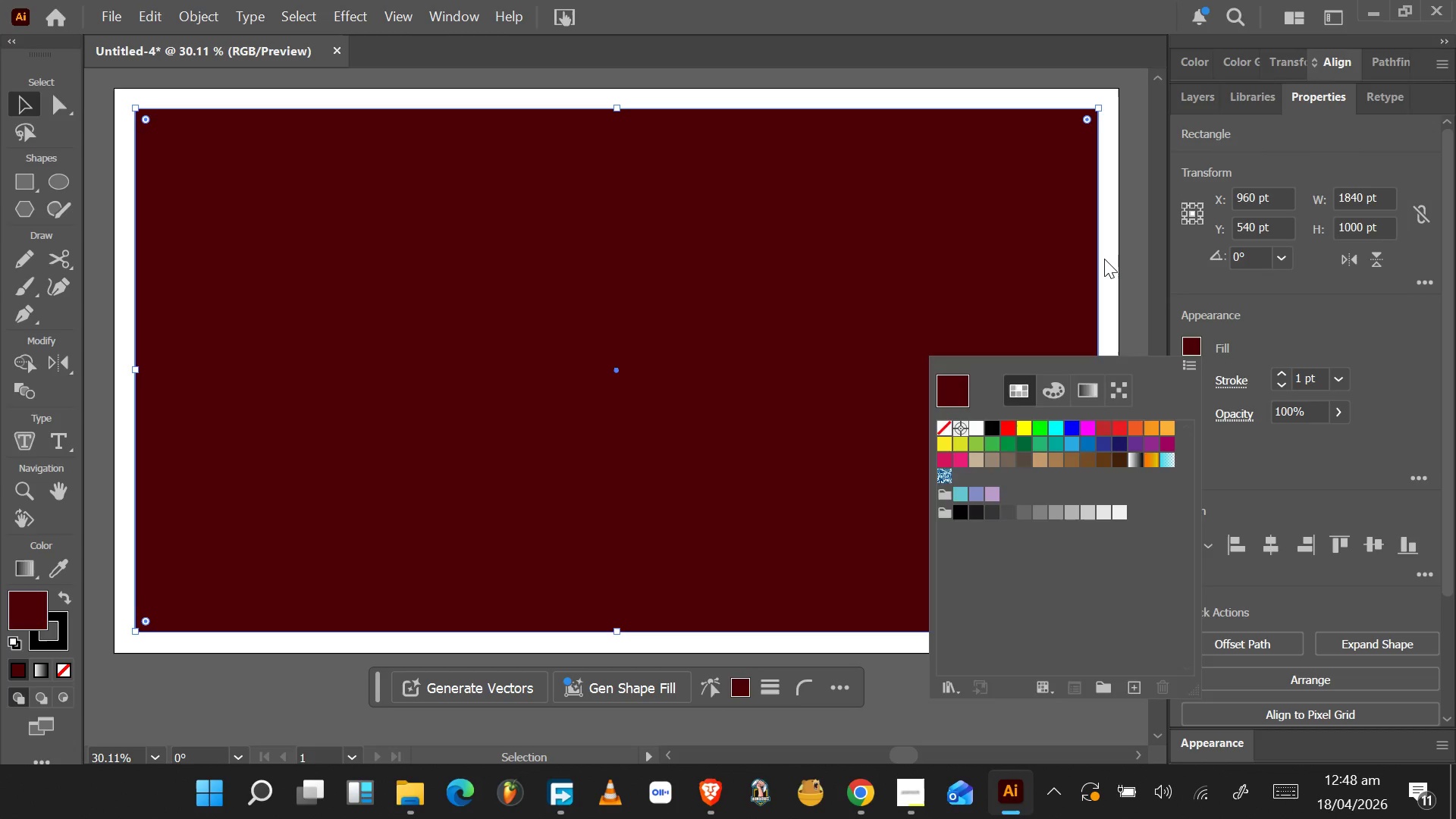 
left_click([1104, 259])
 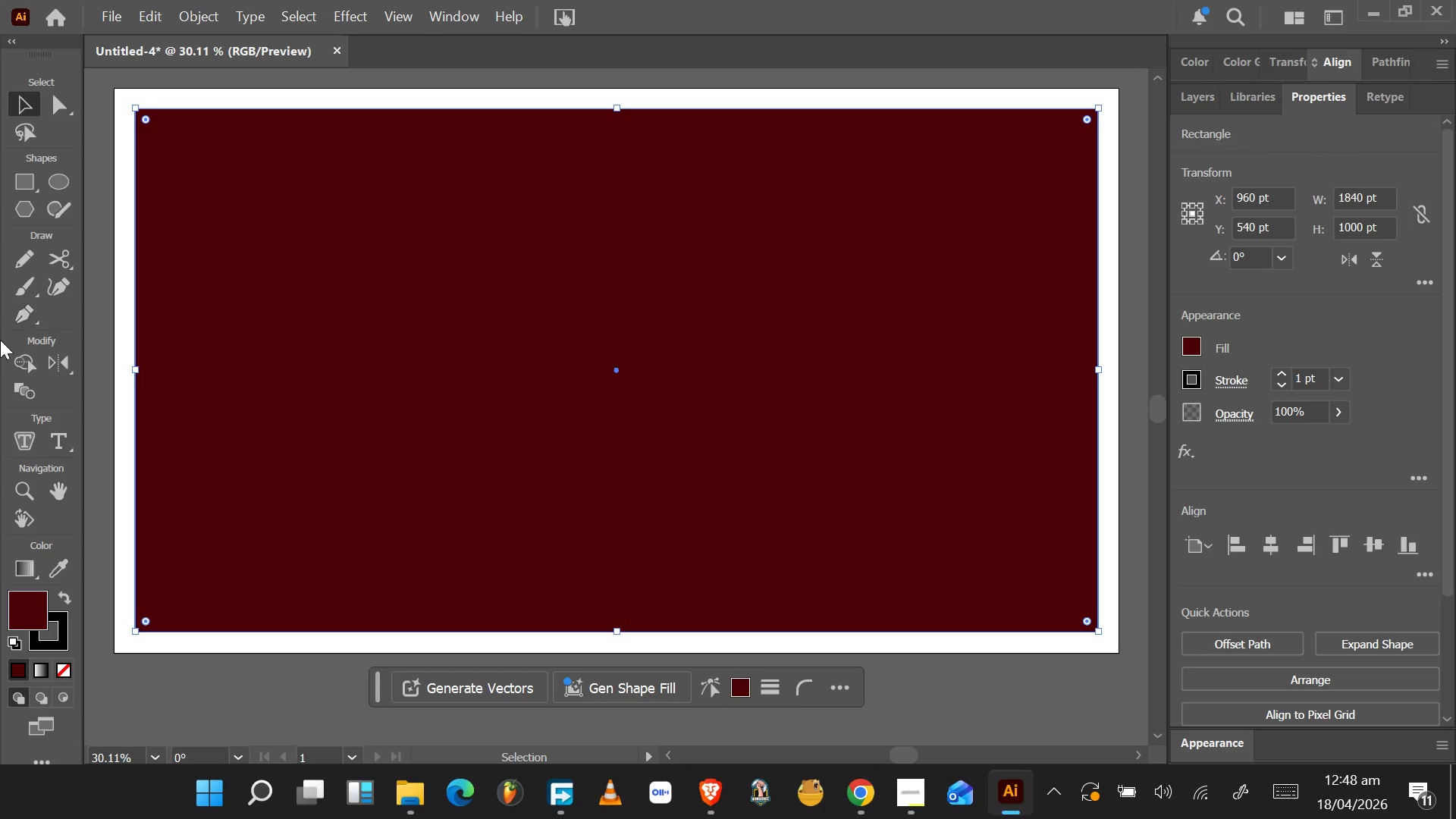 
mouse_move([10, 384])
 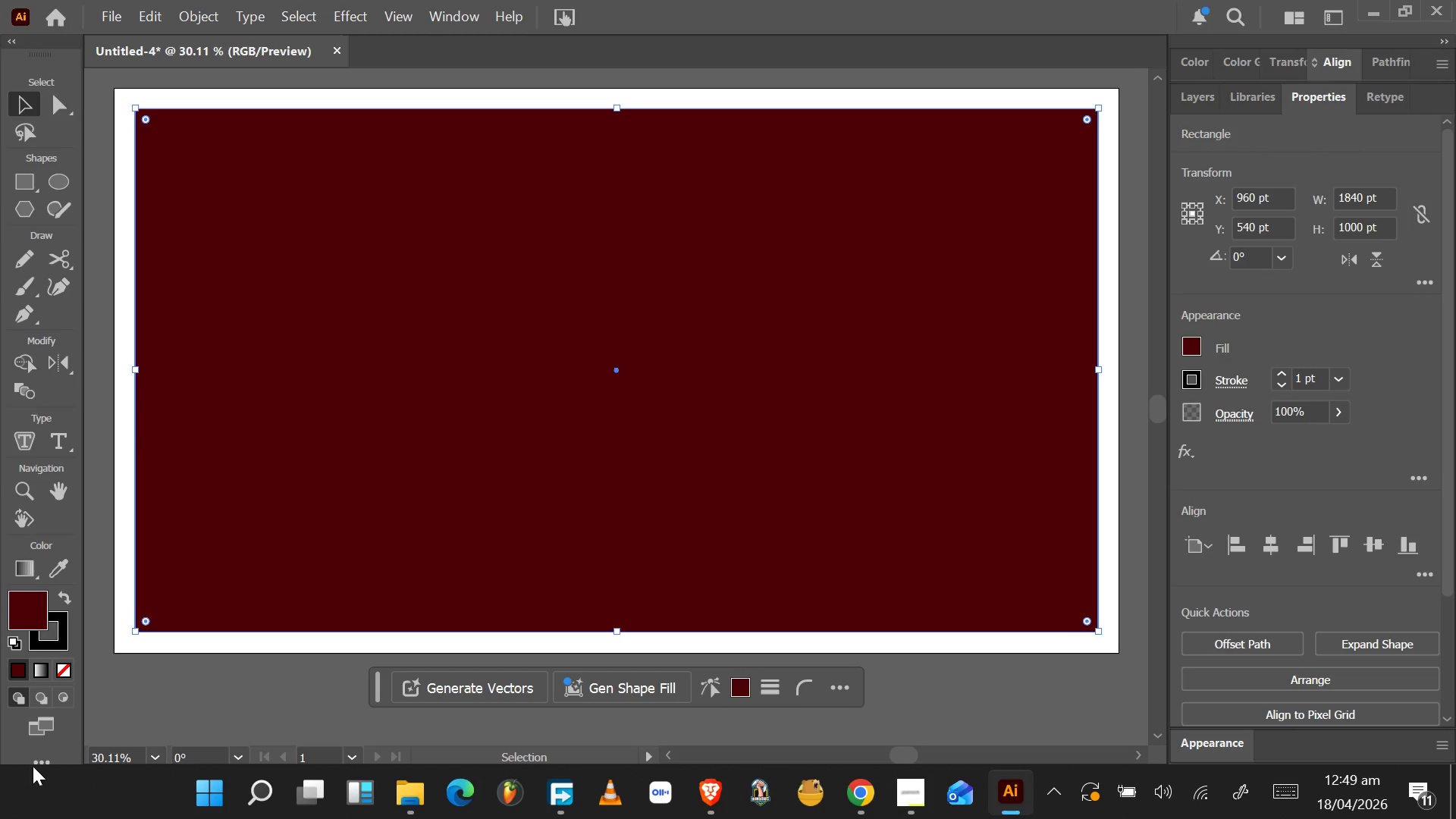 
left_click([39, 758])
 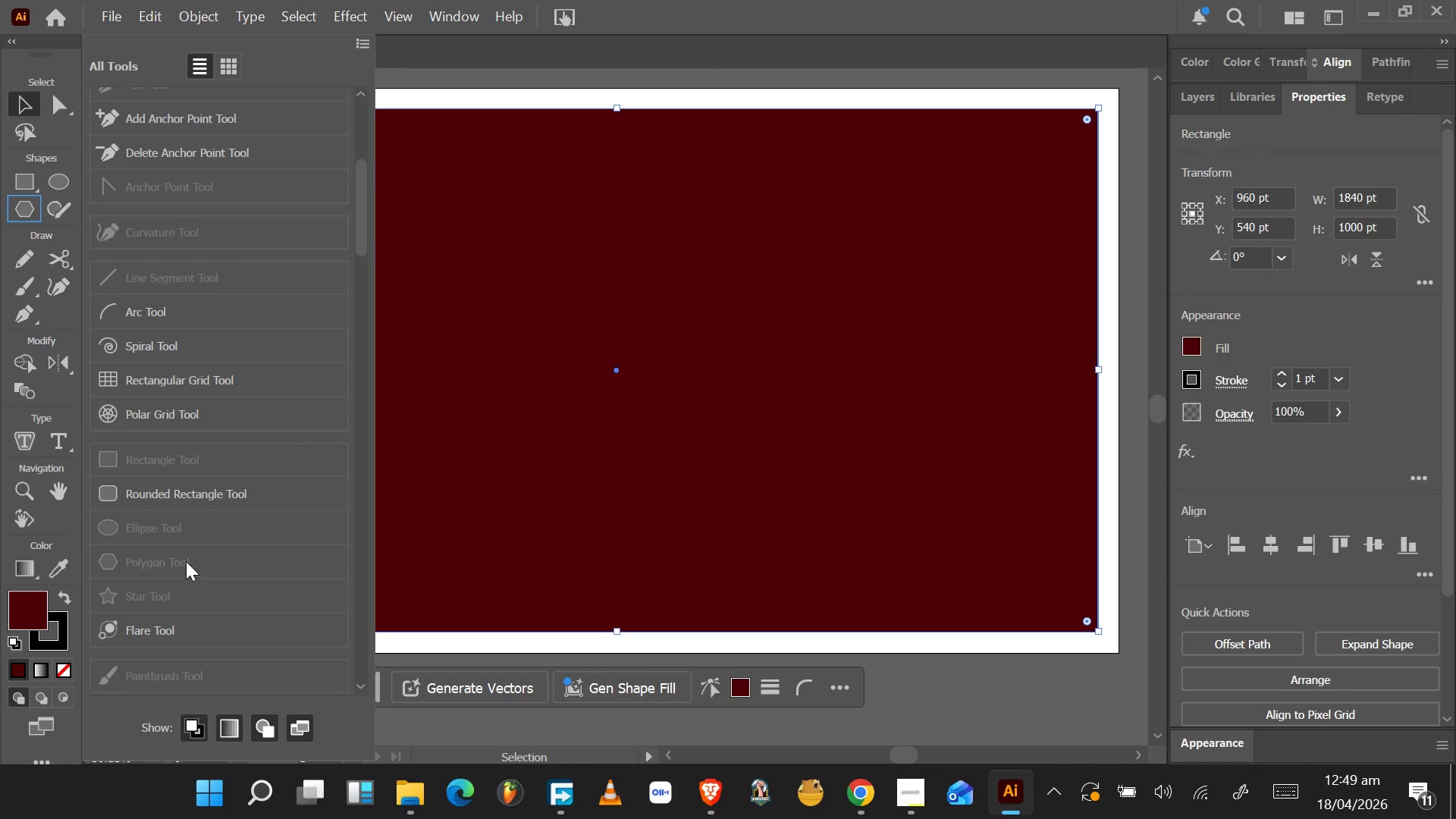 
scroll: coordinate [187, 558], scroll_direction: down, amount: 8.0
 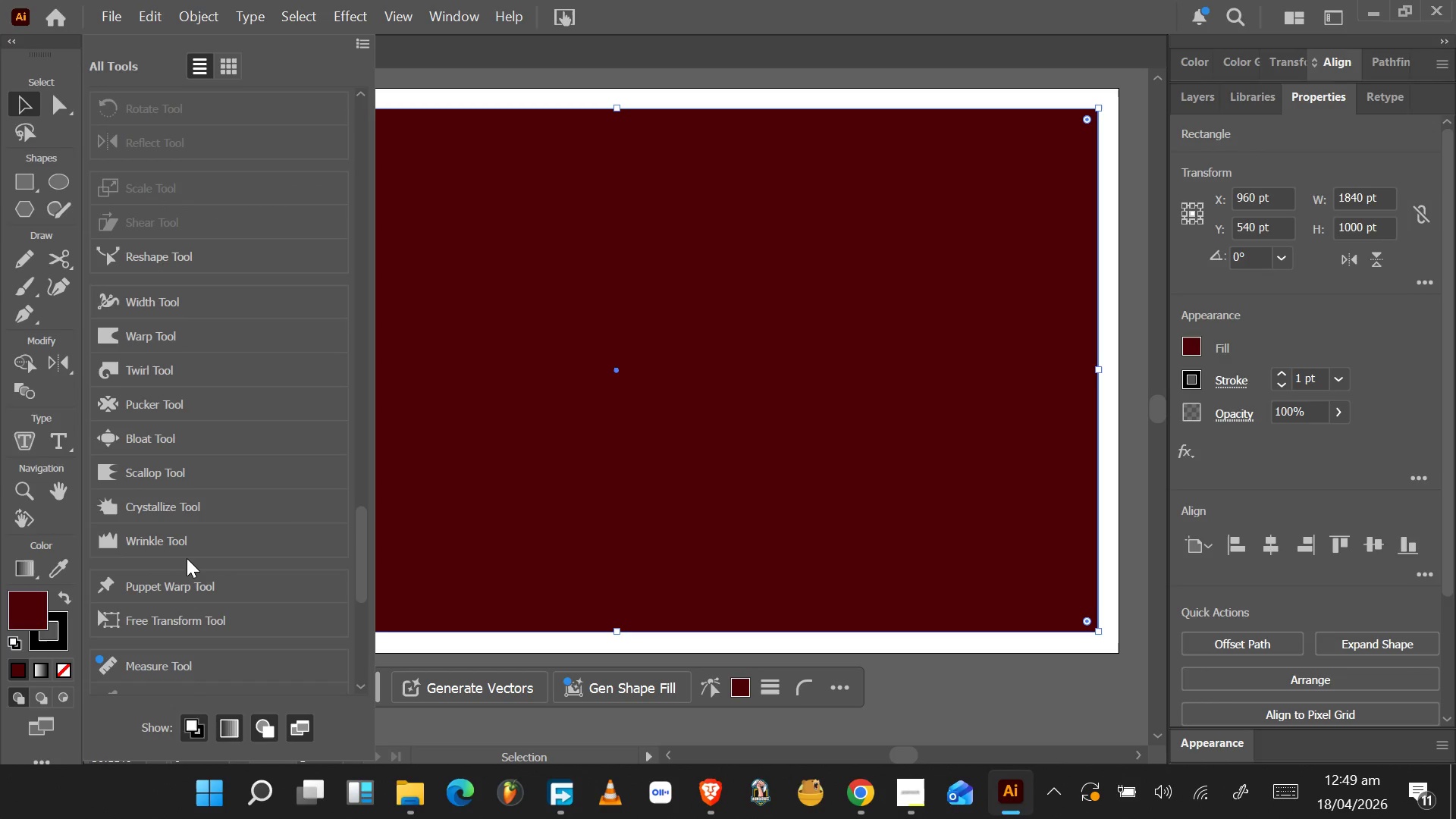 
scroll: coordinate [187, 558], scroll_direction: down, amount: 1.0
 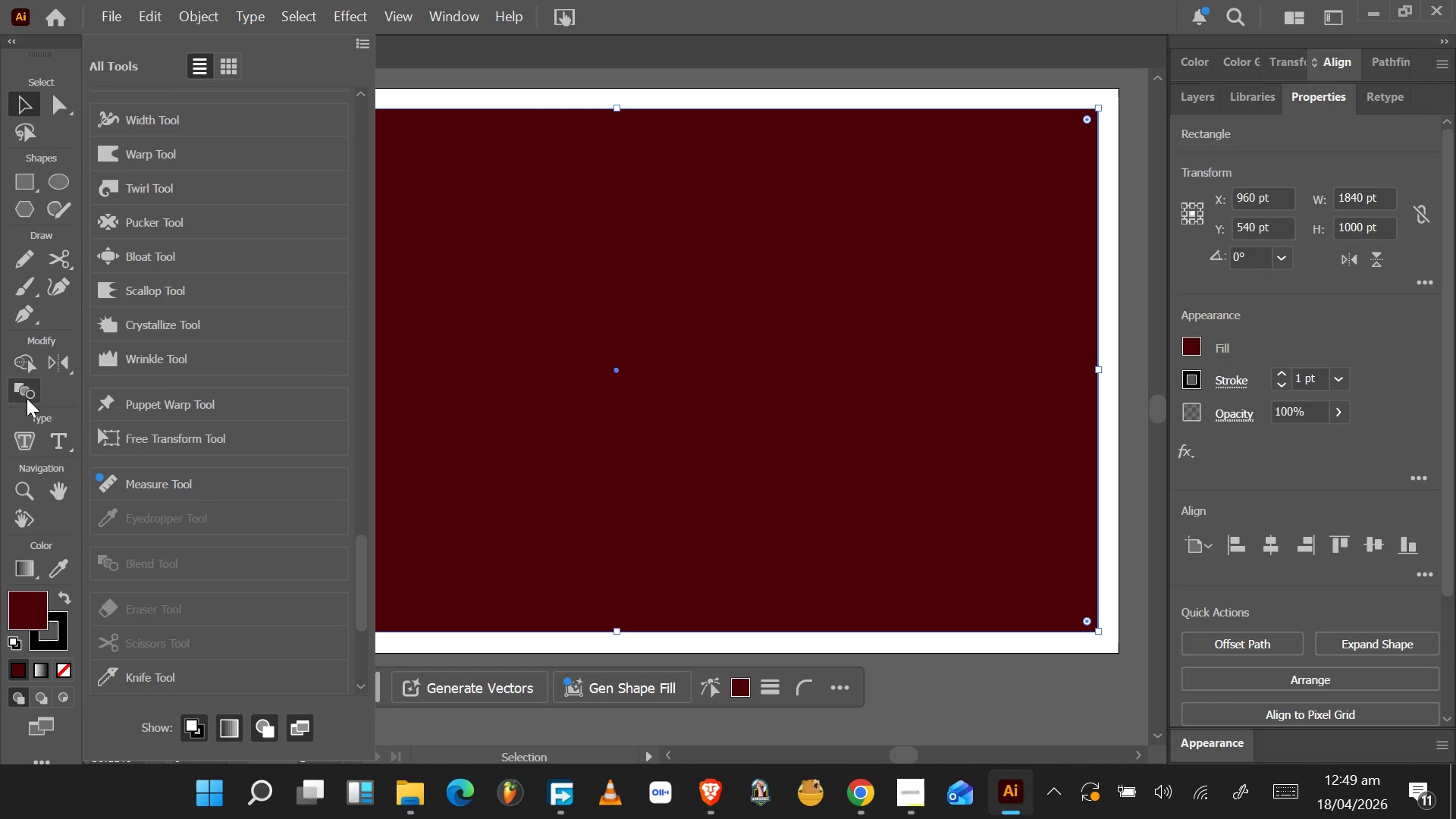 
left_click([27, 395])
 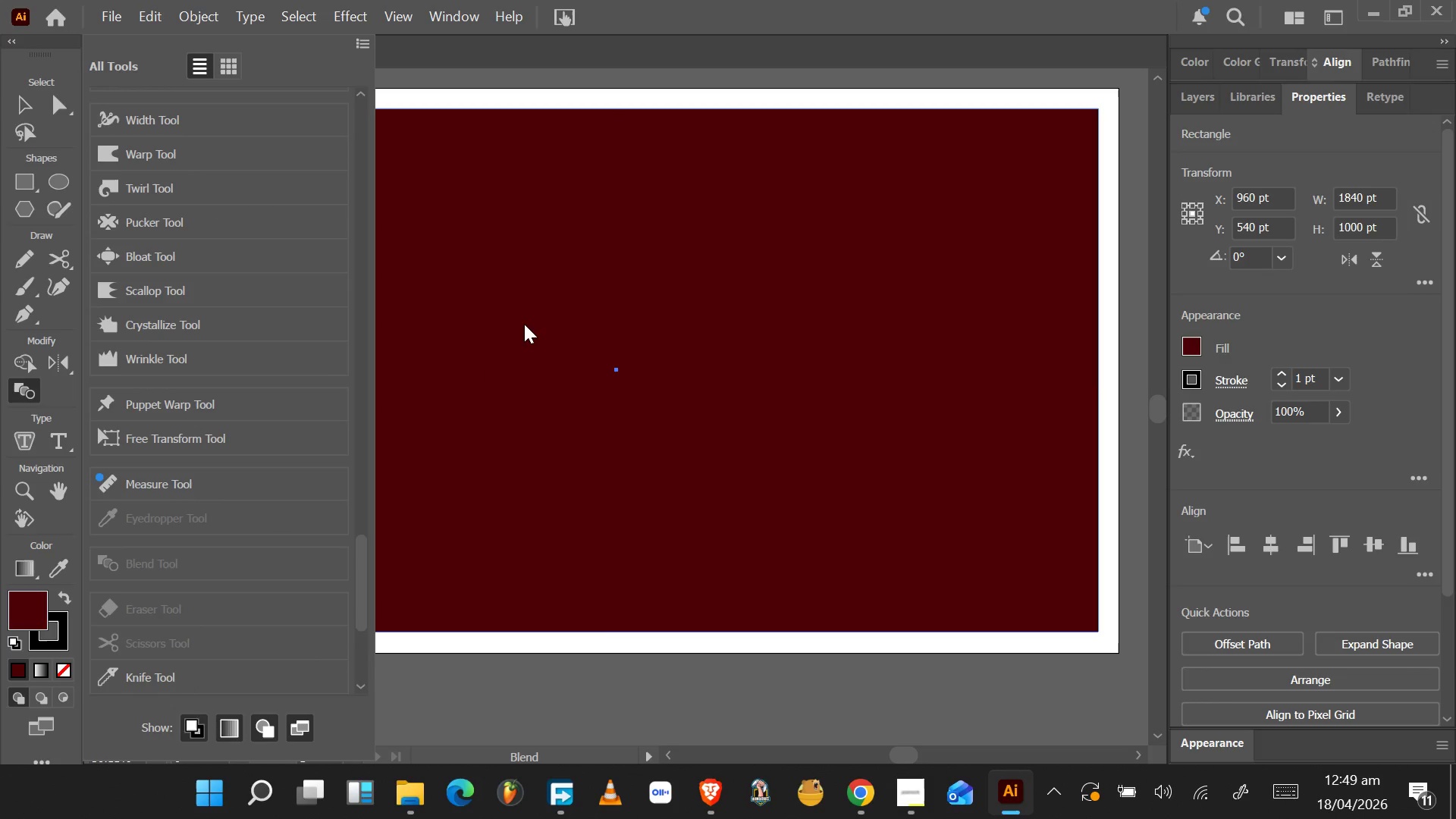 
left_click_drag(start_coordinate=[513, 297], to_coordinate=[721, 436])
 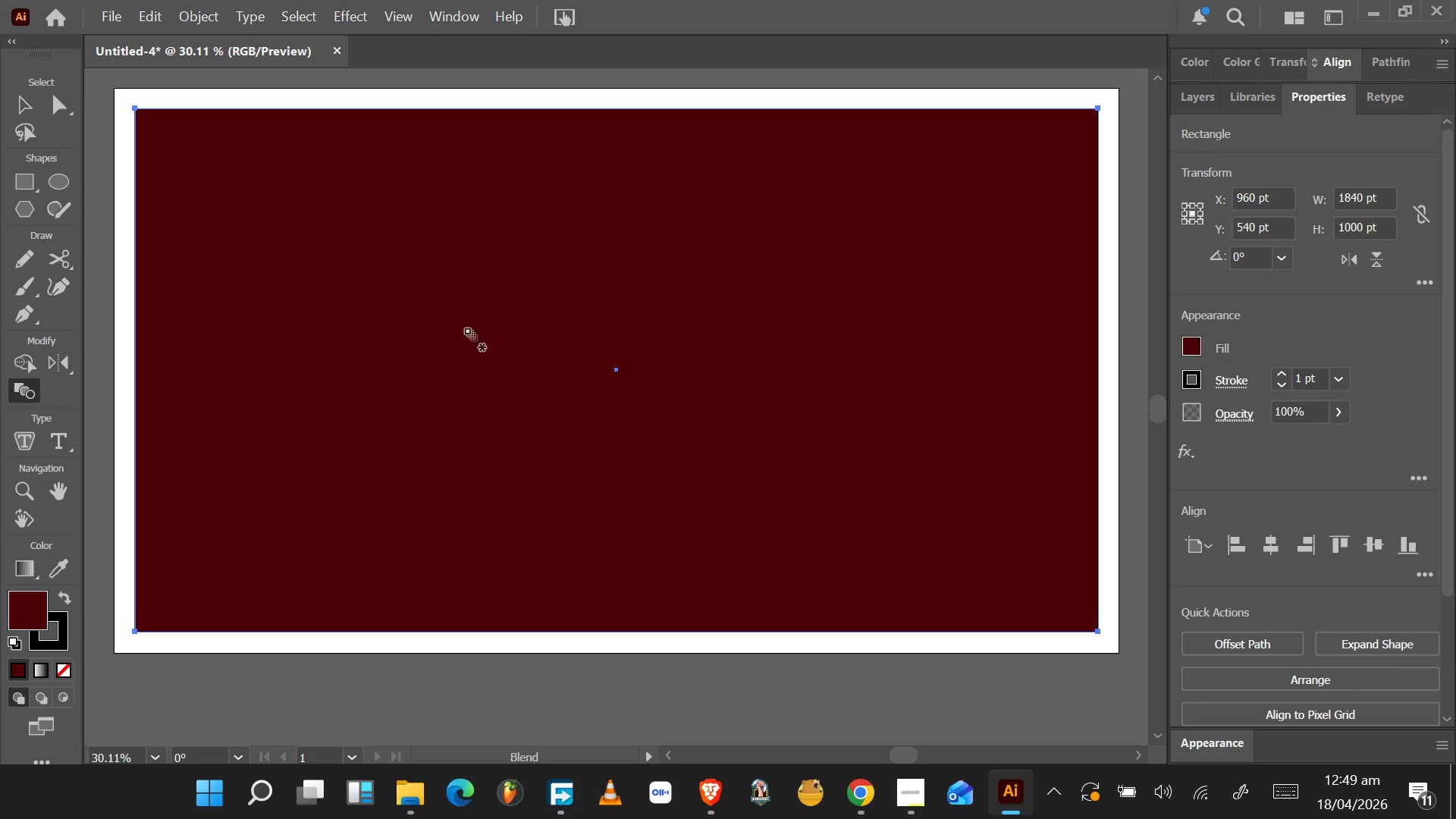 
left_click_drag(start_coordinate=[466, 330], to_coordinate=[756, 468])
 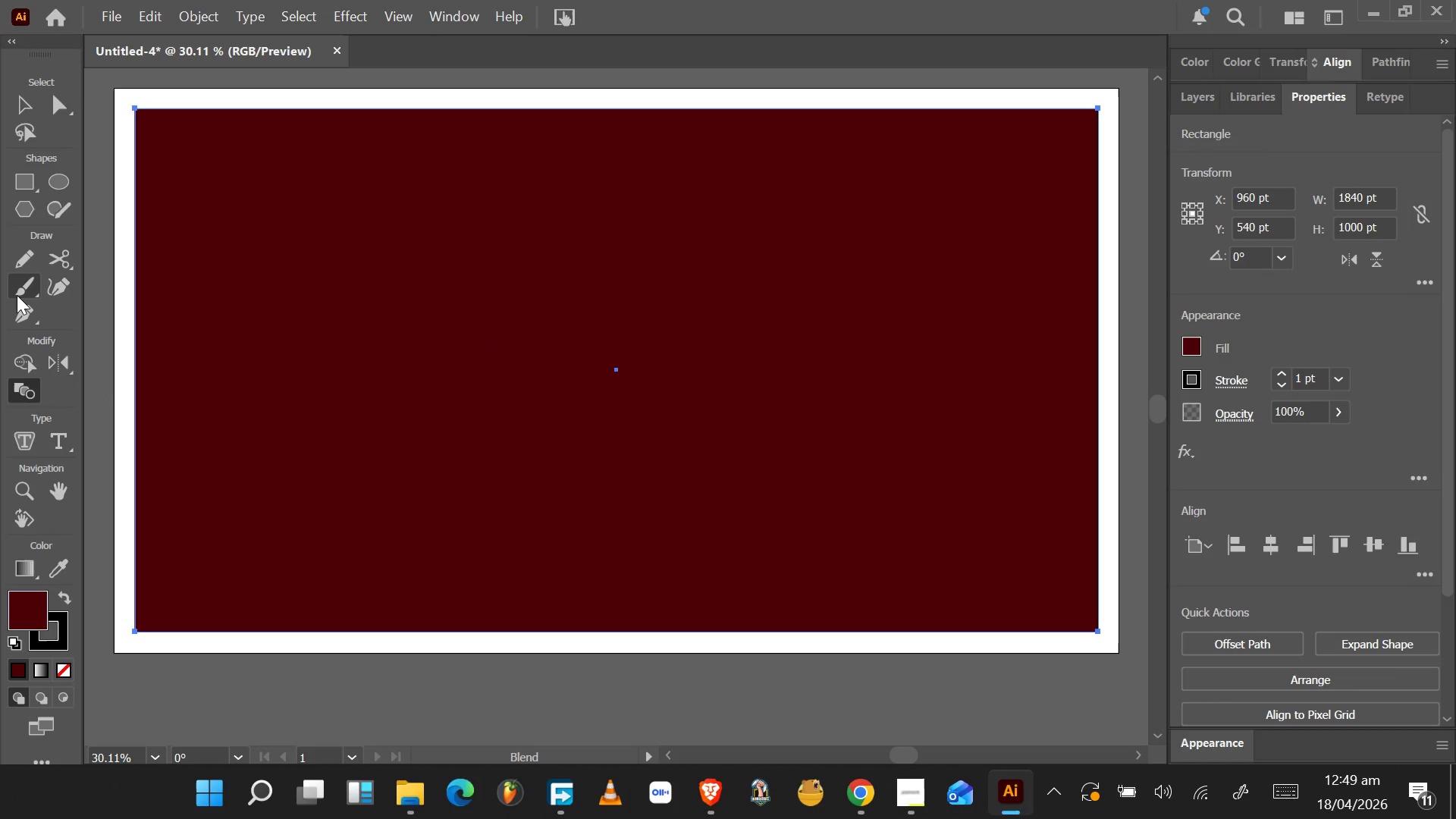 
wait(5.02)
 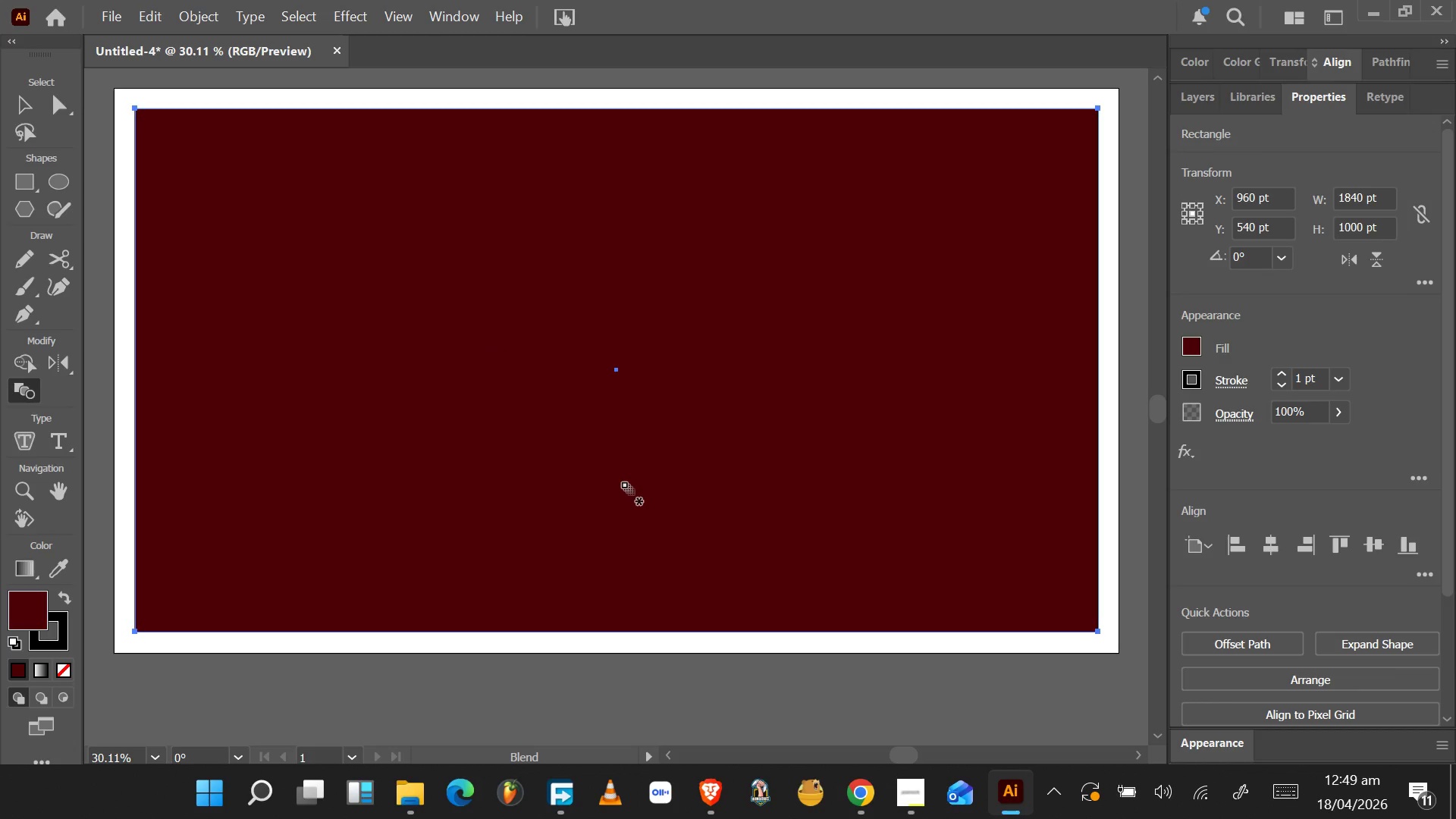 
left_click([27, 314])
 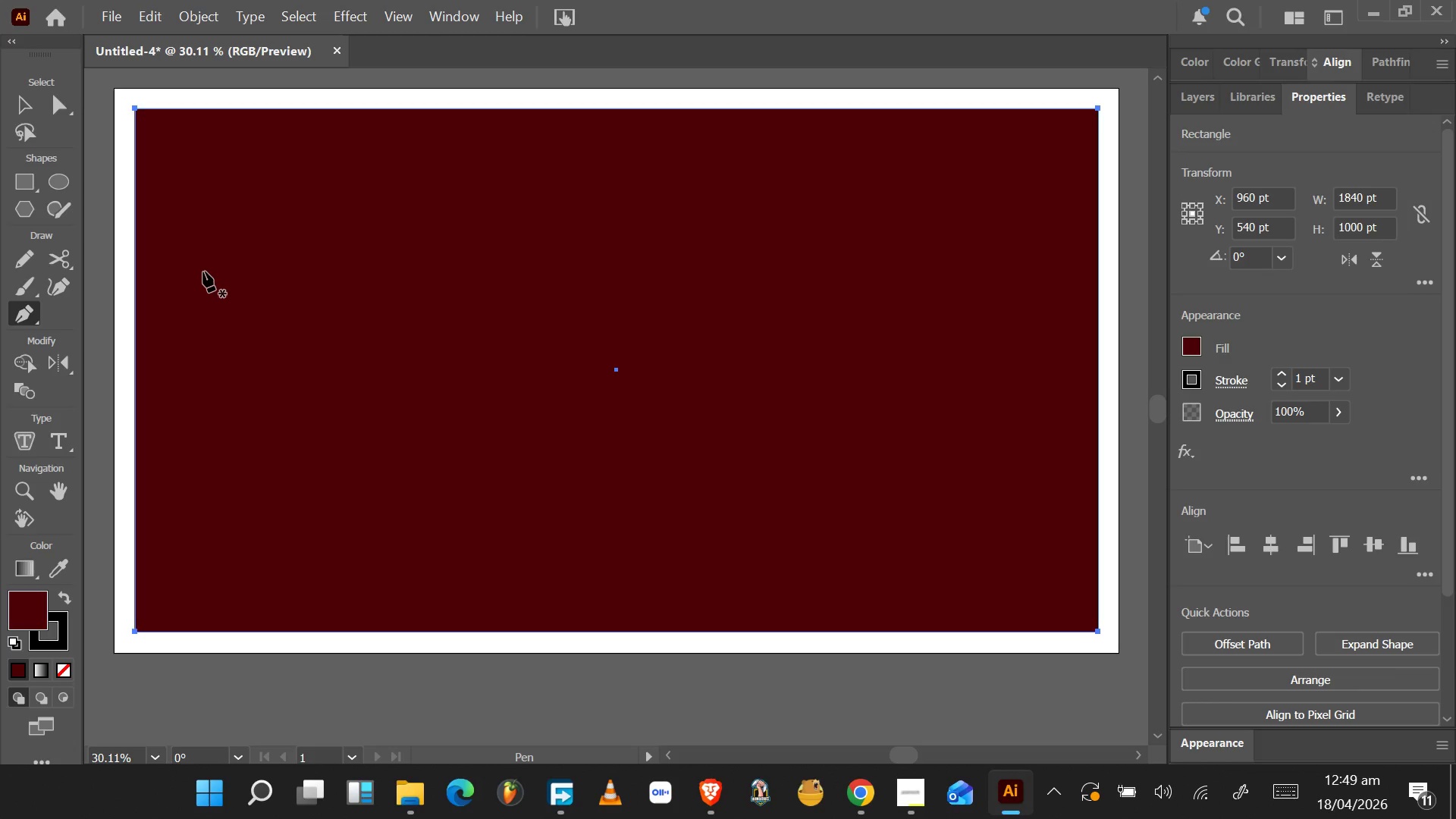 
wait(24.44)
 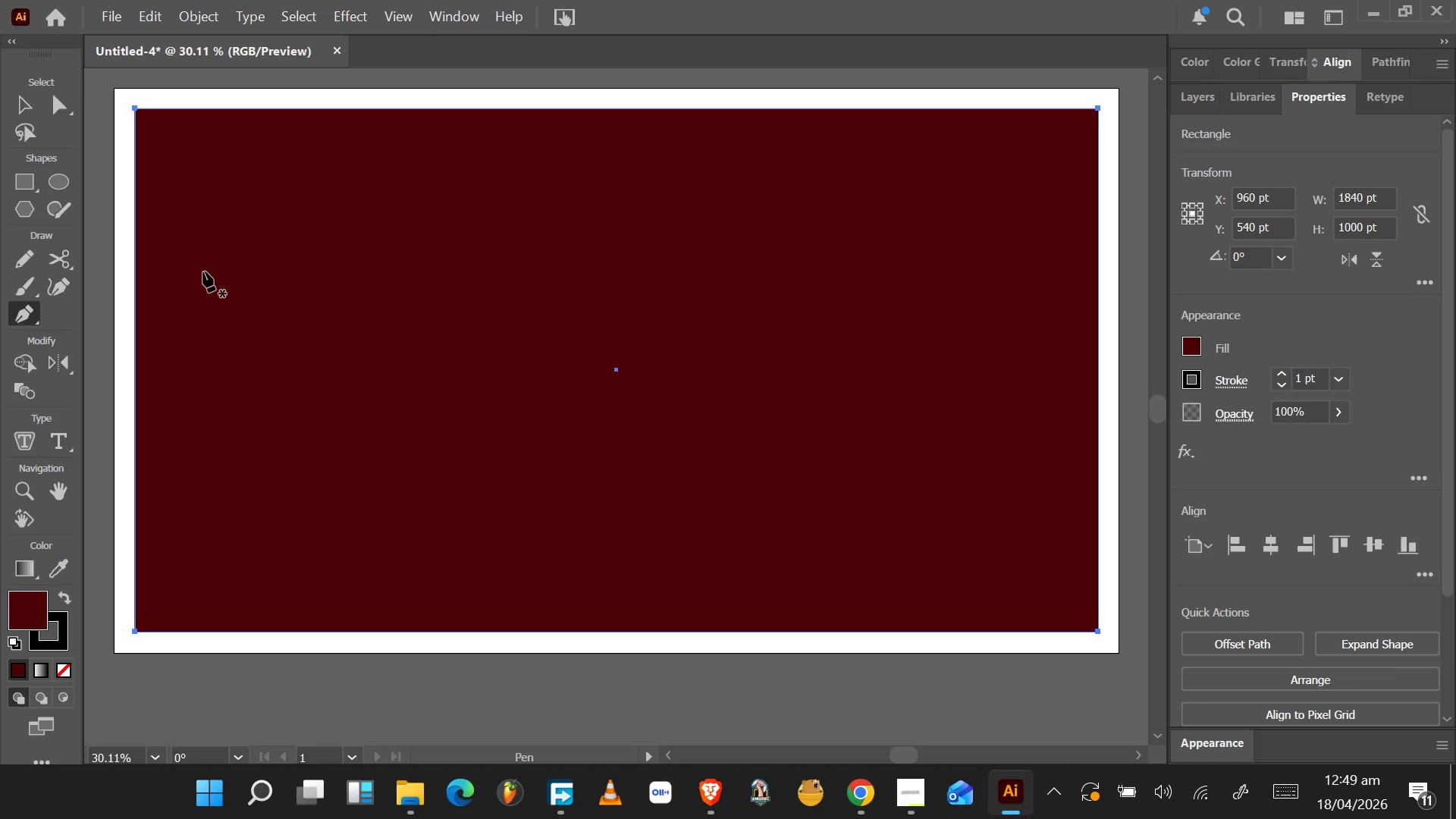 
left_click([28, 184])
 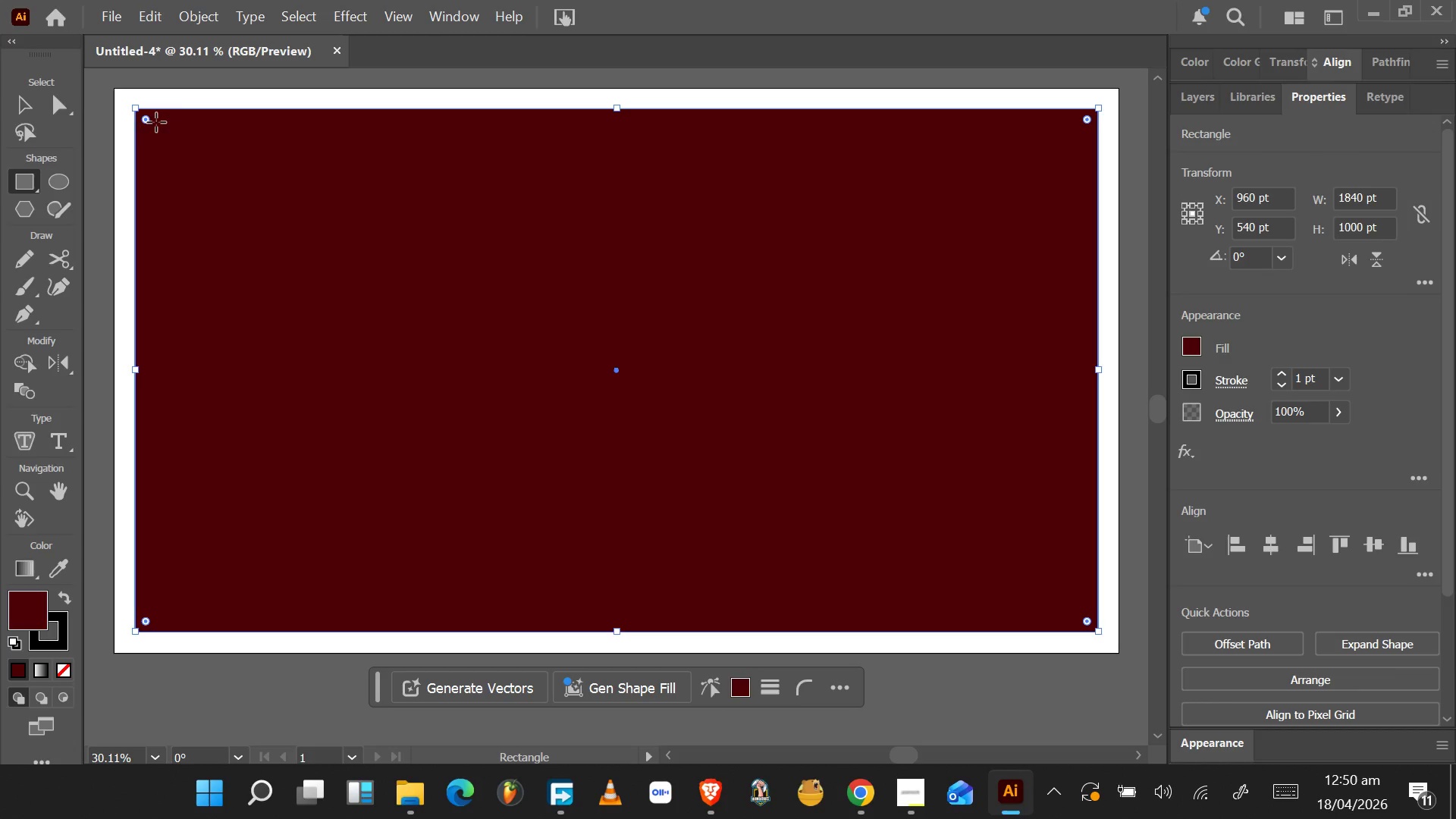 
wait(22.8)
 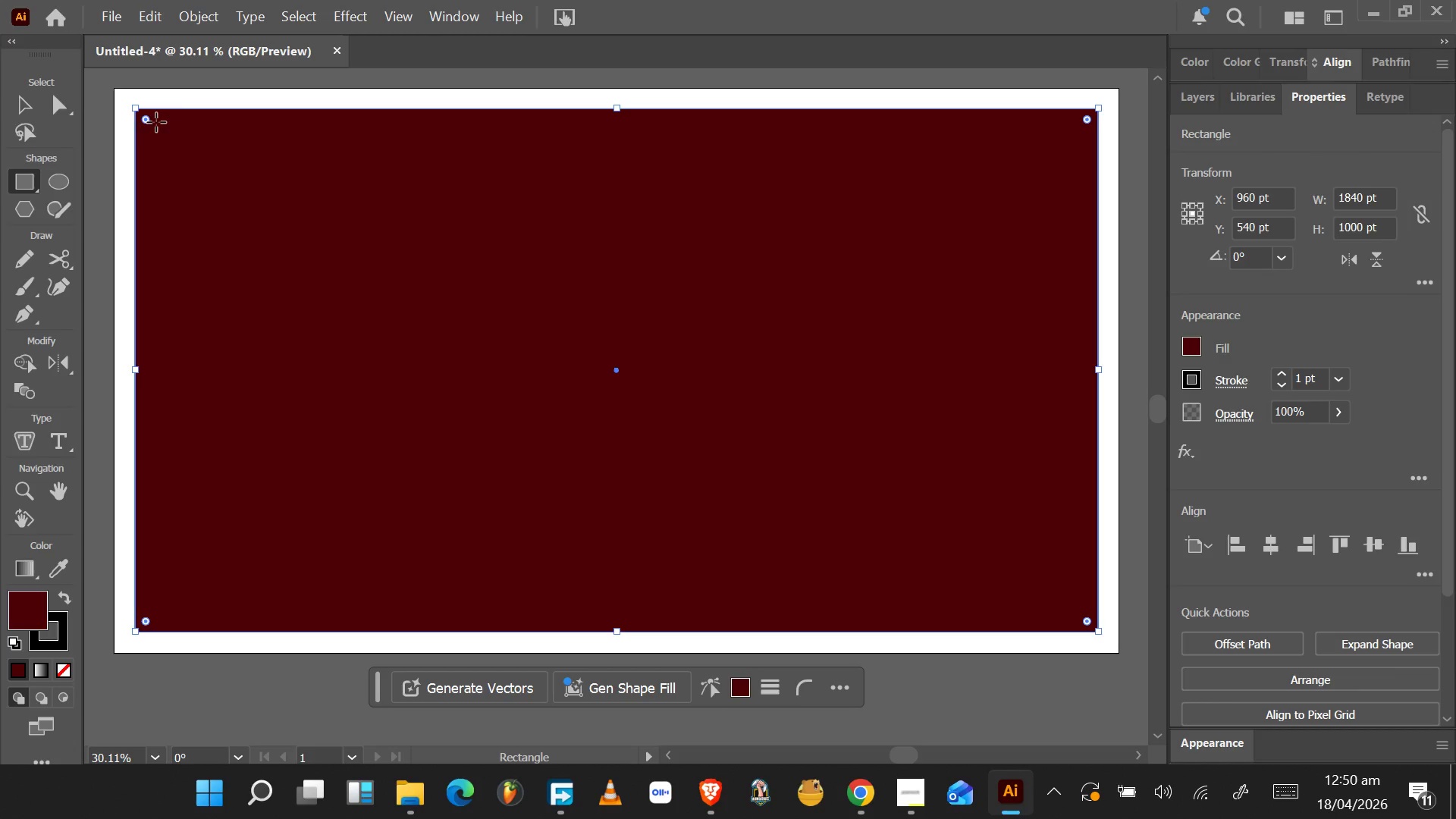 
scroll: coordinate [156, 122], scroll_direction: down, amount: 6.0
 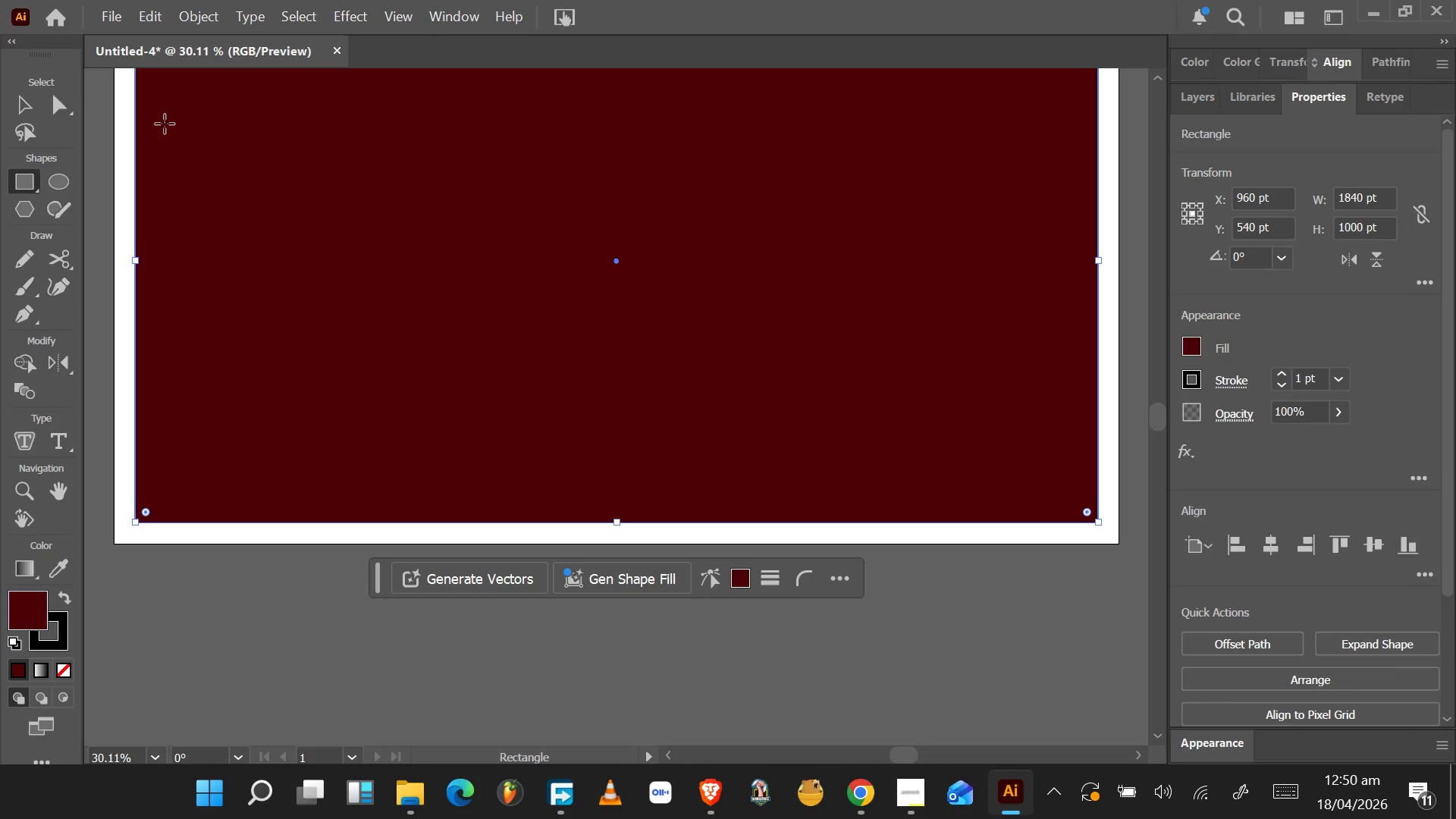 
scroll: coordinate [177, 141], scroll_direction: up, amount: 4.0
 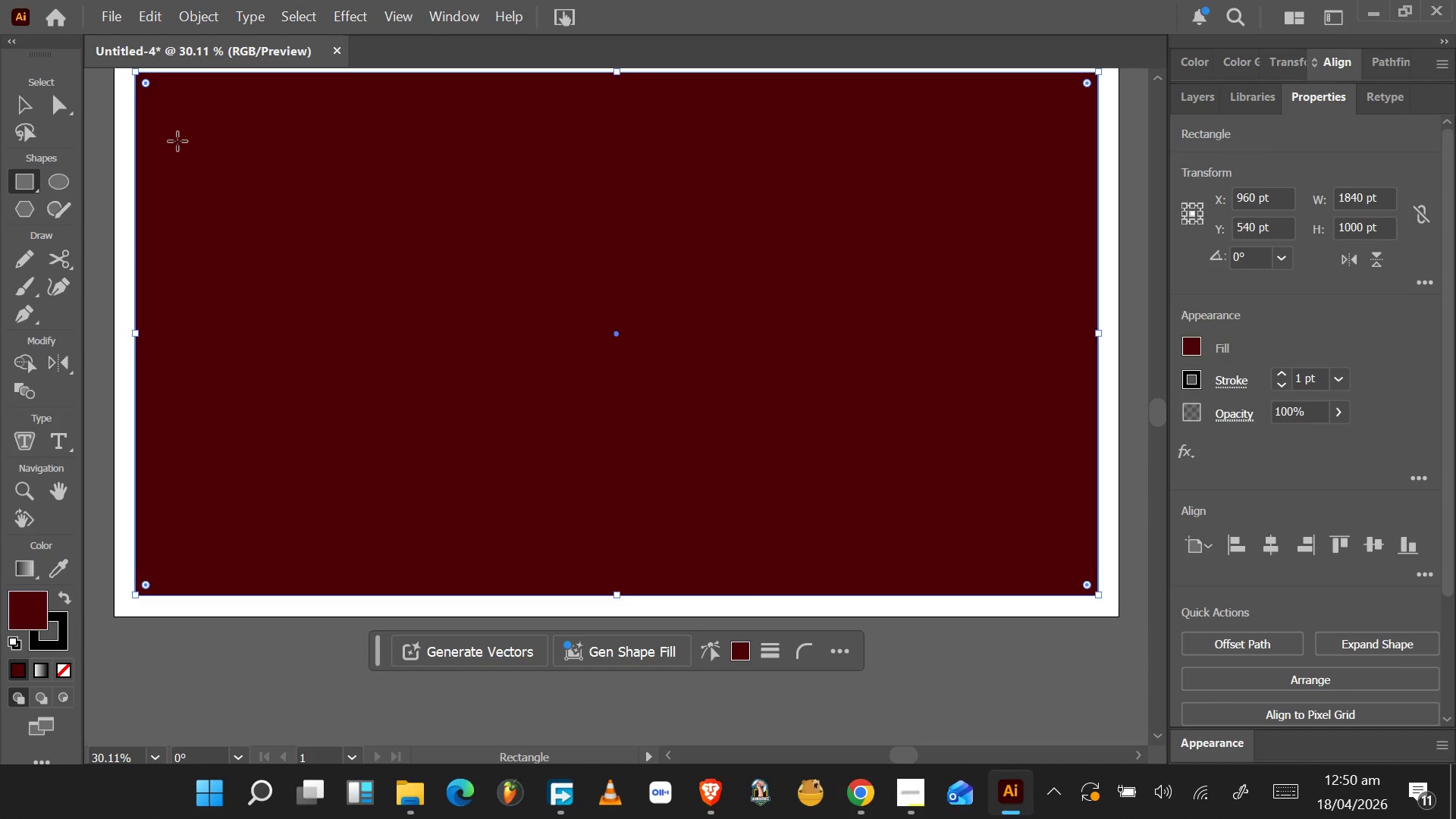 
wait(5.78)
 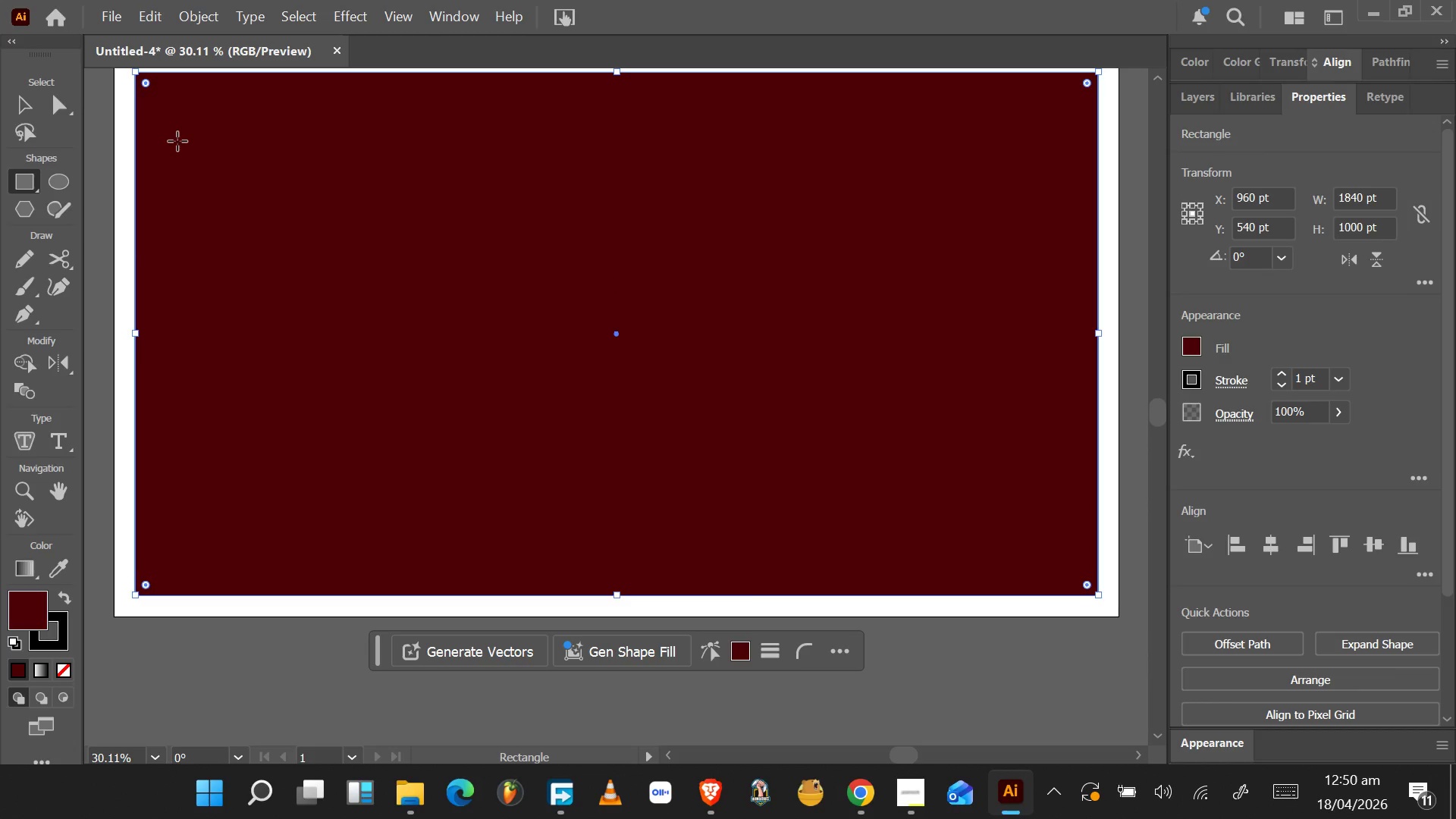 
scroll: coordinate [177, 160], scroll_direction: down, amount: 1.0
 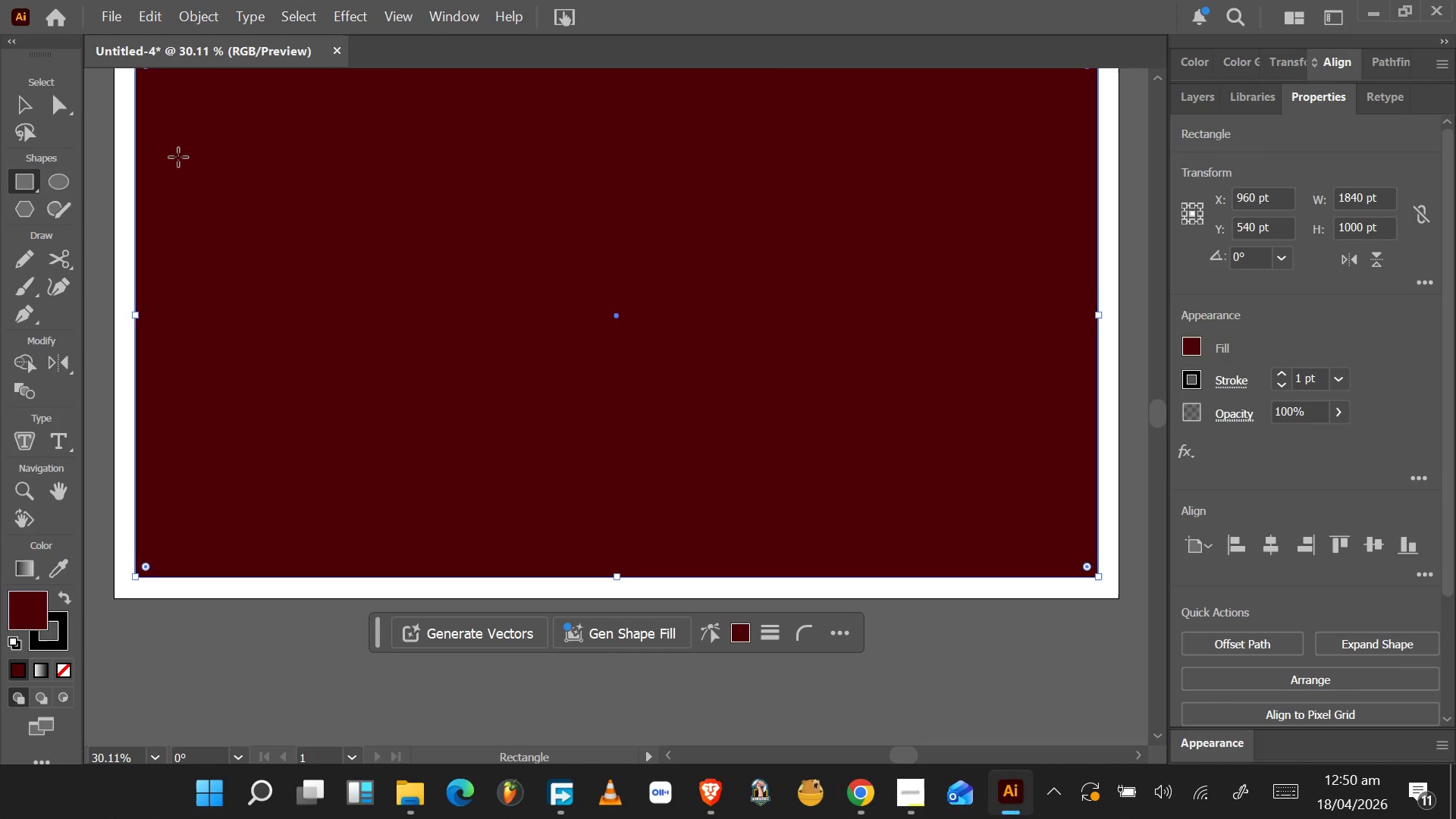 
wait(6.64)
 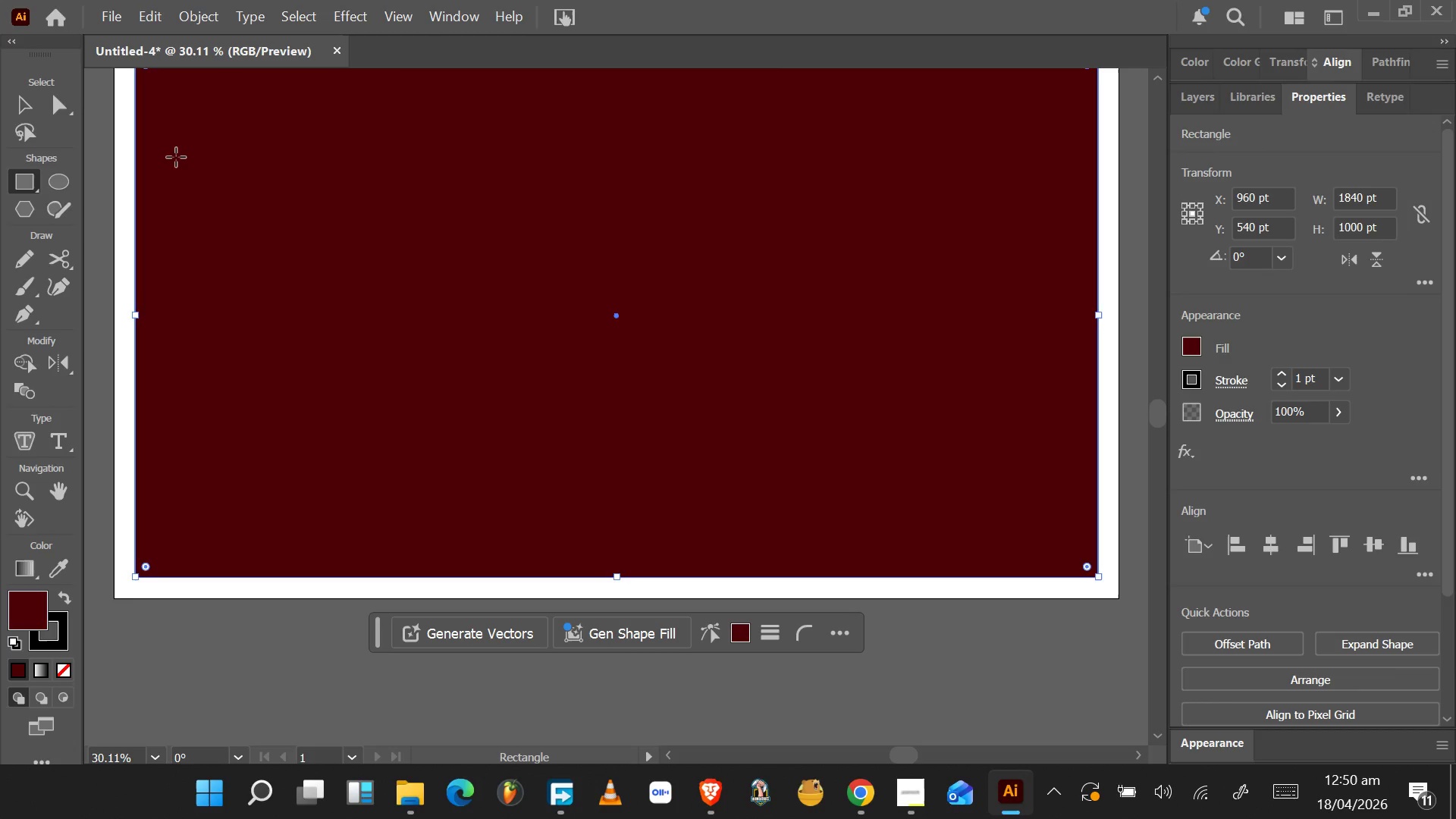 
scroll: coordinate [130, 100], scroll_direction: up, amount: 4.0
 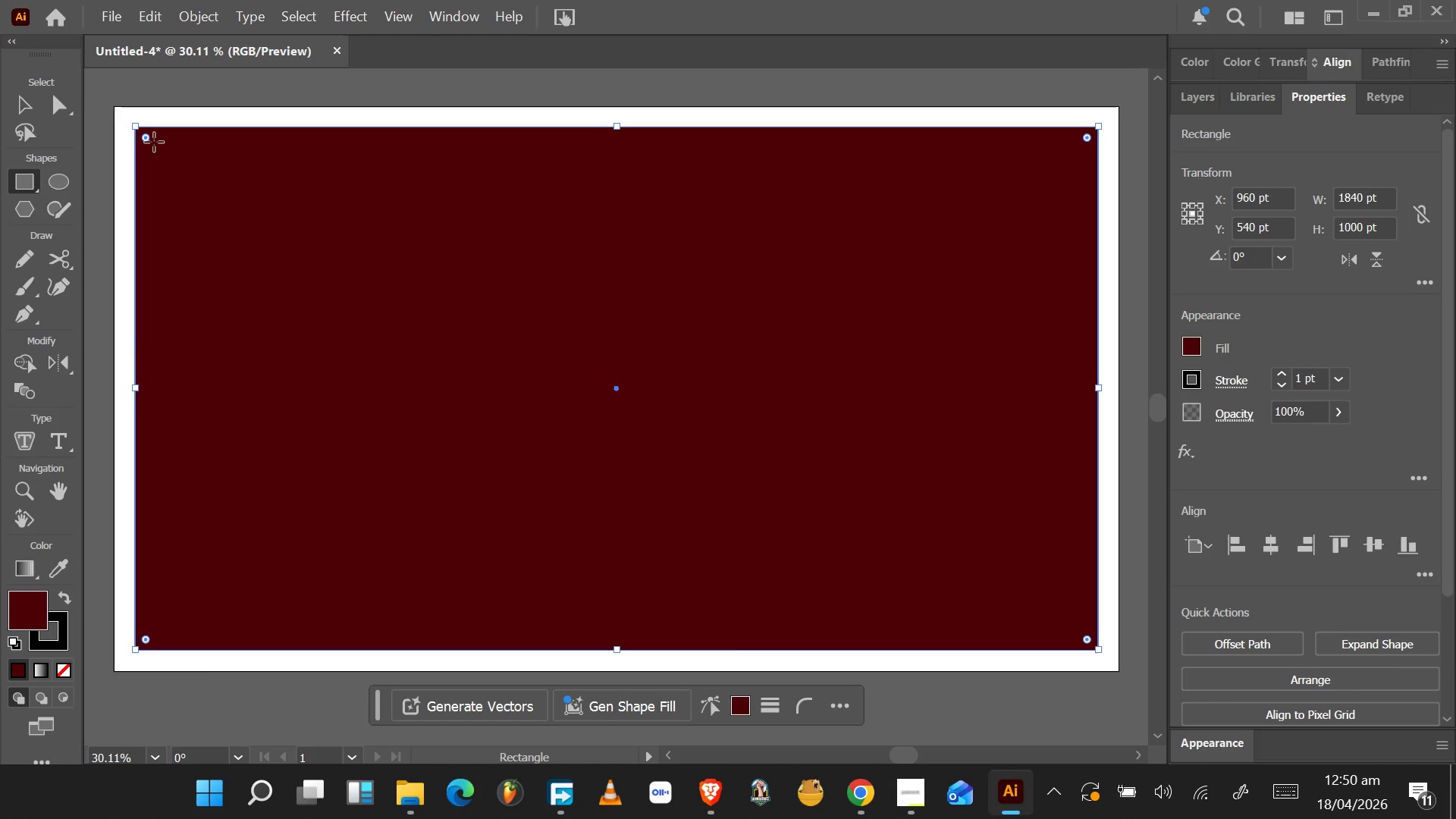 
wait(5.08)
 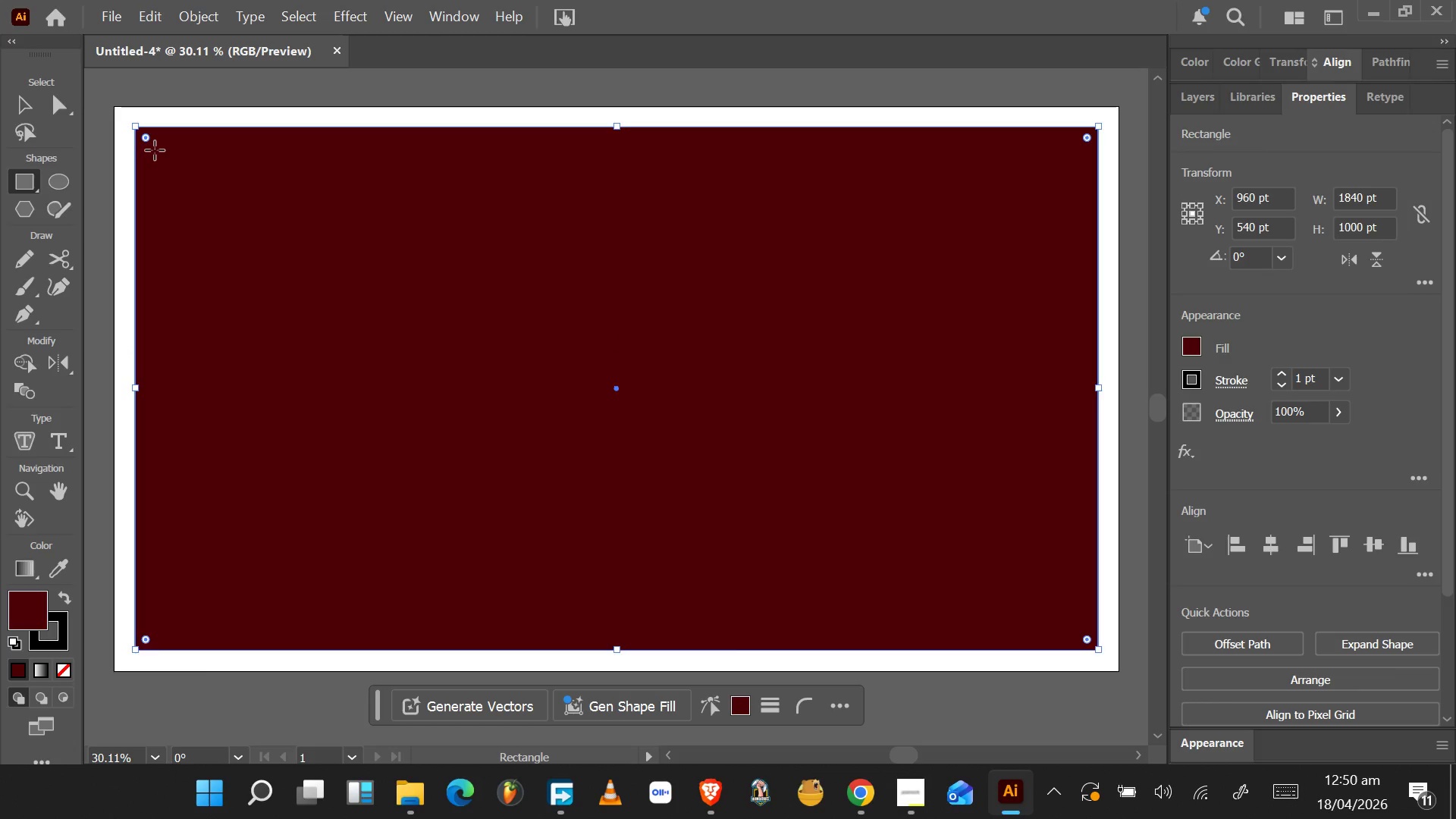 
left_click_drag(start_coordinate=[154, 148], to_coordinate=[1086, 641])
 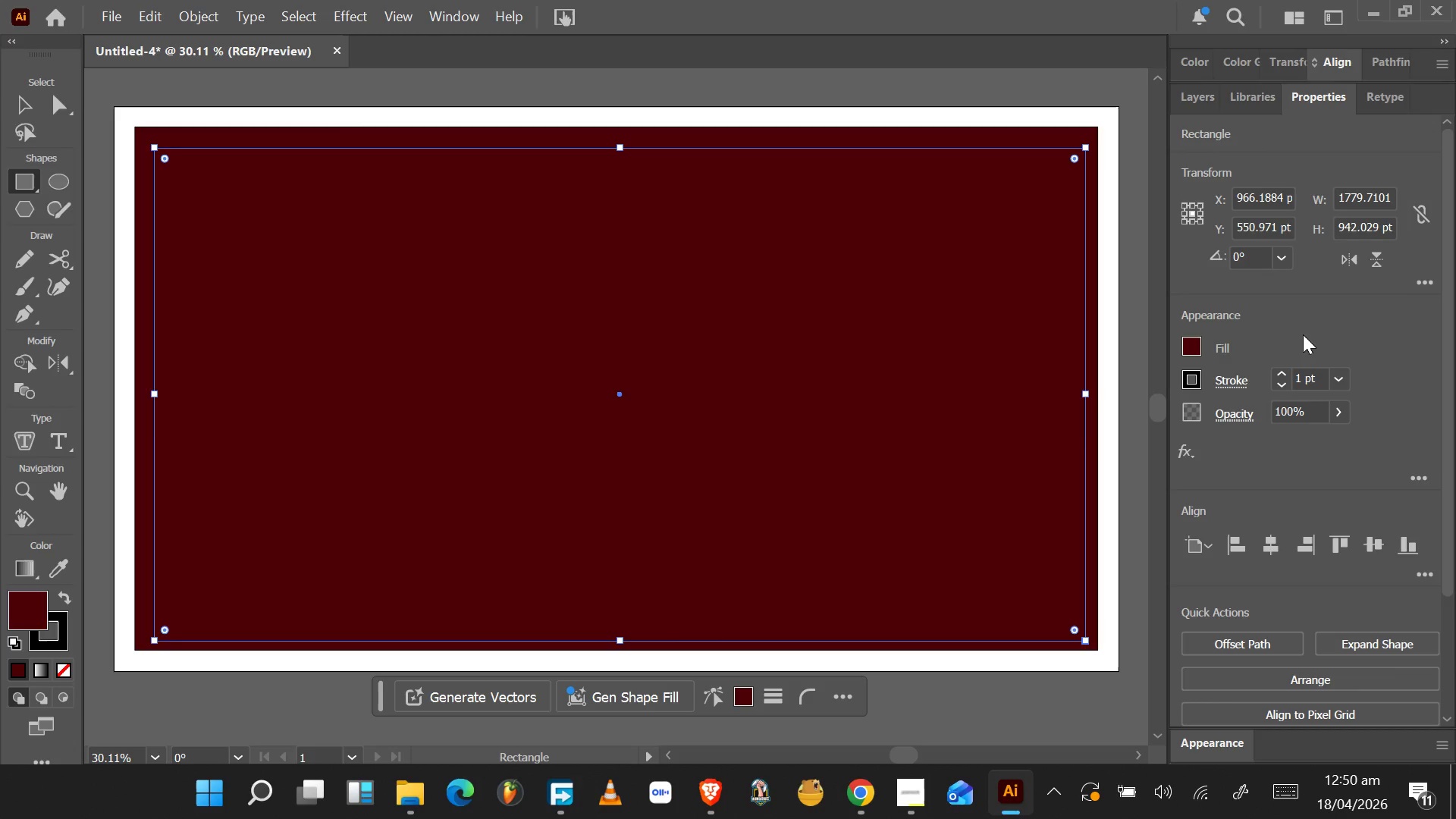 
wait(10.08)
 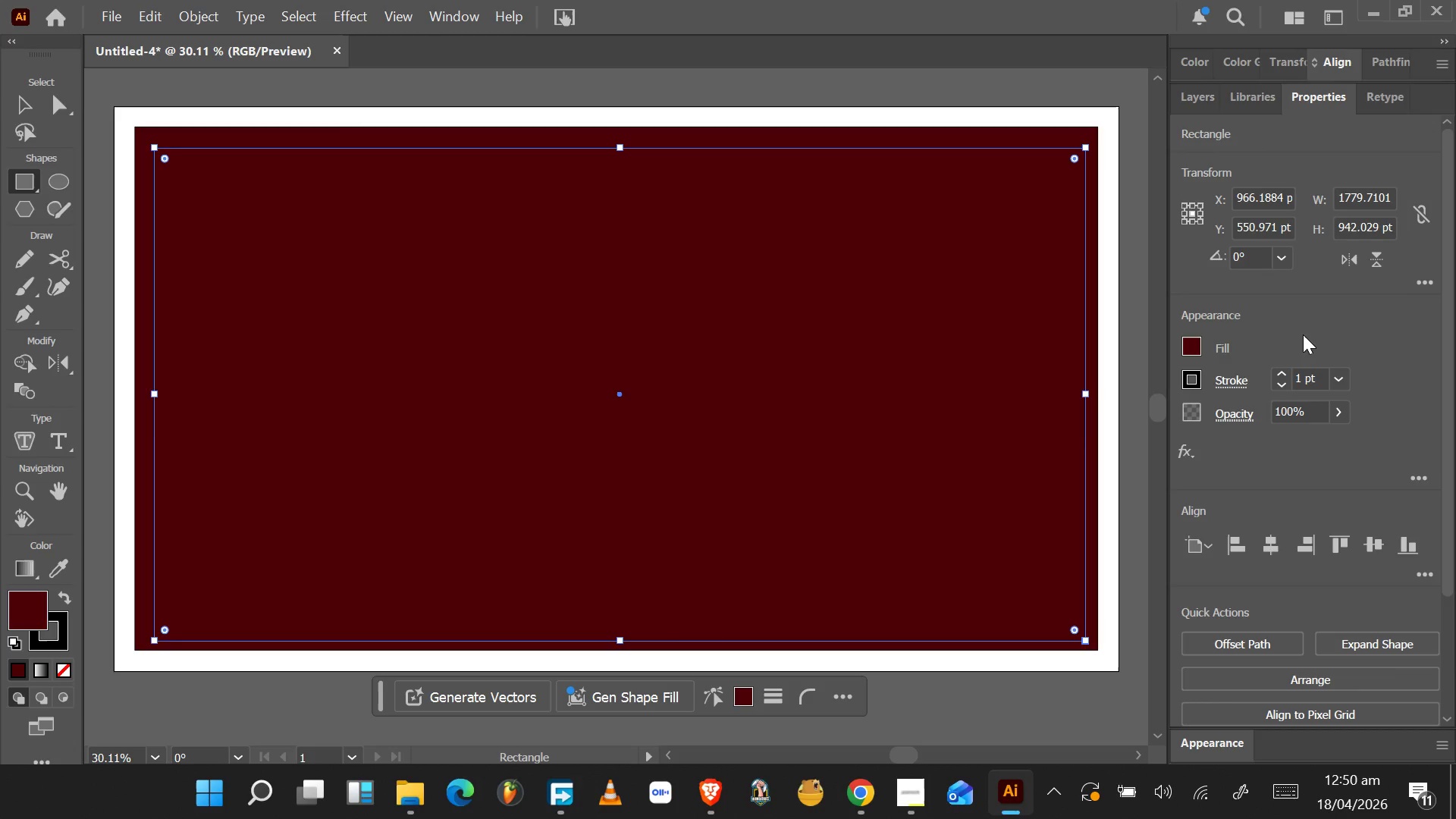 
scroll: coordinate [1336, 209], scroll_direction: up, amount: 3.0
 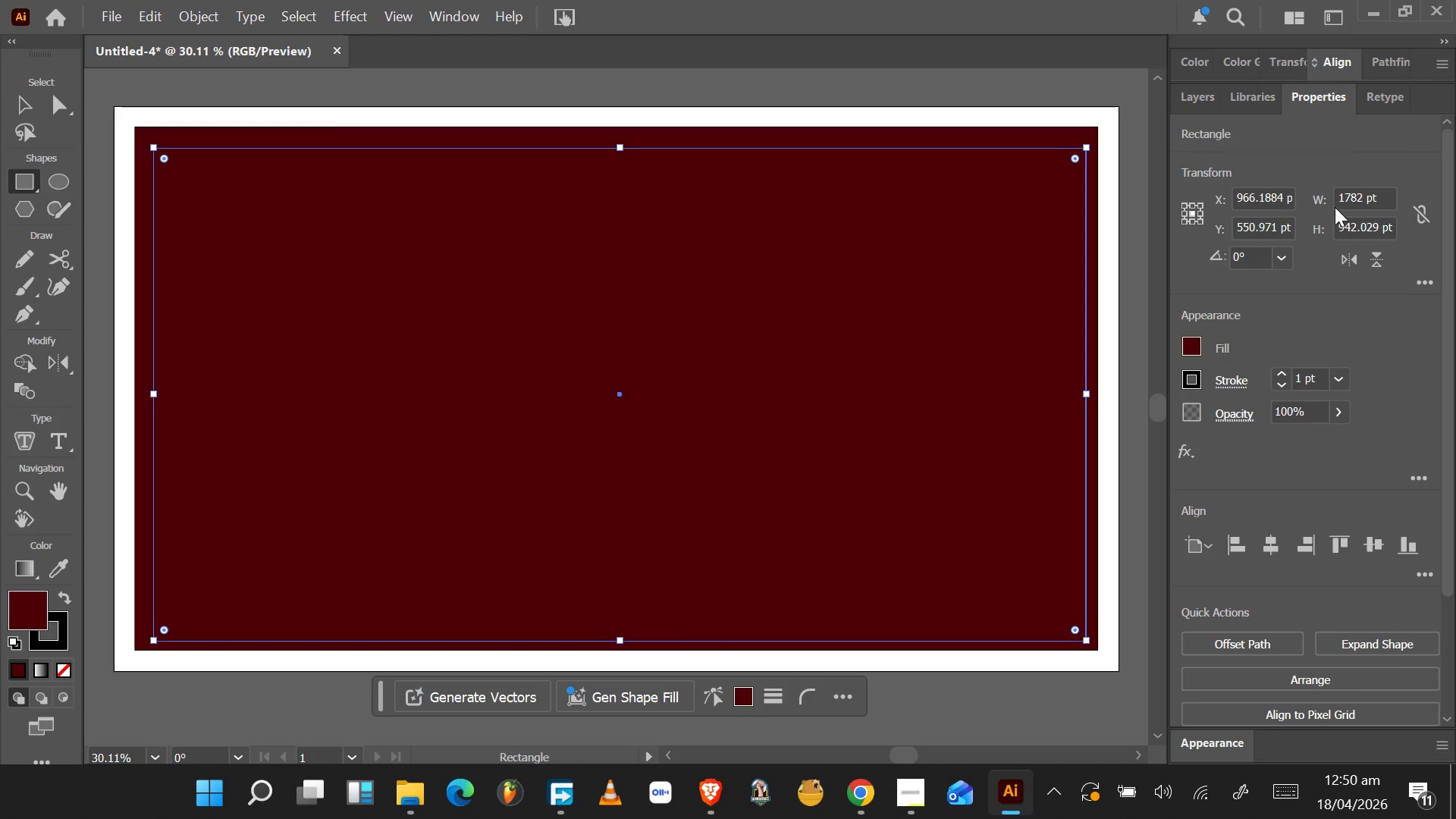 
scroll: coordinate [1335, 206], scroll_direction: down, amount: 2.0
 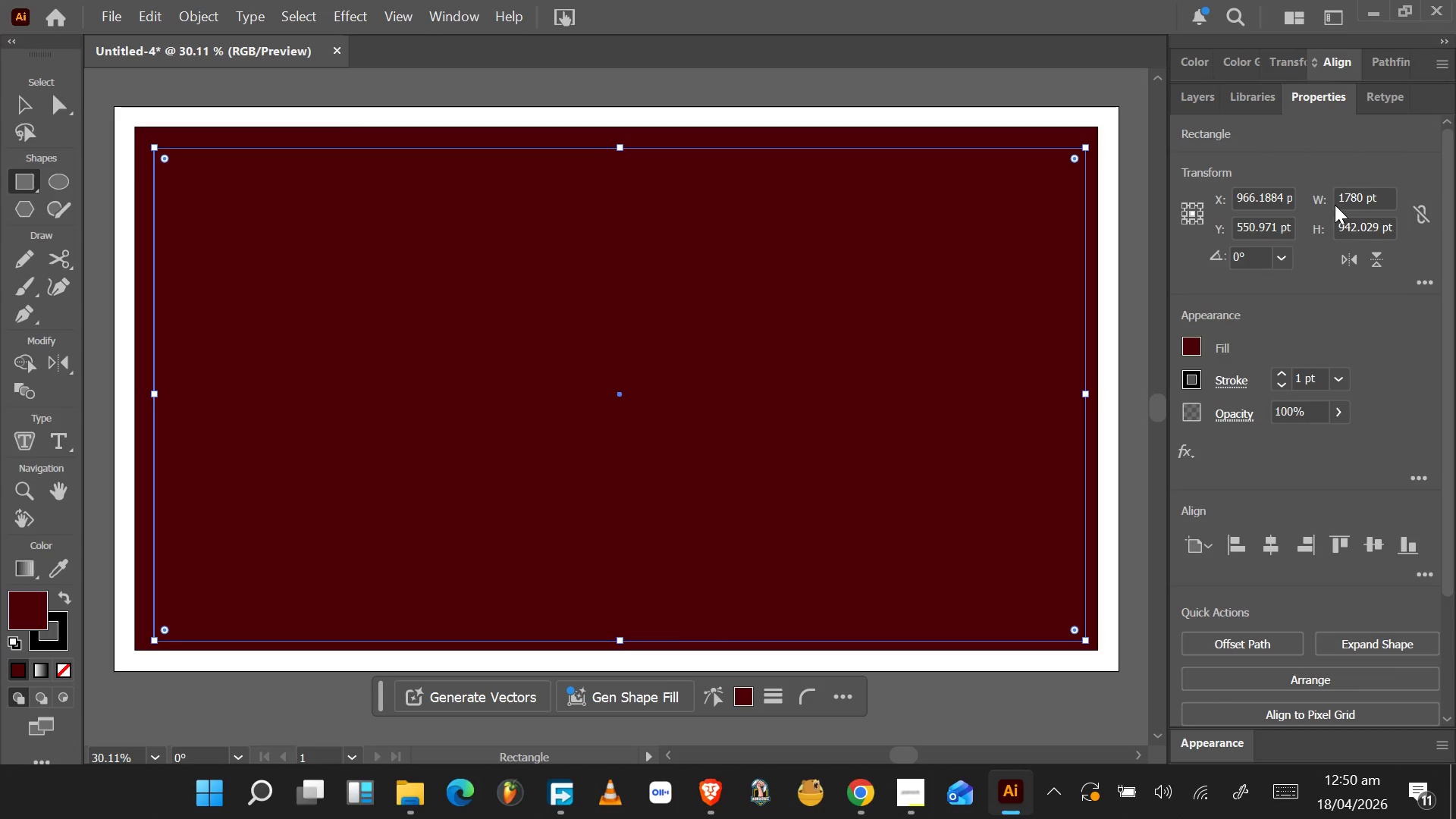 
key(Control+Z)
 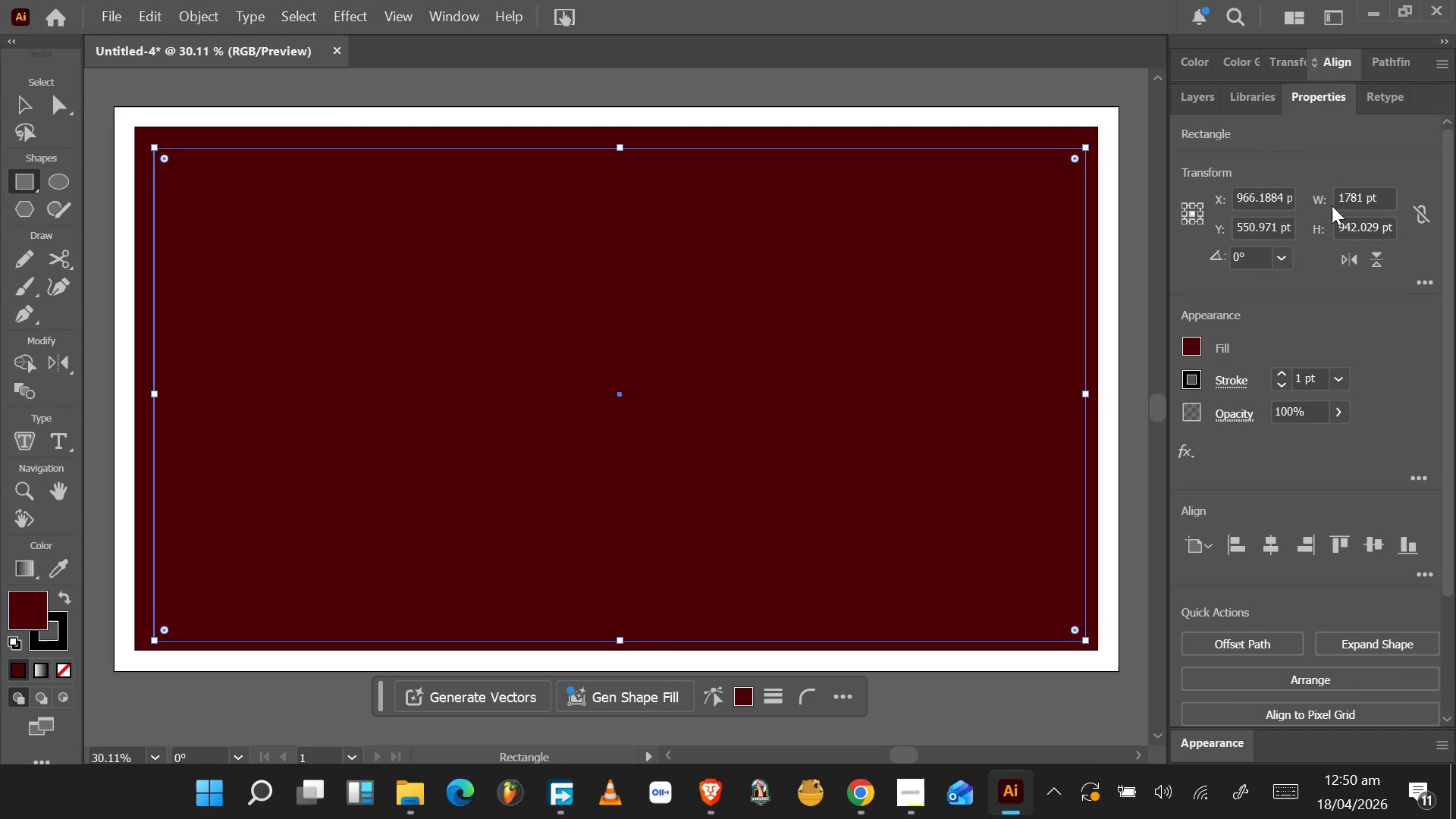 
key(Control+Z)
 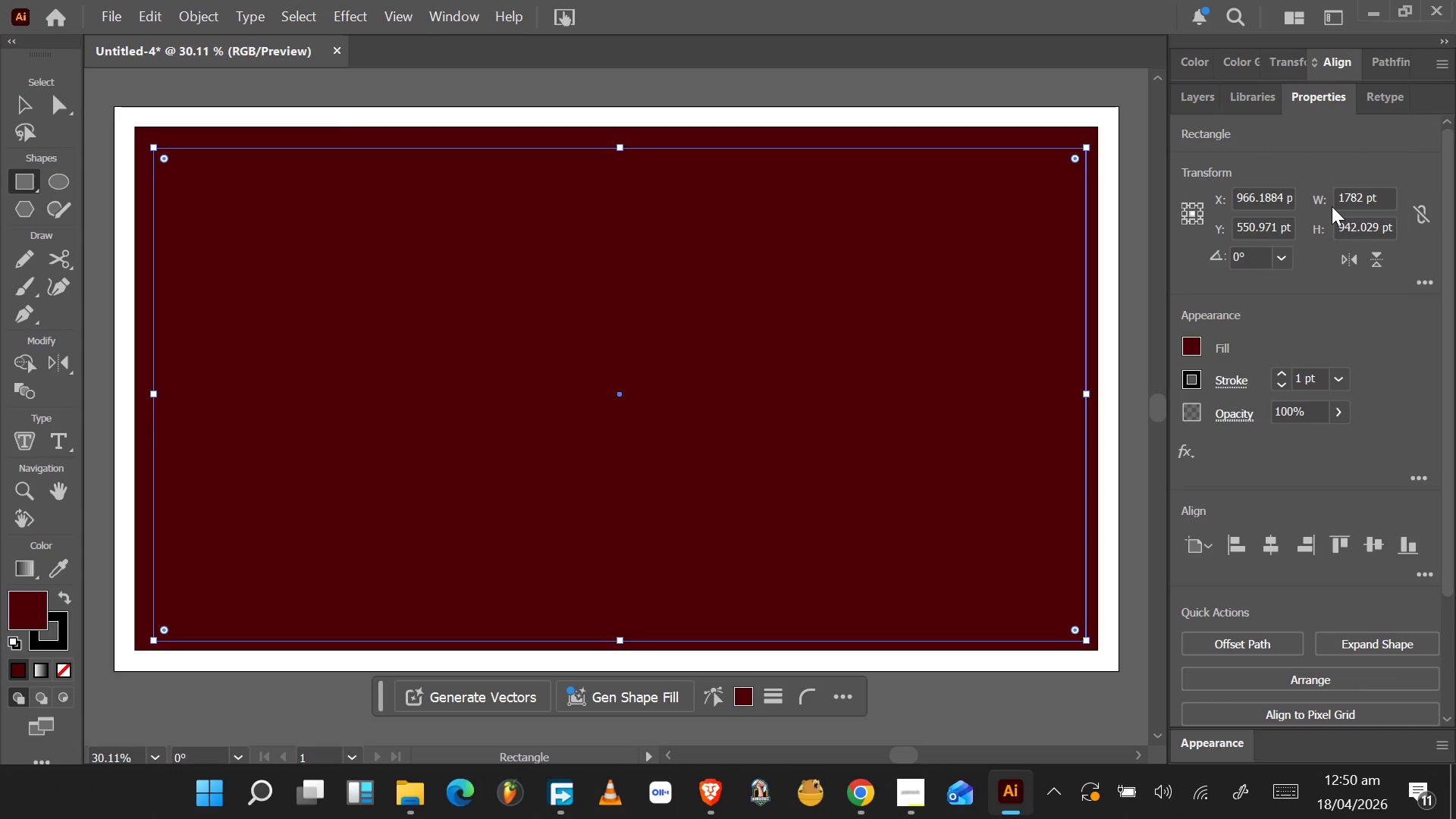 
key(Control+Z)
 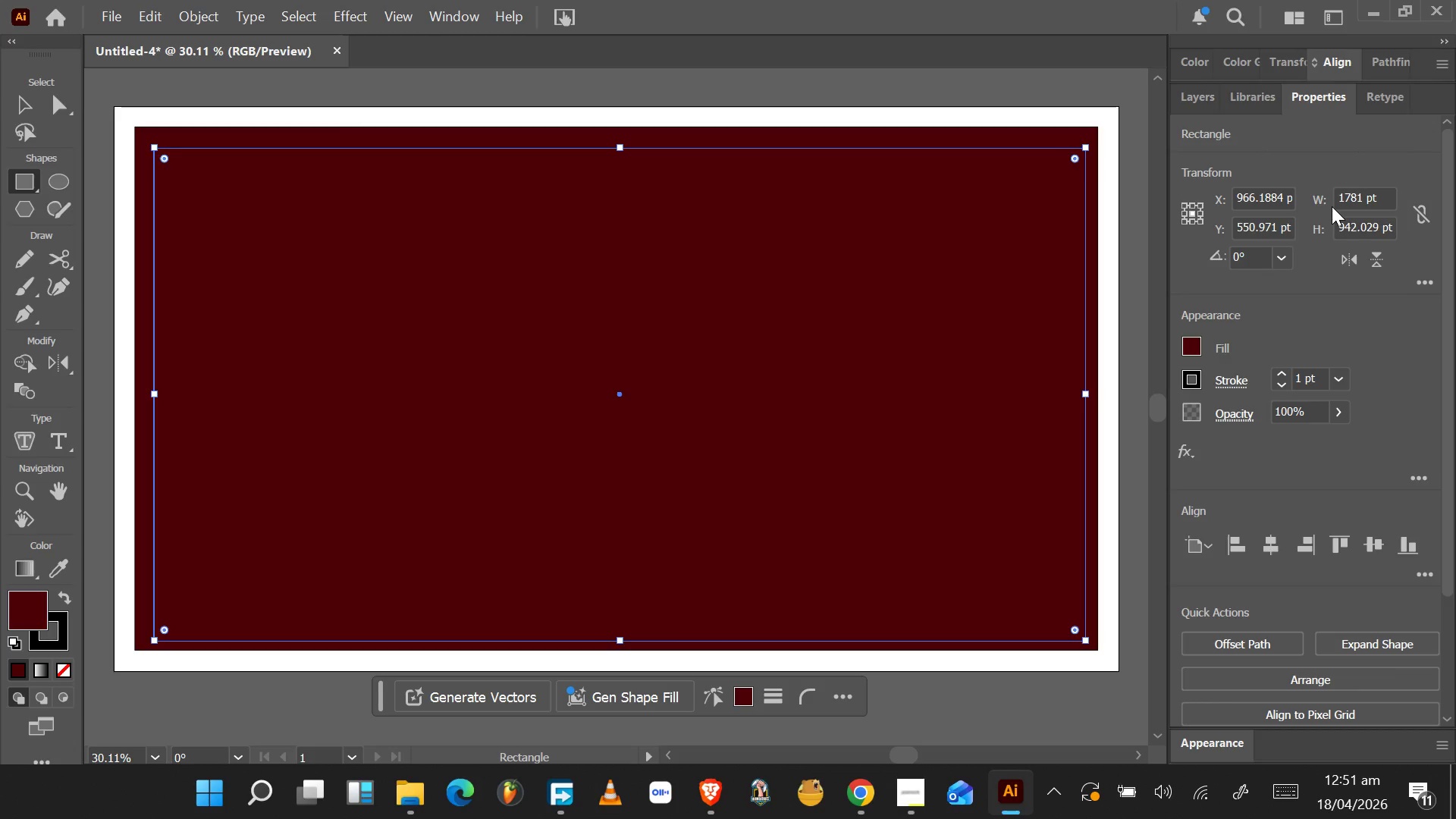 
key(Control+Z)
 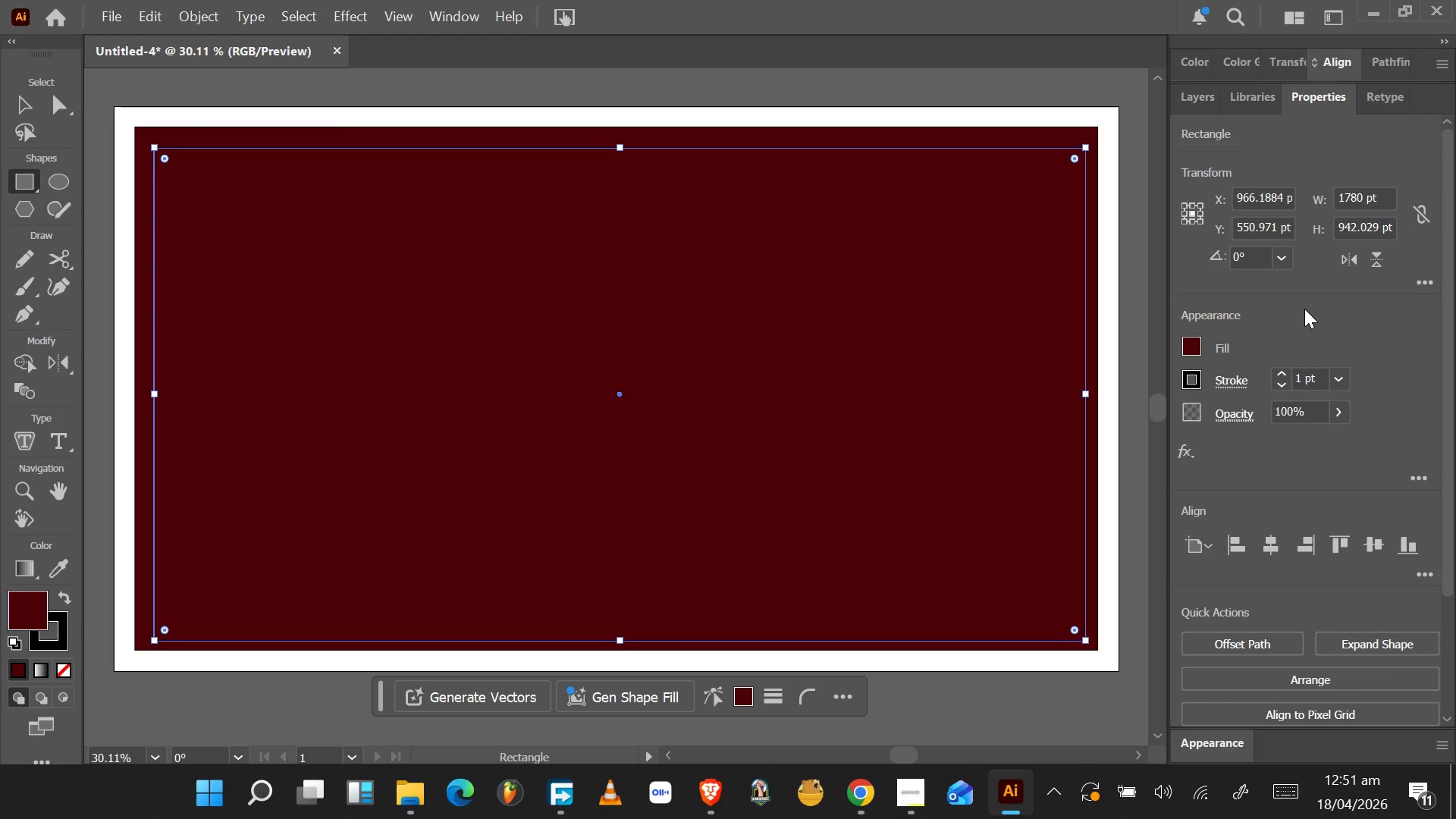 
key(Control+Z)
 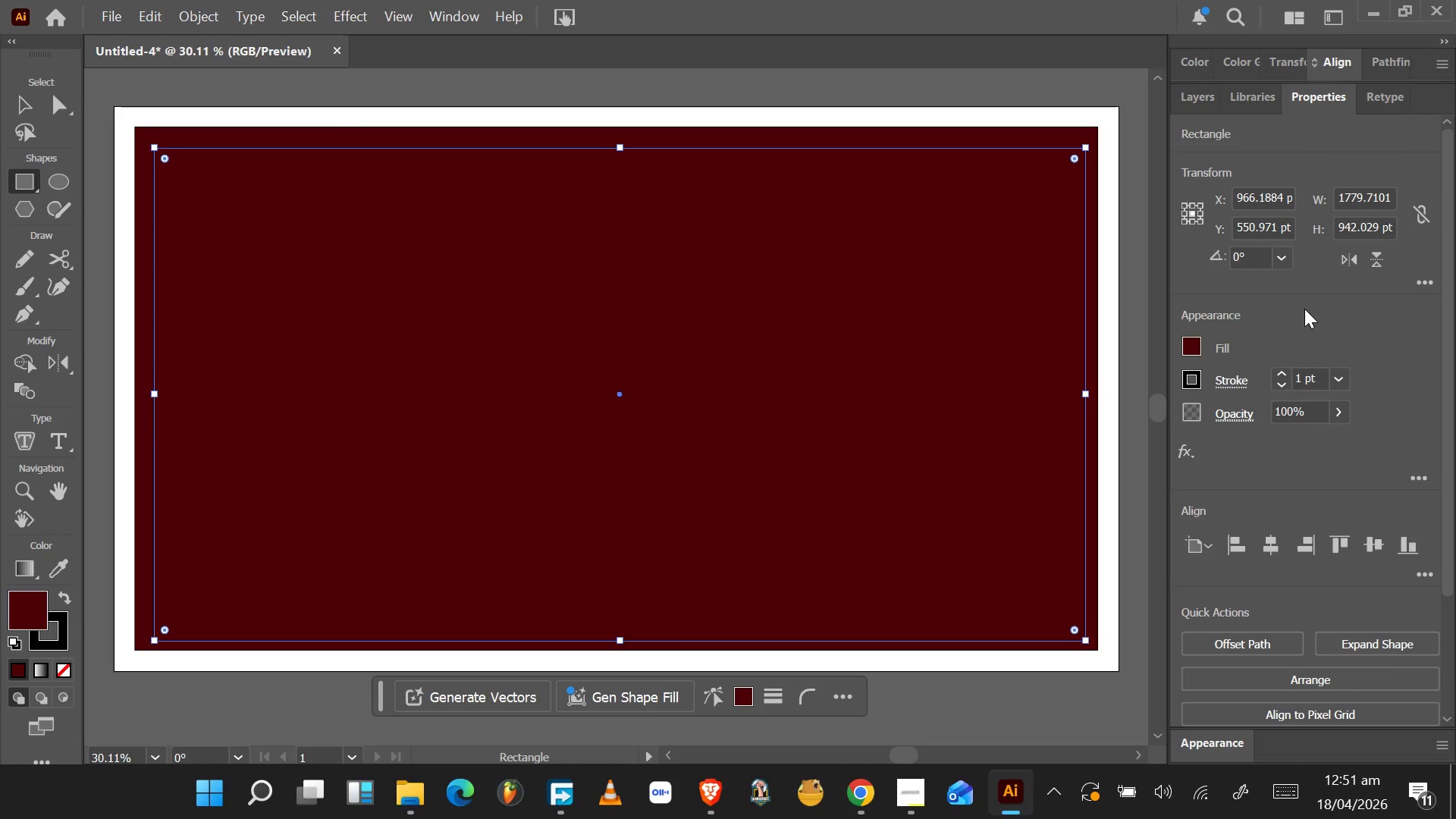 
key(Control+Z)
 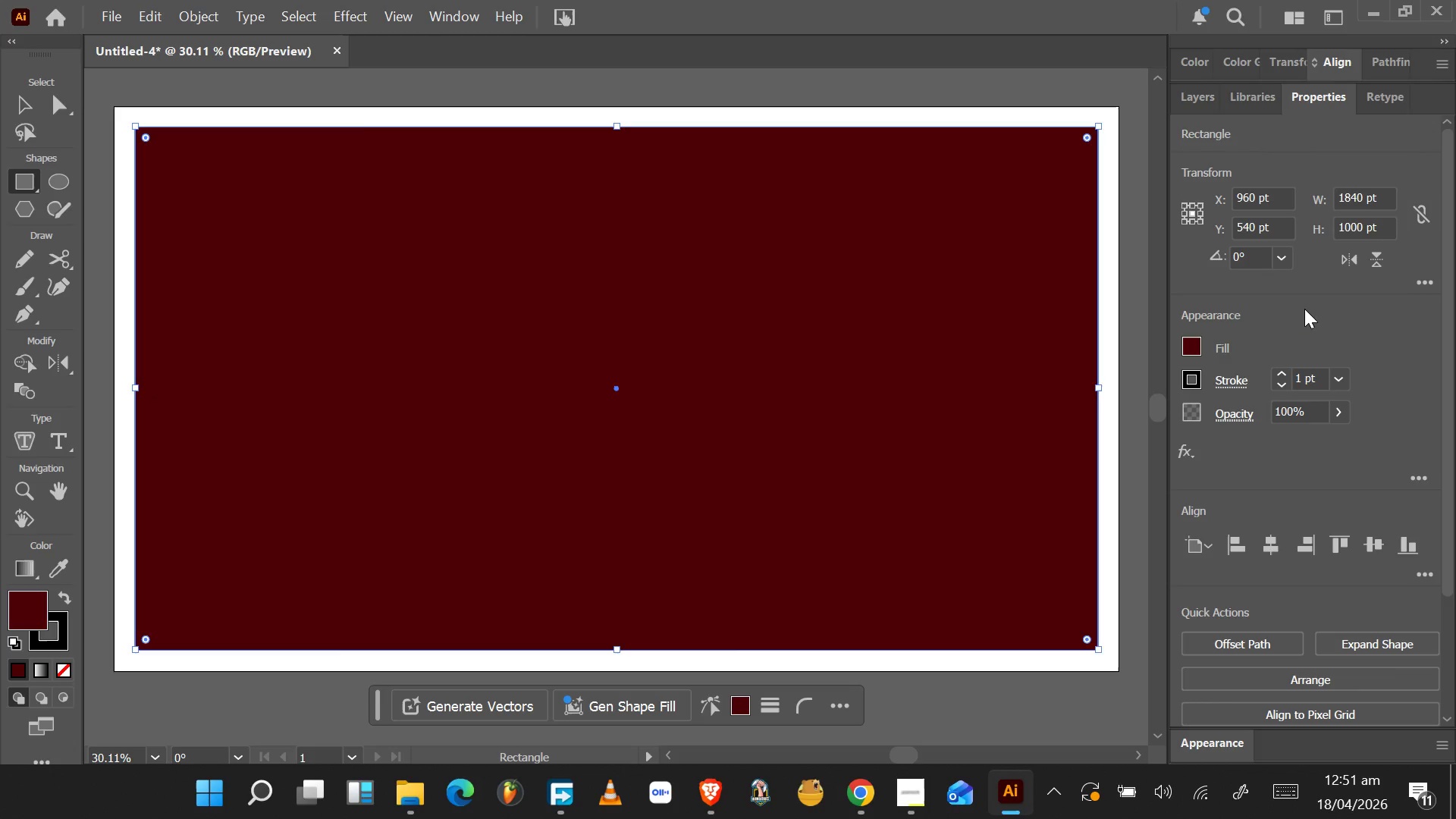 
key(Control+Shift+Z)
 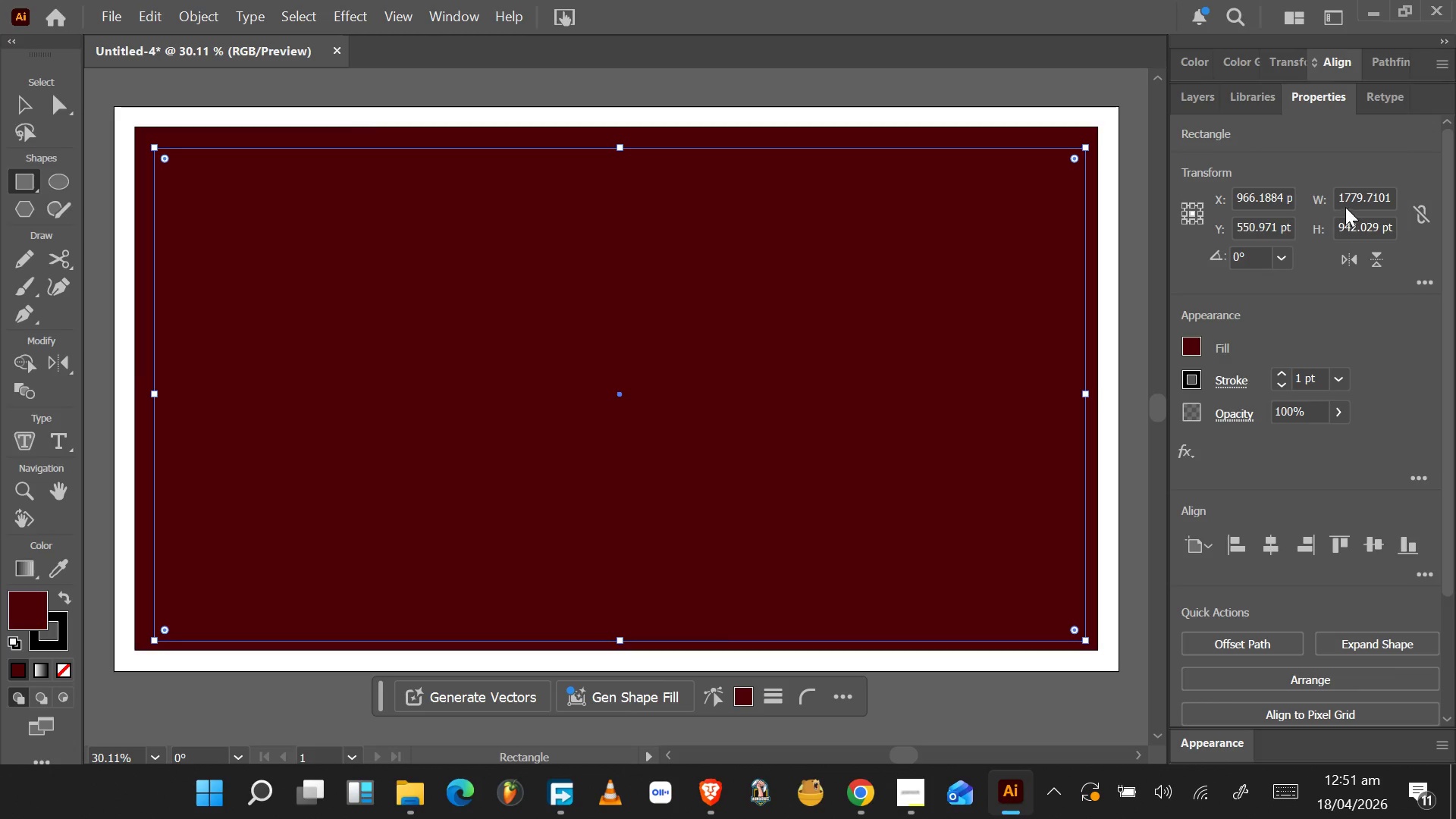 
left_click_drag(start_coordinate=[1340, 204], to_coordinate=[1409, 204])
 